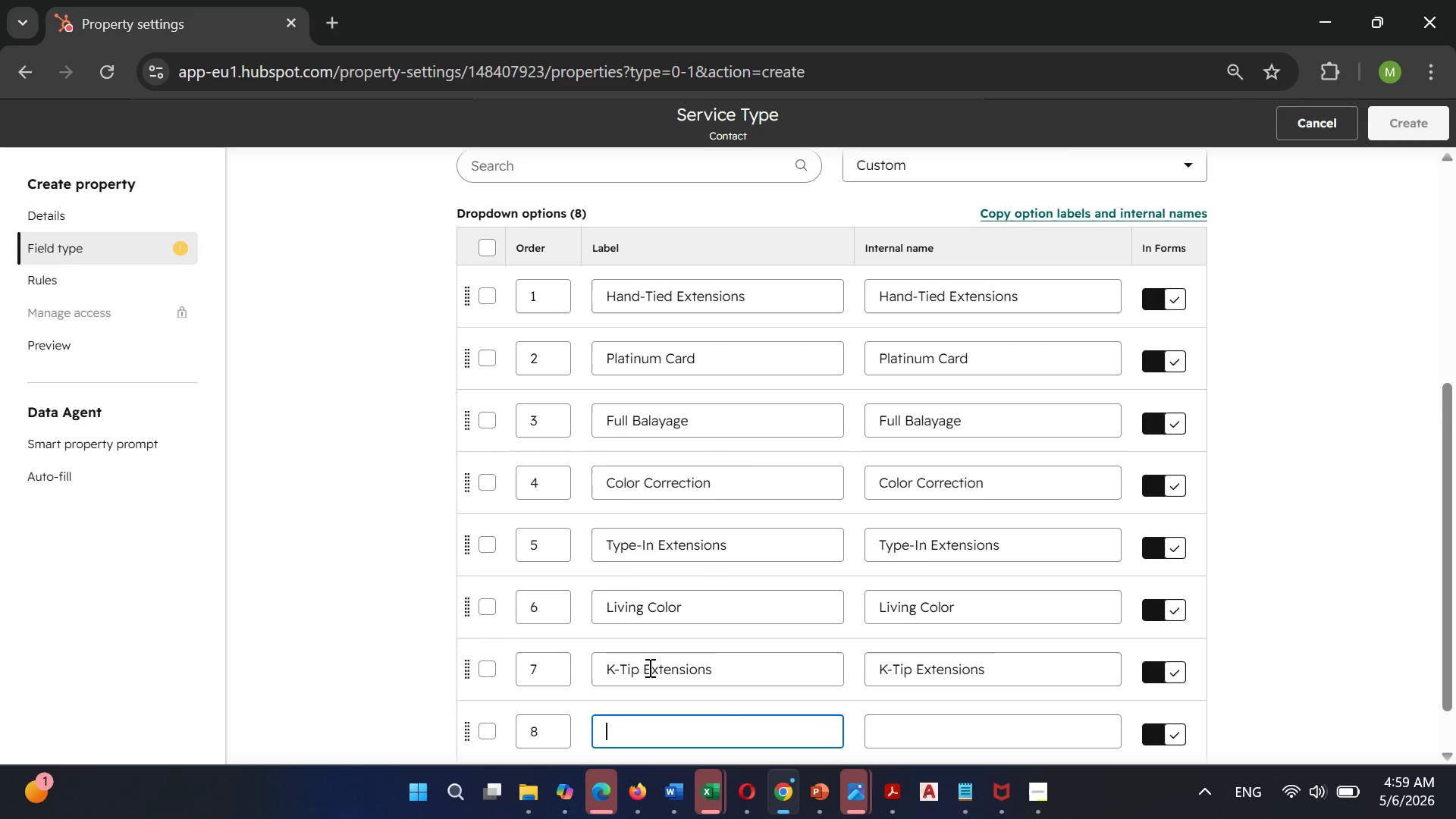 
wait(5.56)
 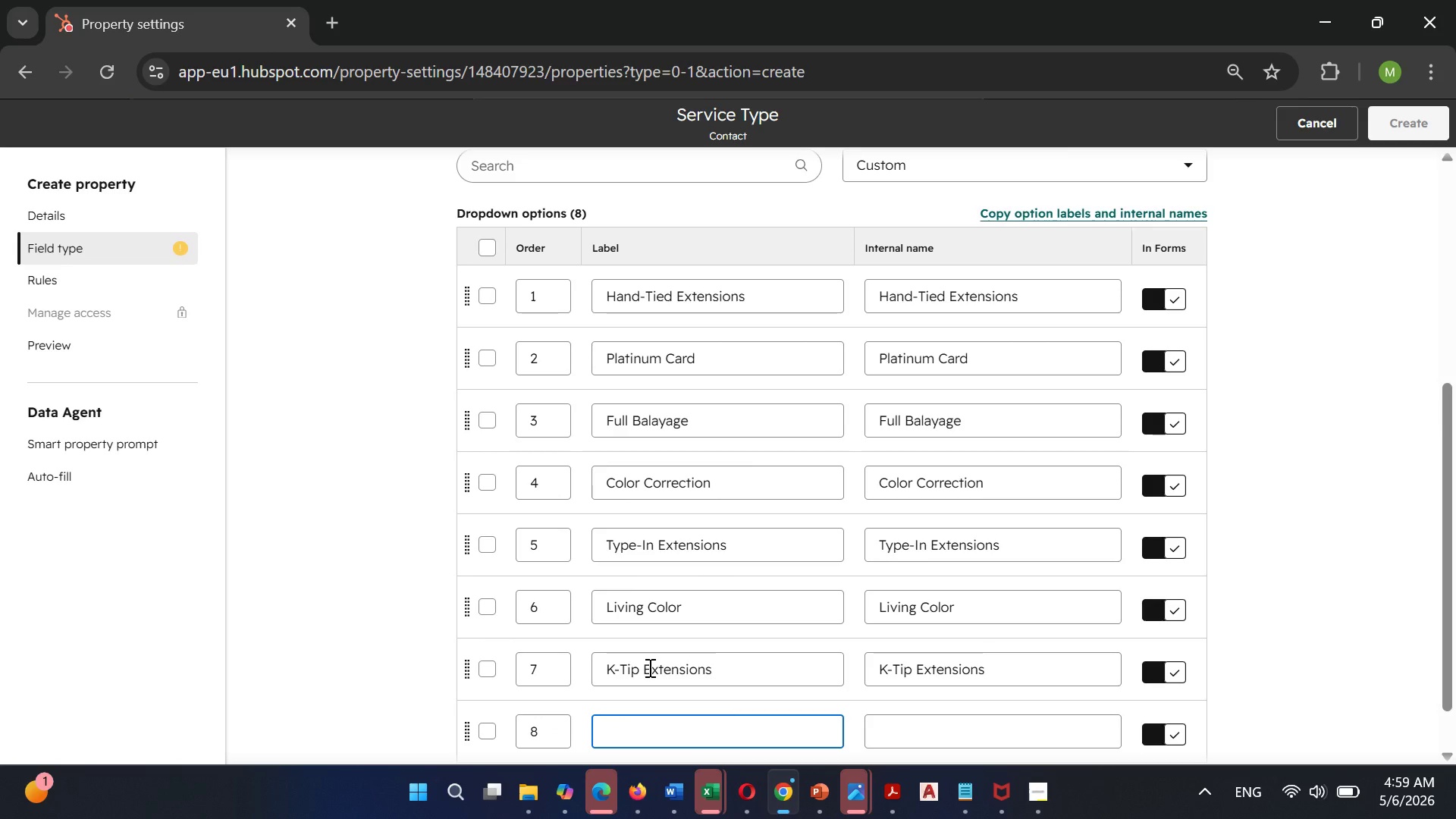 
type(Babe Ecte)
 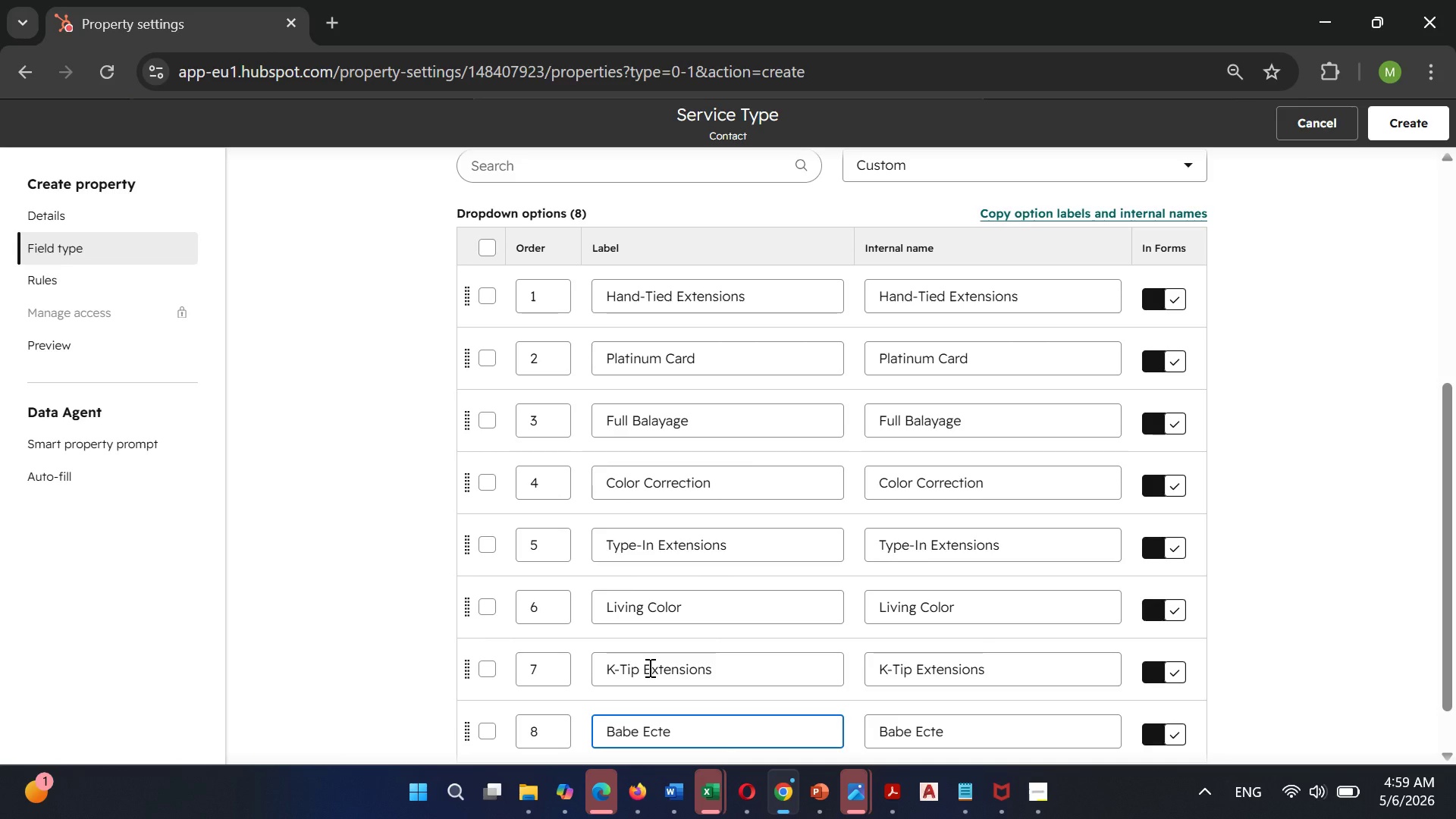 
key(ArrowLeft)
 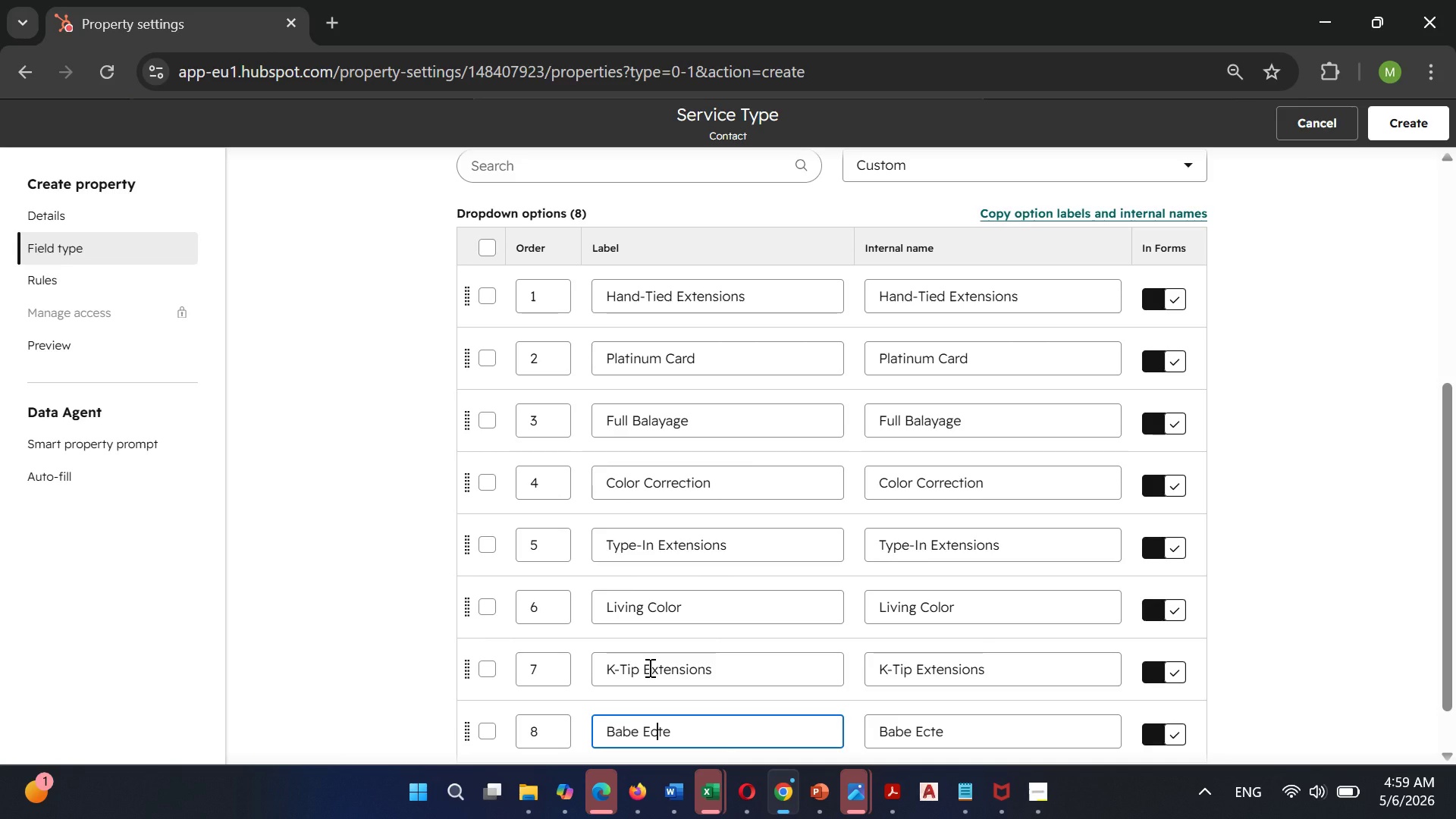 
key(ArrowLeft)
 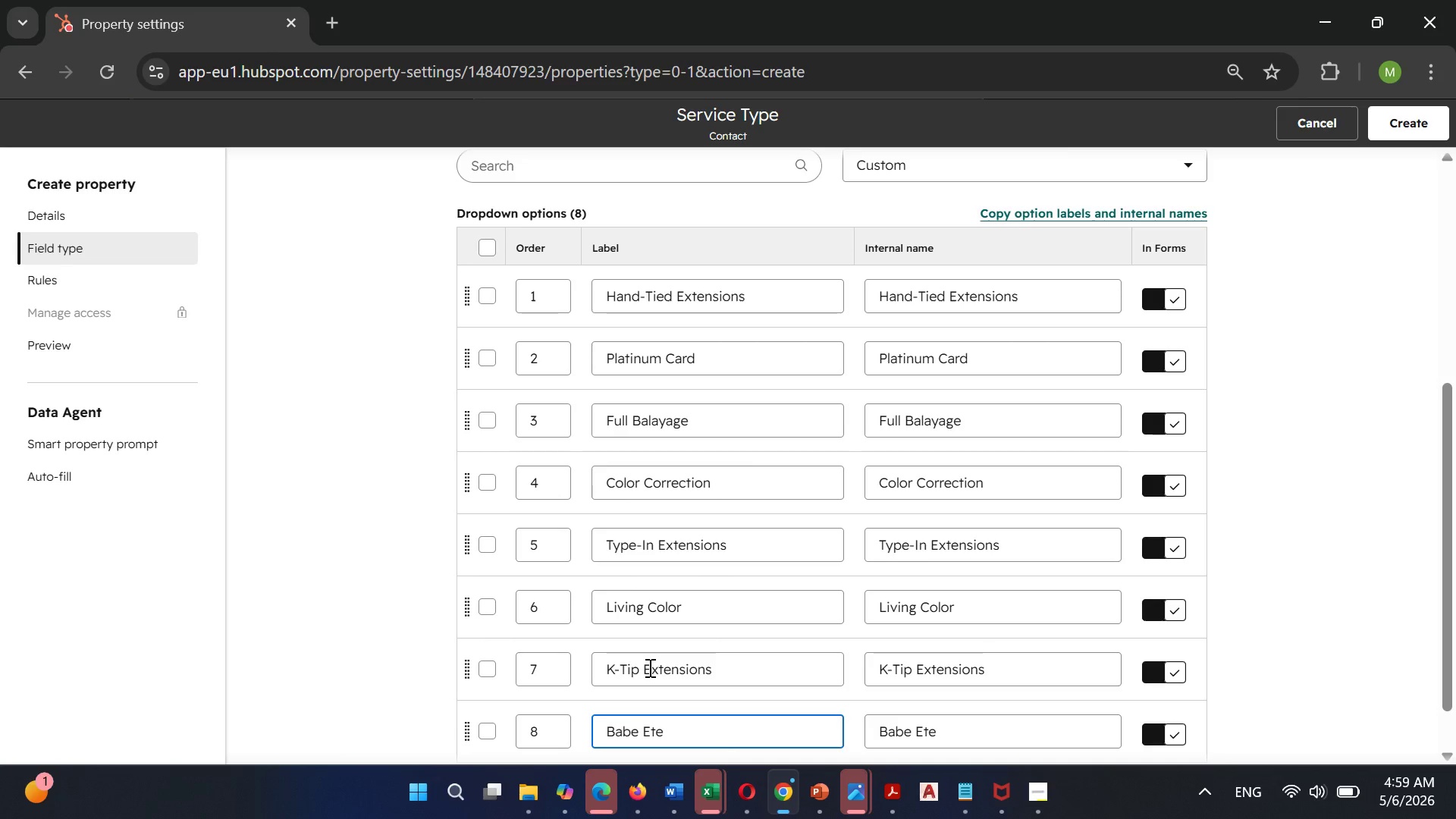 
key(Backspace)
 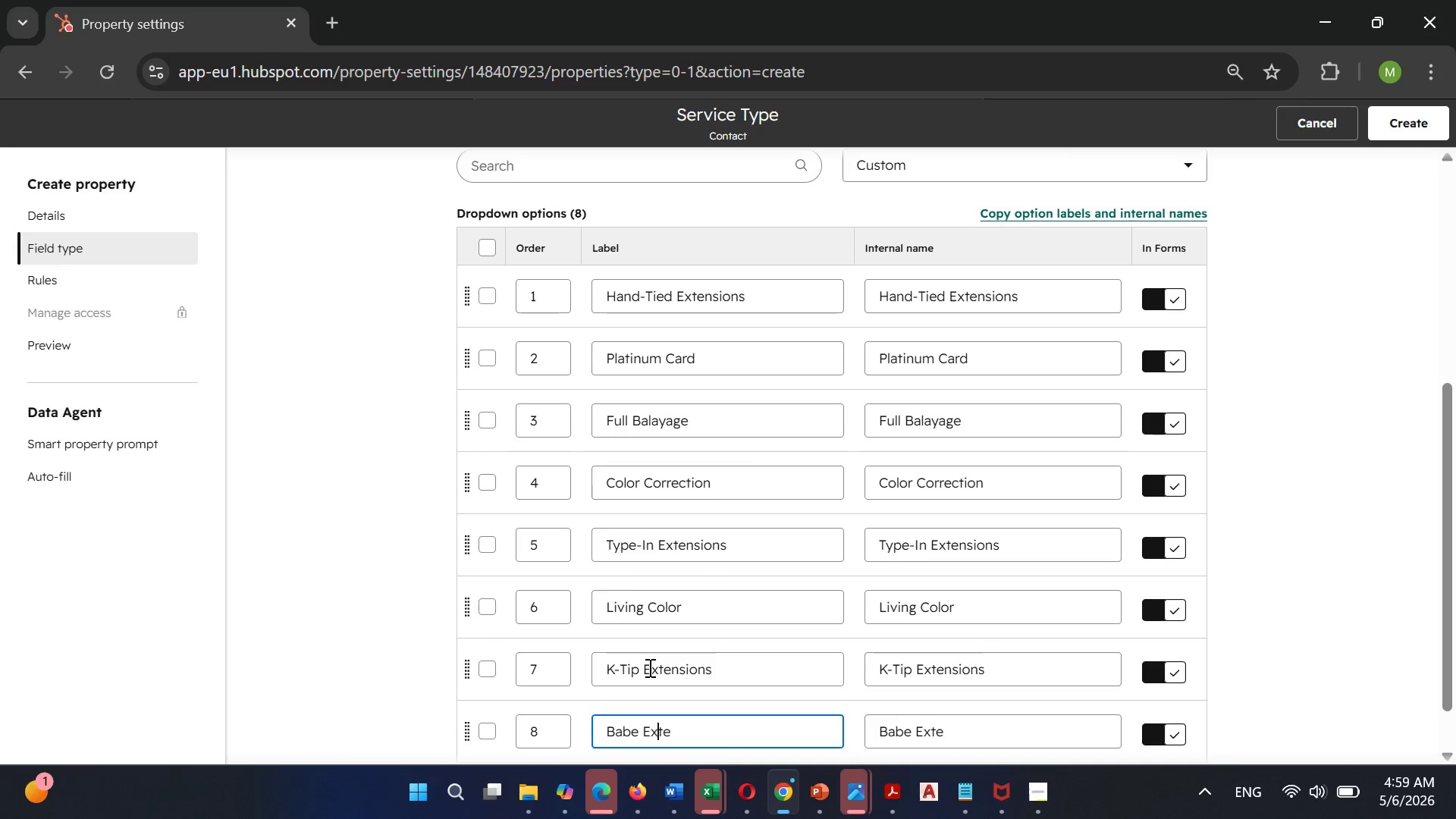 
key(X)
 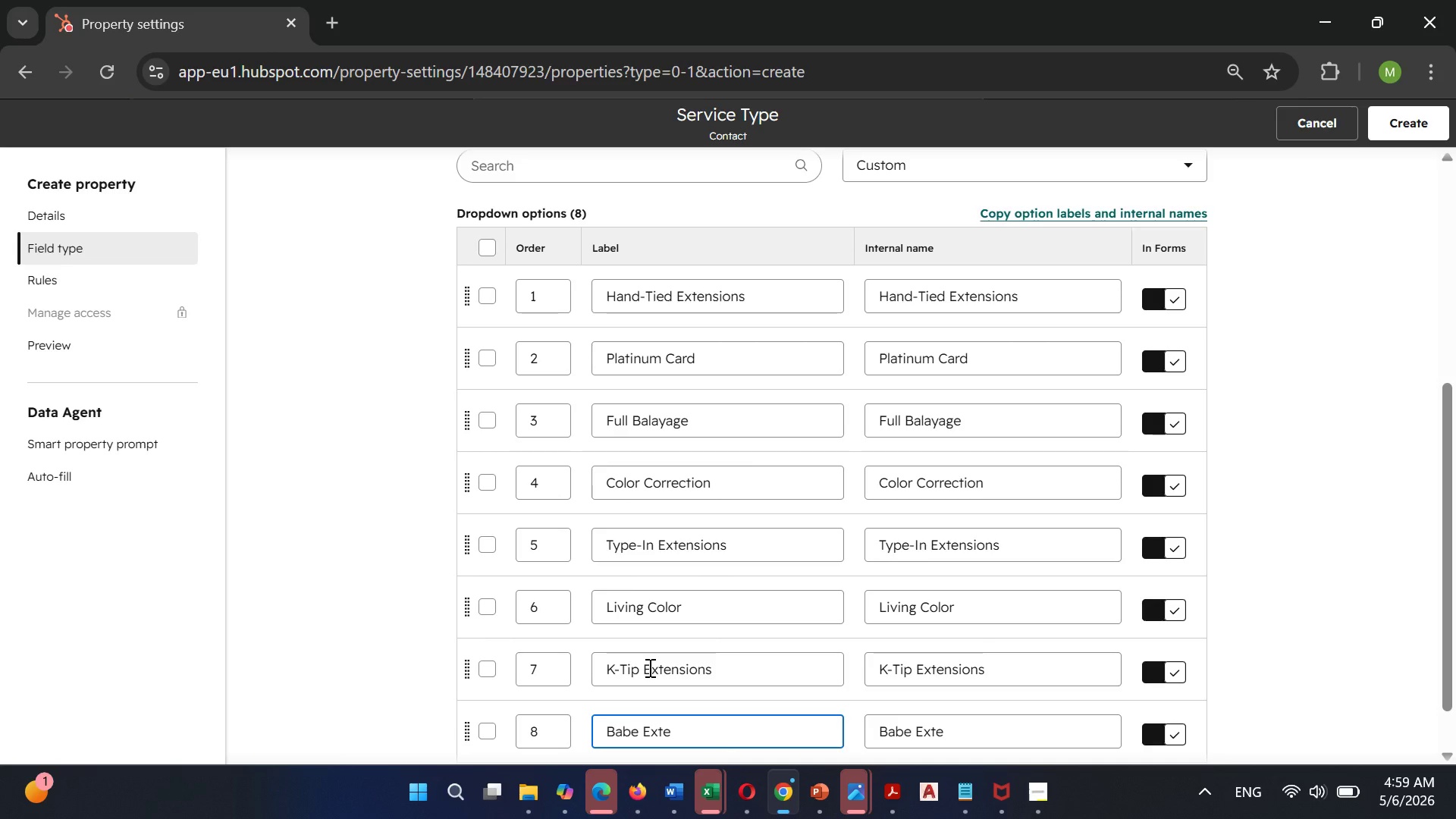 
key(ArrowRight)
 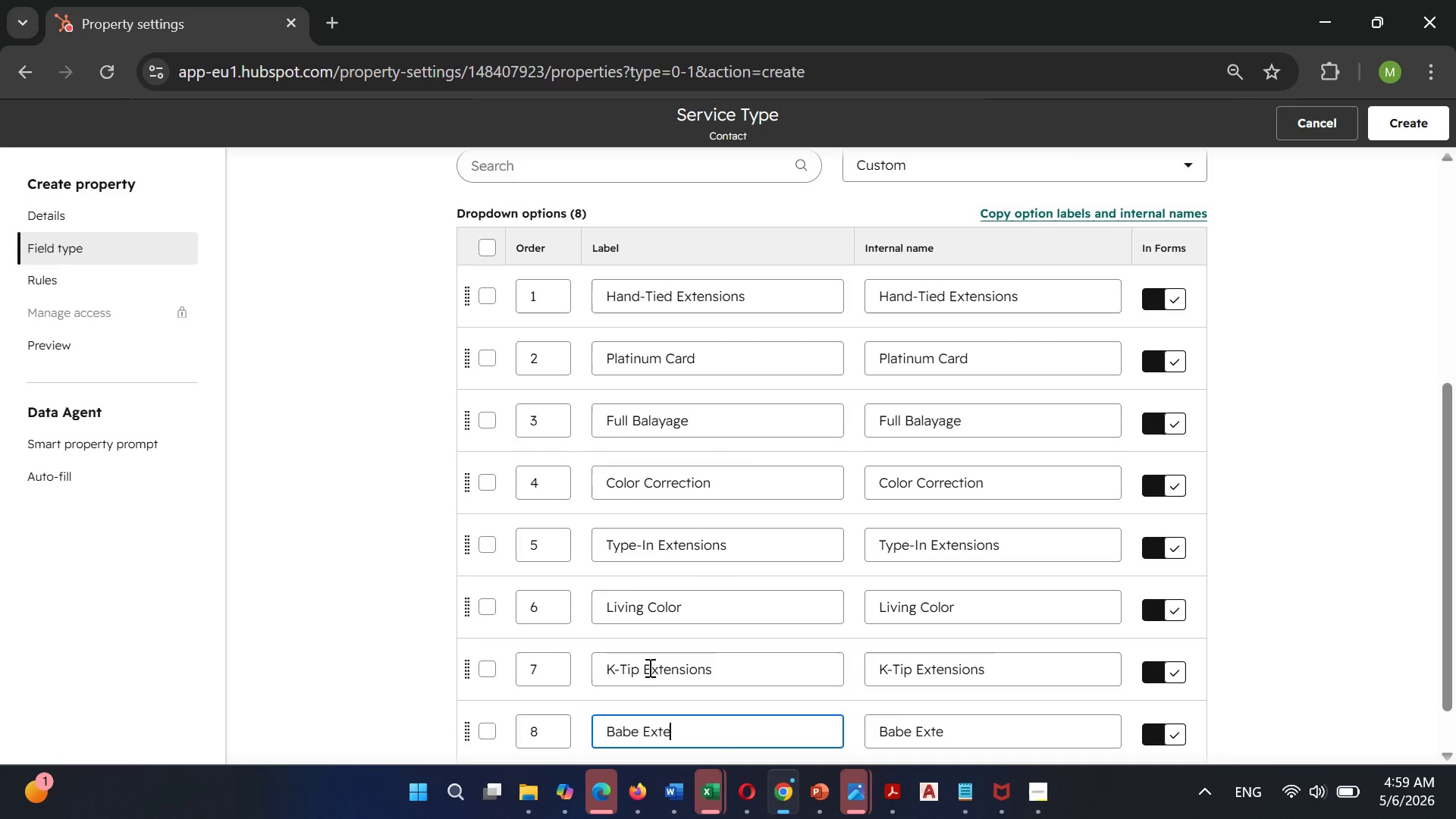 
key(ArrowRight)
 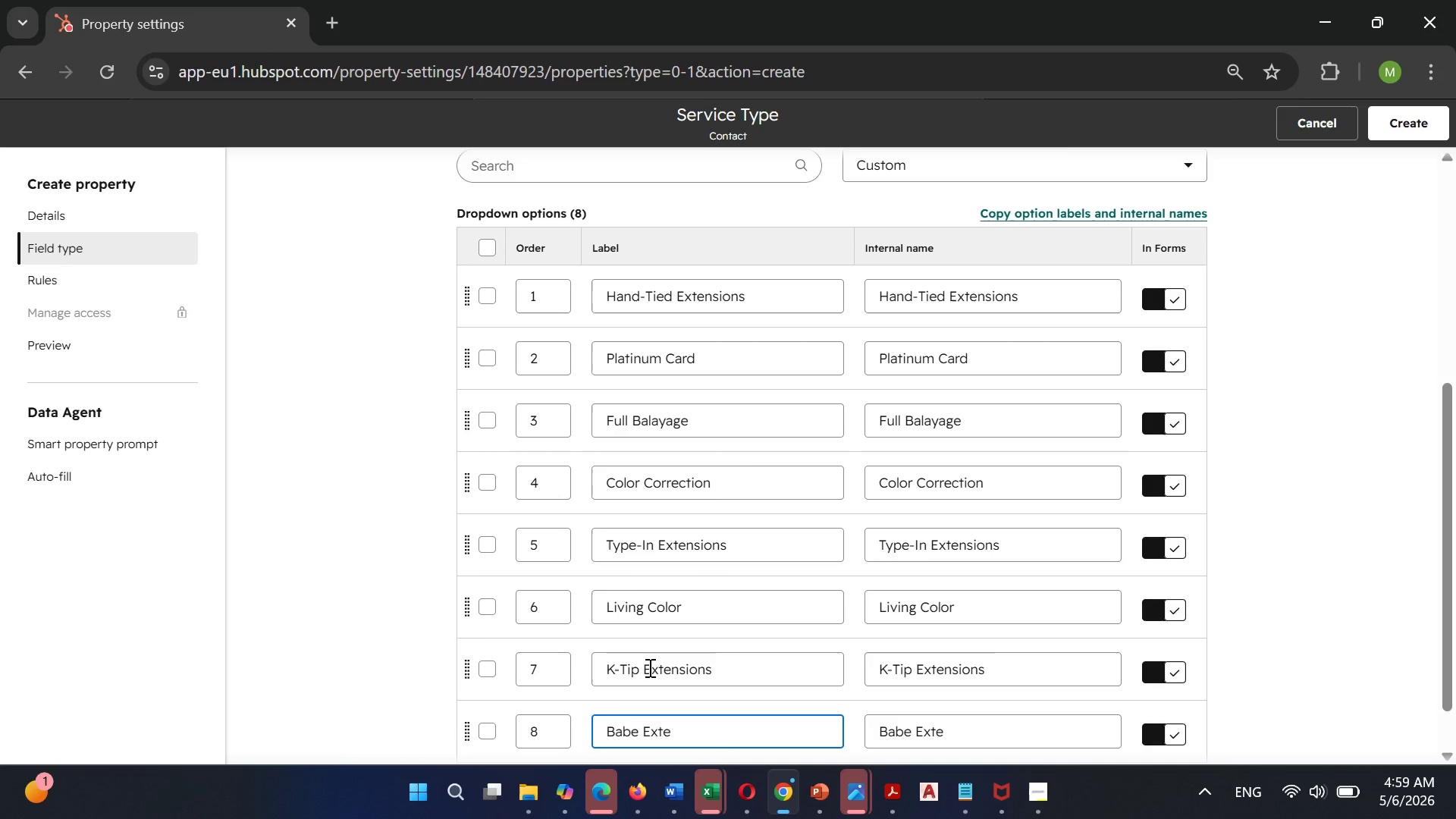 
key(ArrowRight)
 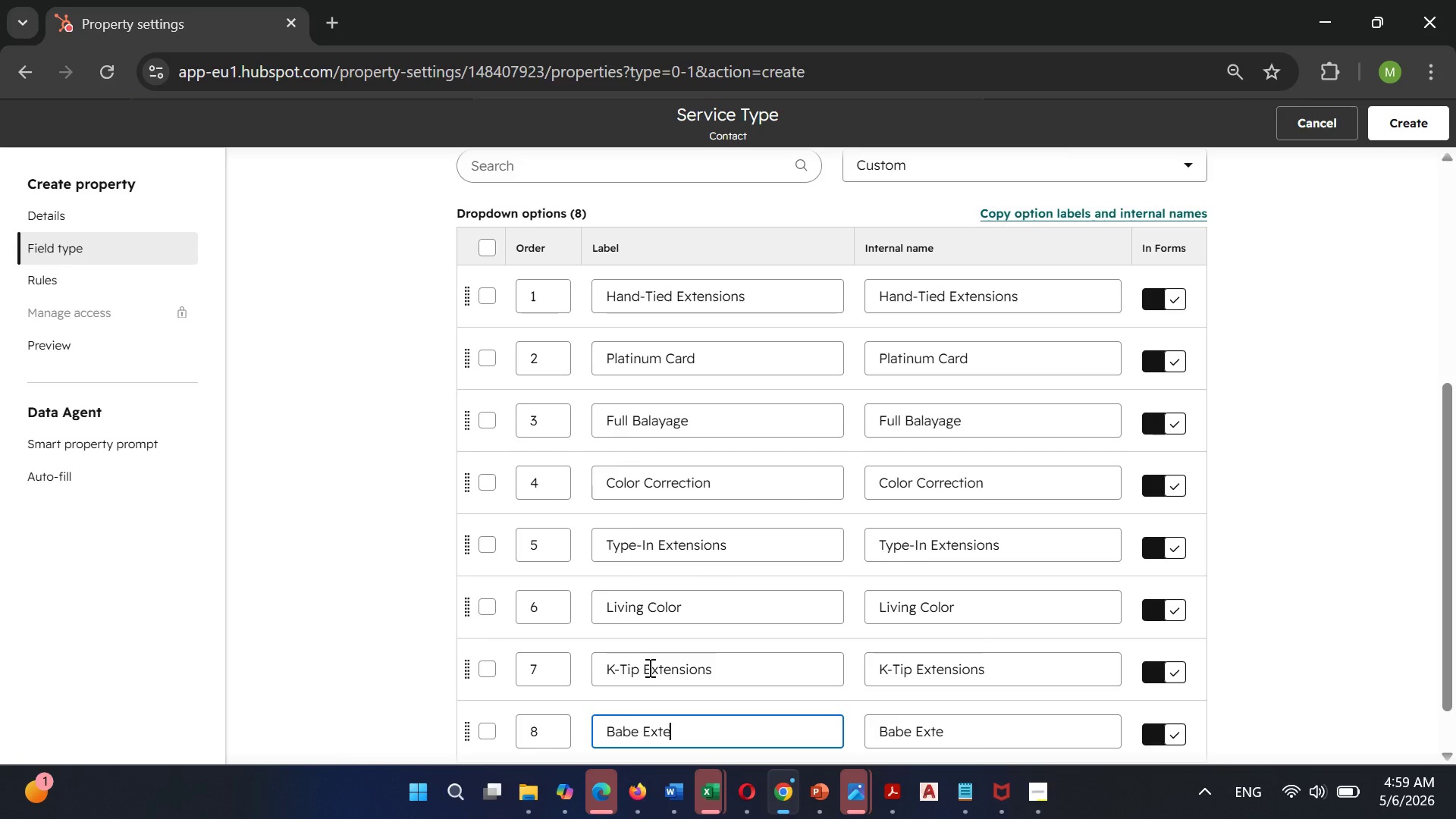 
type(nsions)
 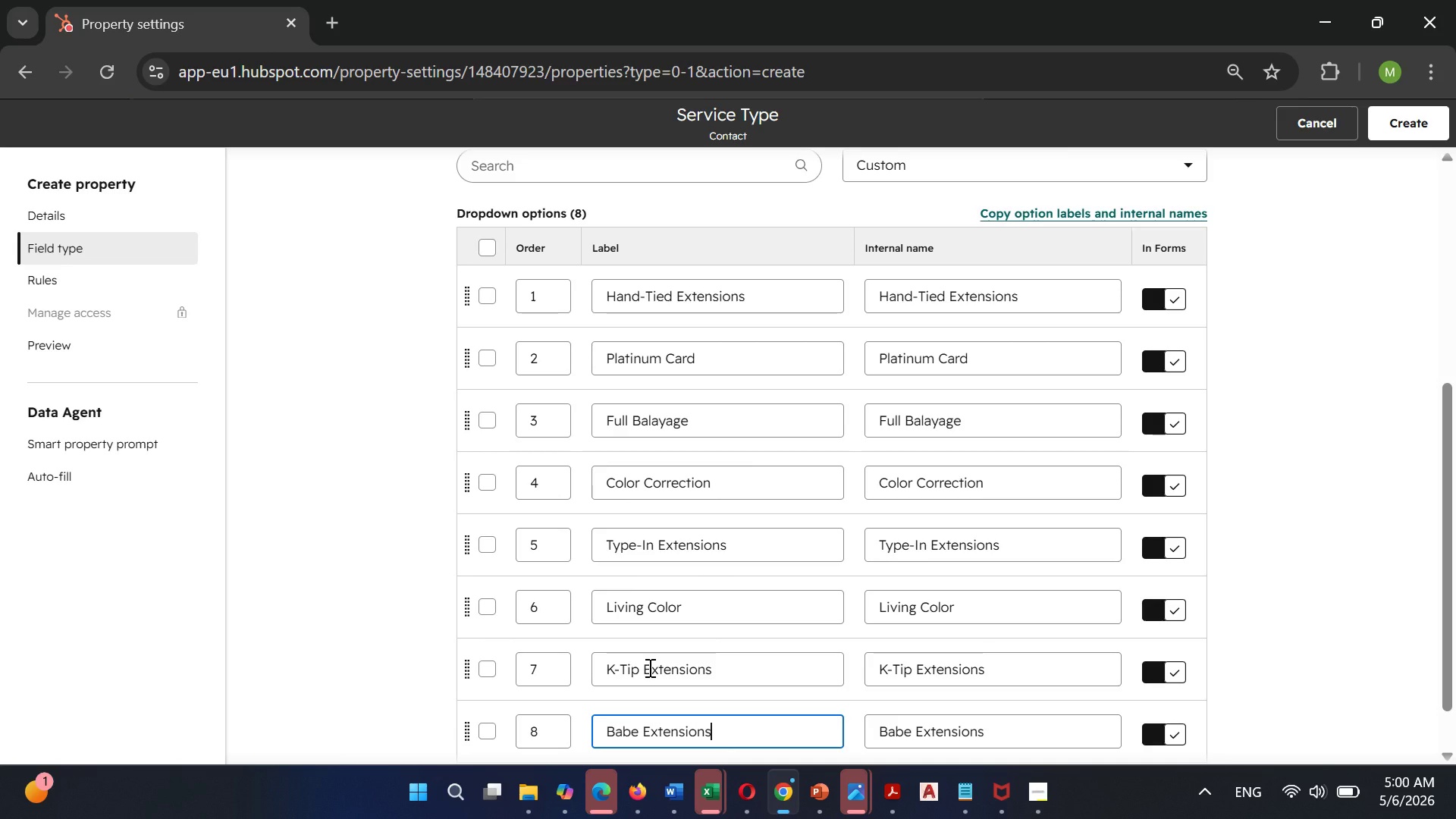 
key(Enter)
 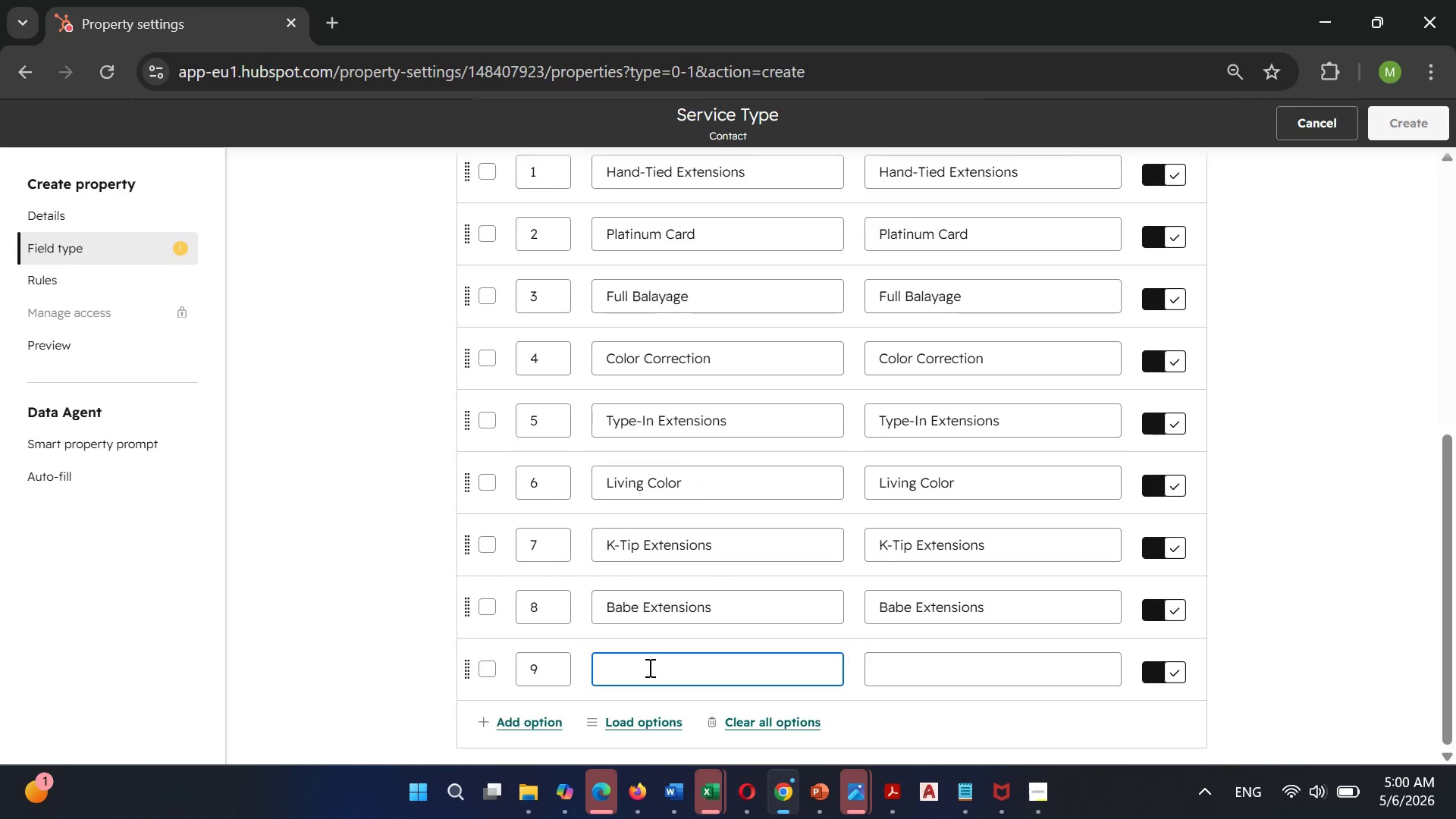 
type(Brax)
key(Backspace)
type(zilian Blowout)
 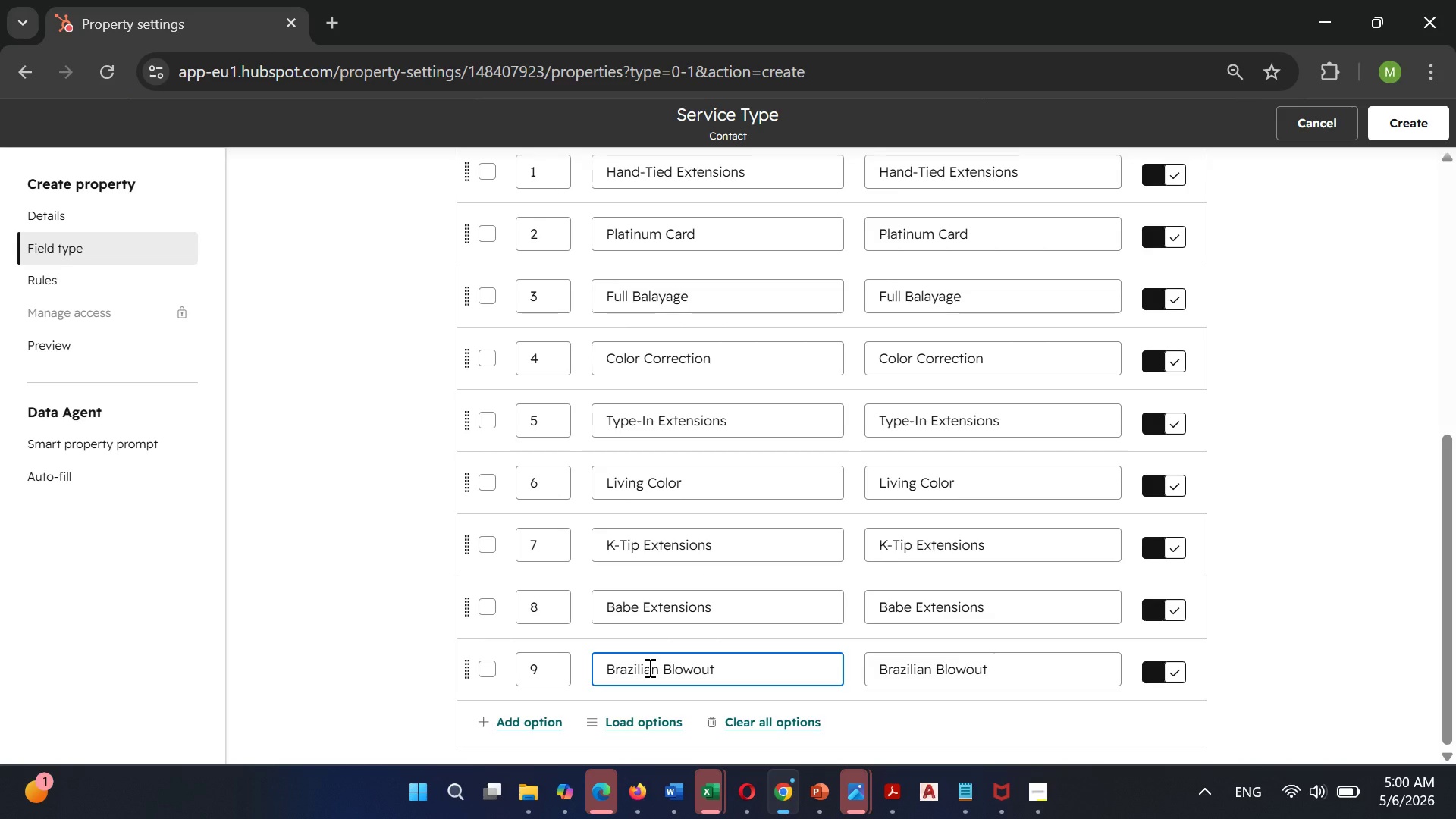 
scroll: coordinate [686, 614], scroll_direction: up, amount: 2.0
 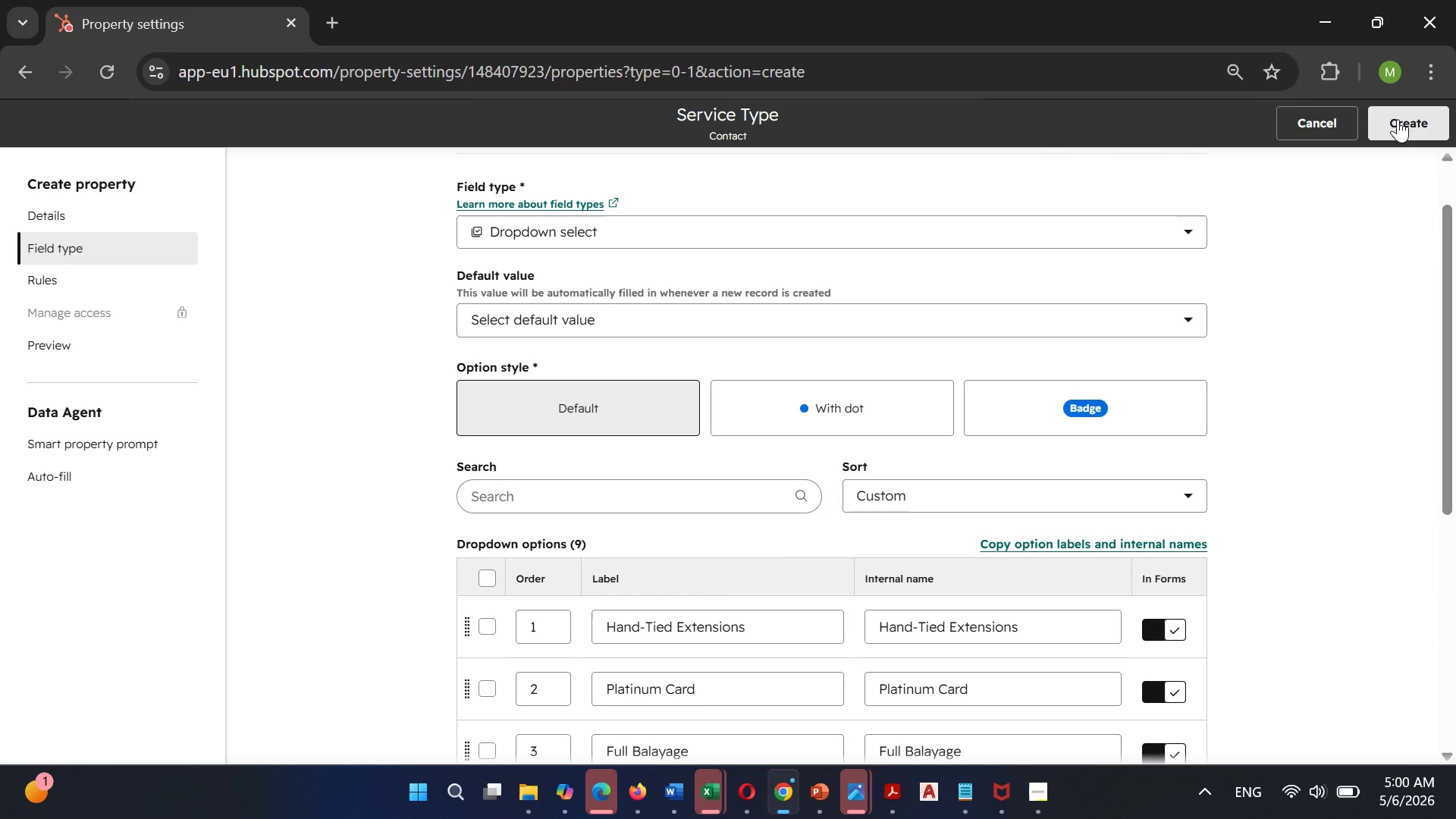 
left_click([1398, 119])
 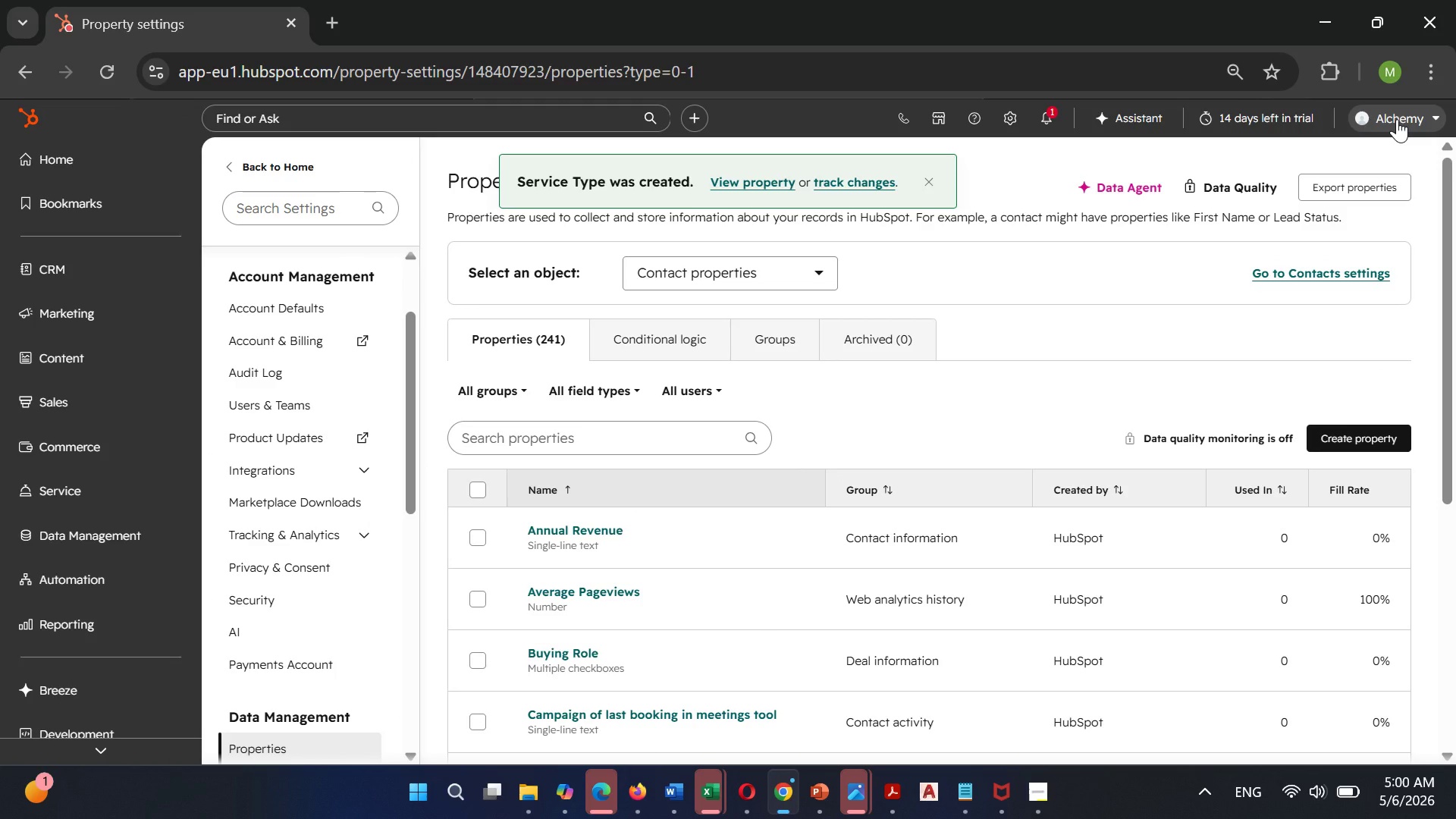 
wait(8.97)
 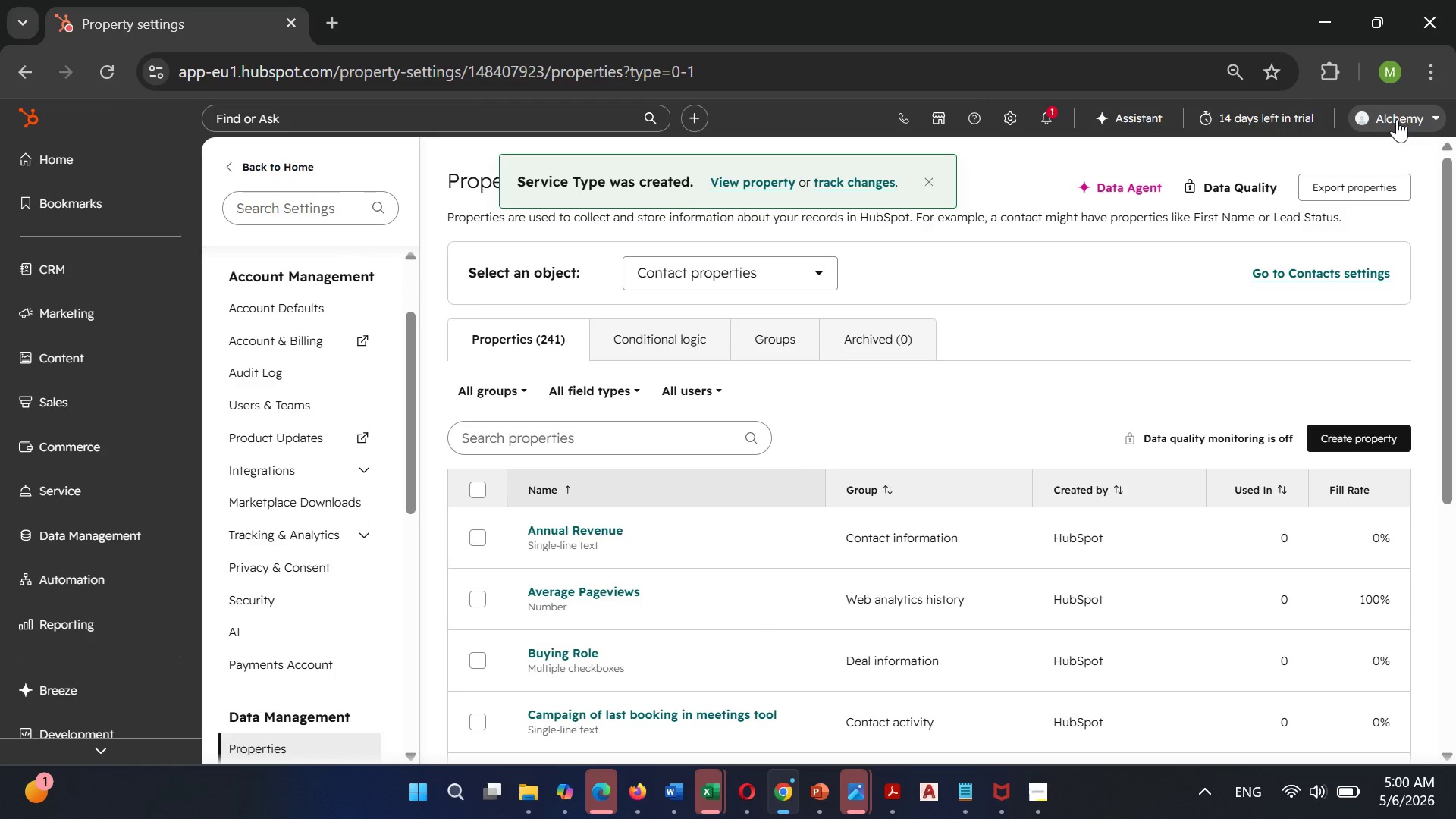 
left_click([1351, 438])
 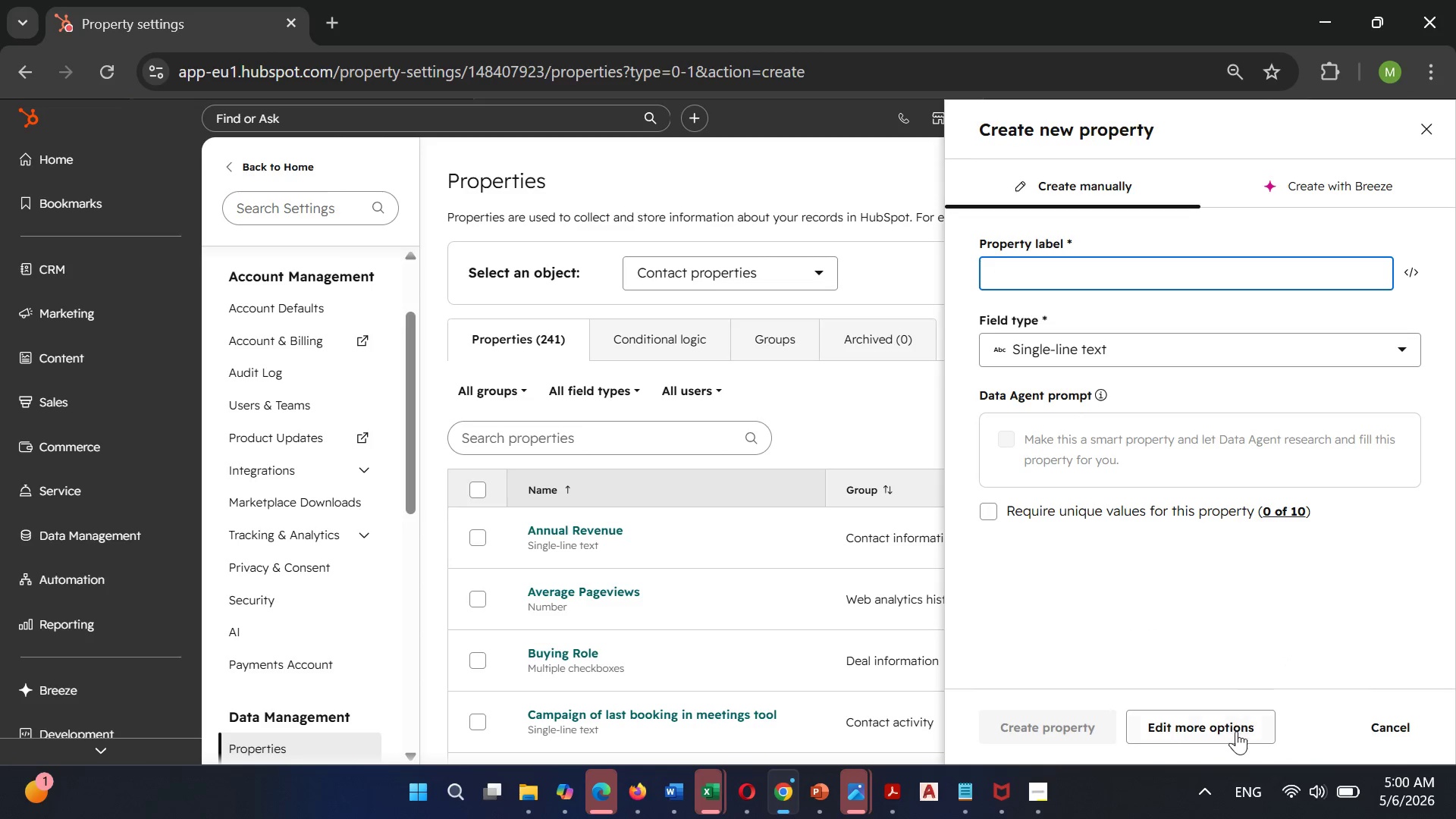 
left_click([1235, 733])
 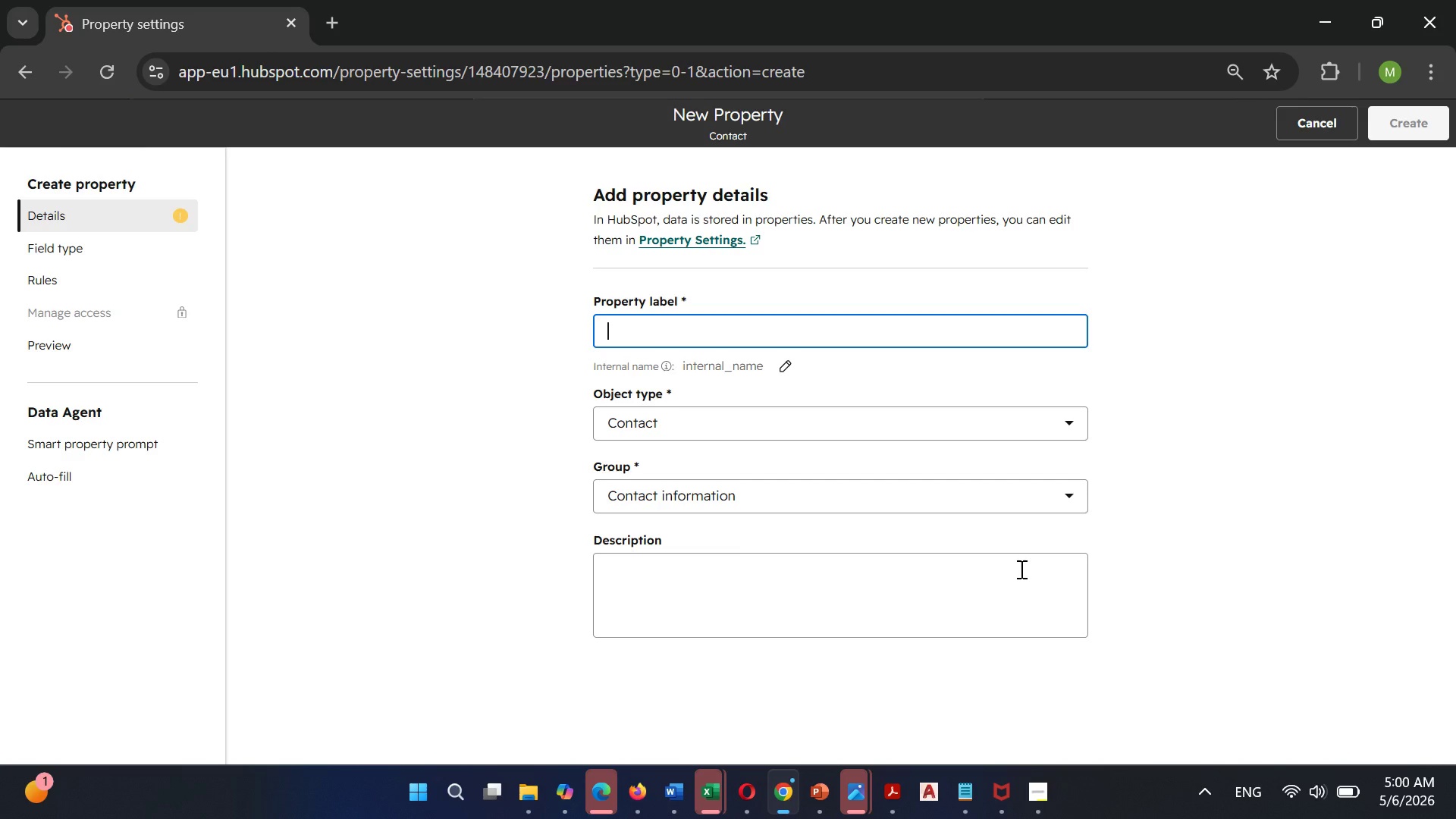 
wait(7.04)
 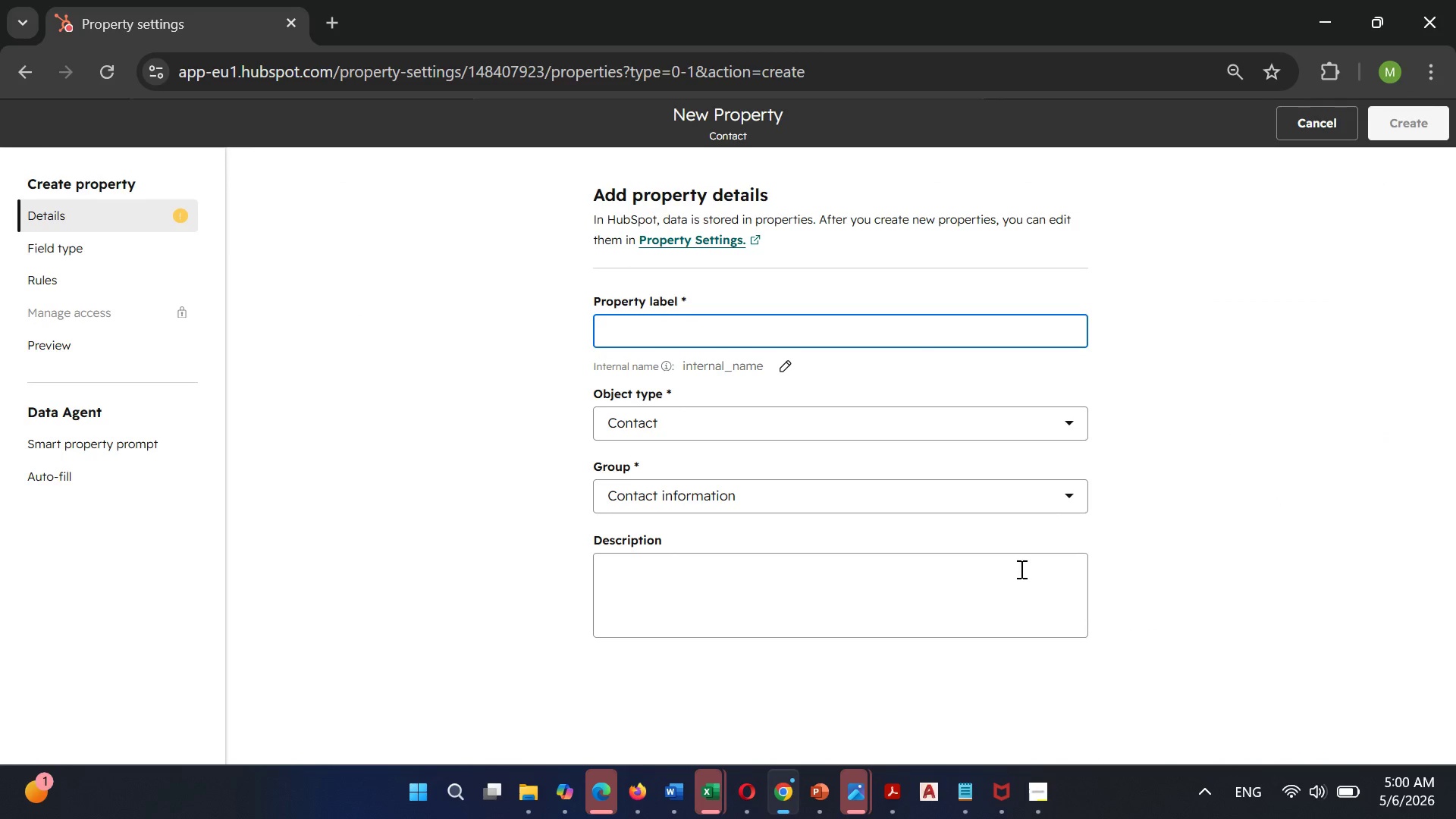 
mouse_move([721, 782])
 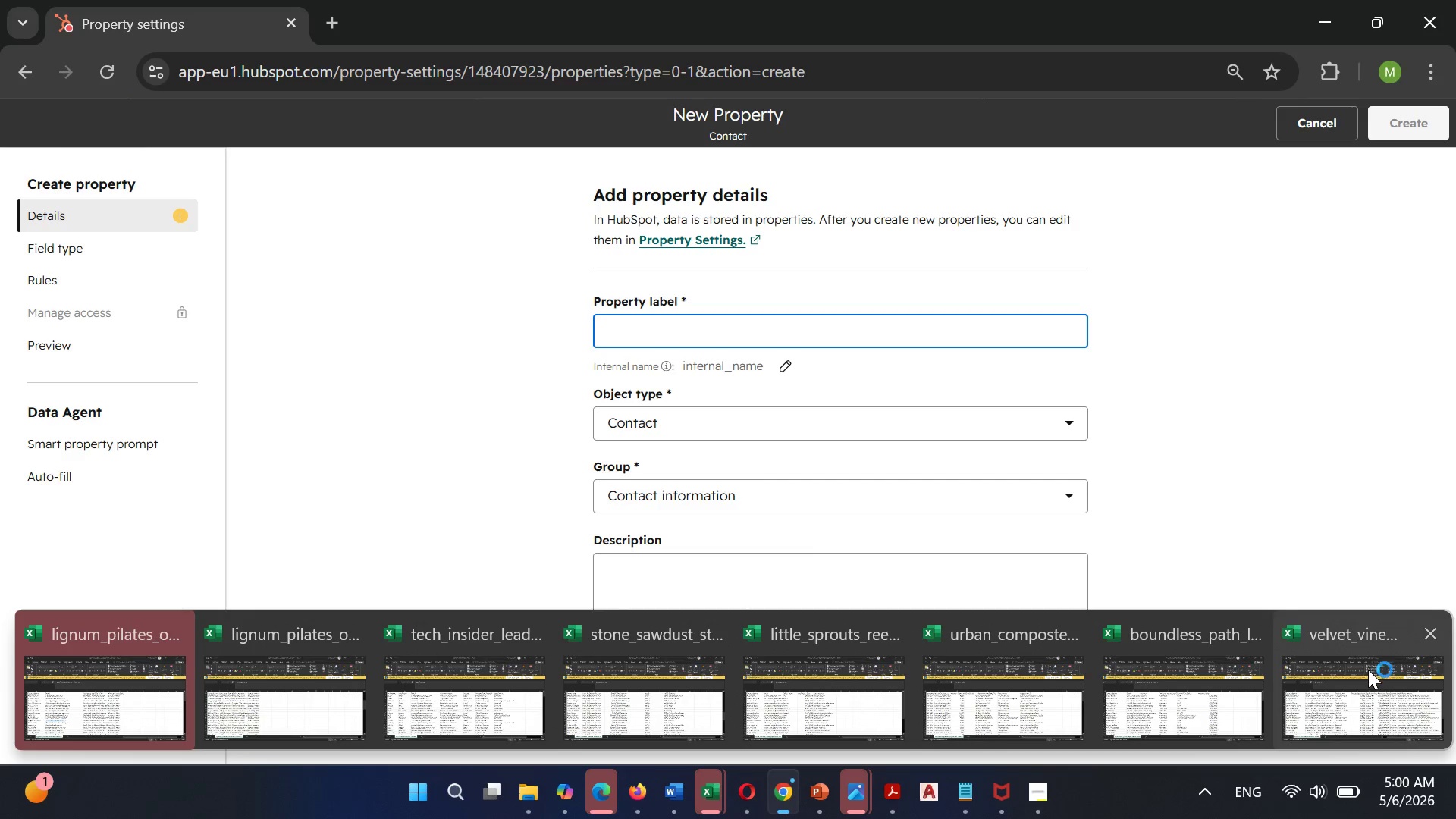 
left_click([1367, 672])
 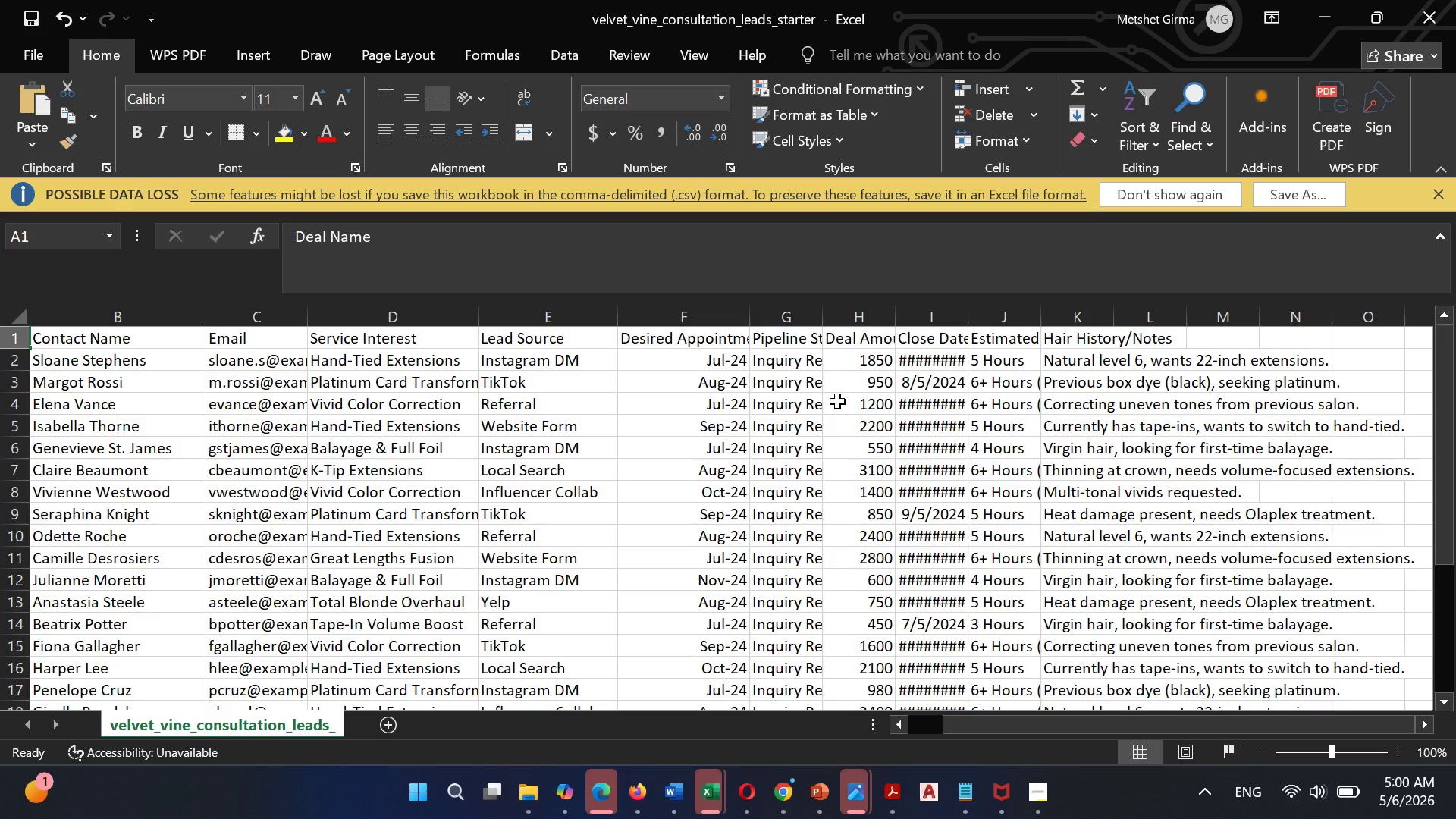 
wait(15.31)
 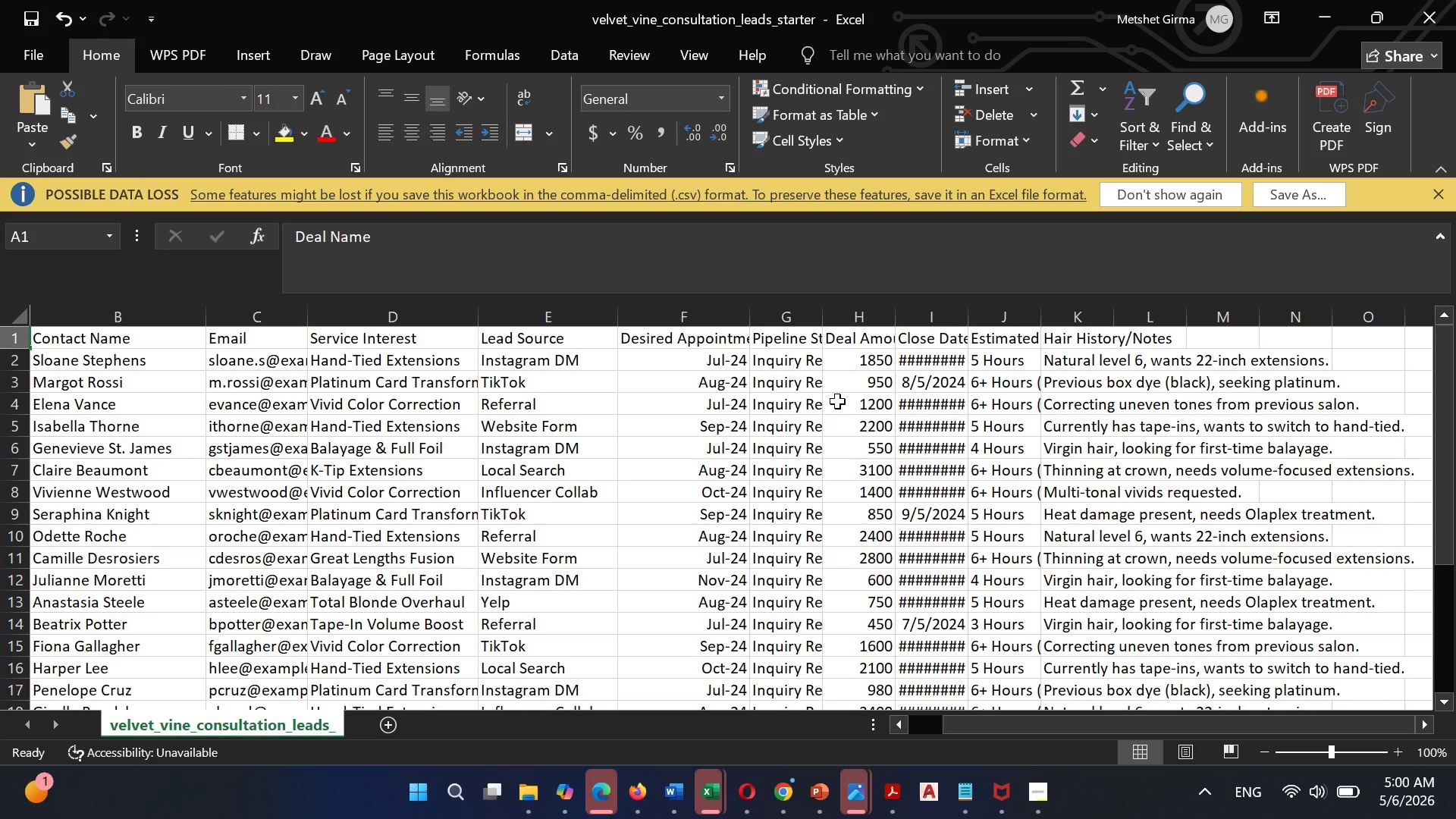 
left_click_drag(start_coordinate=[1040, 318], to_coordinate=[1138, 324])
 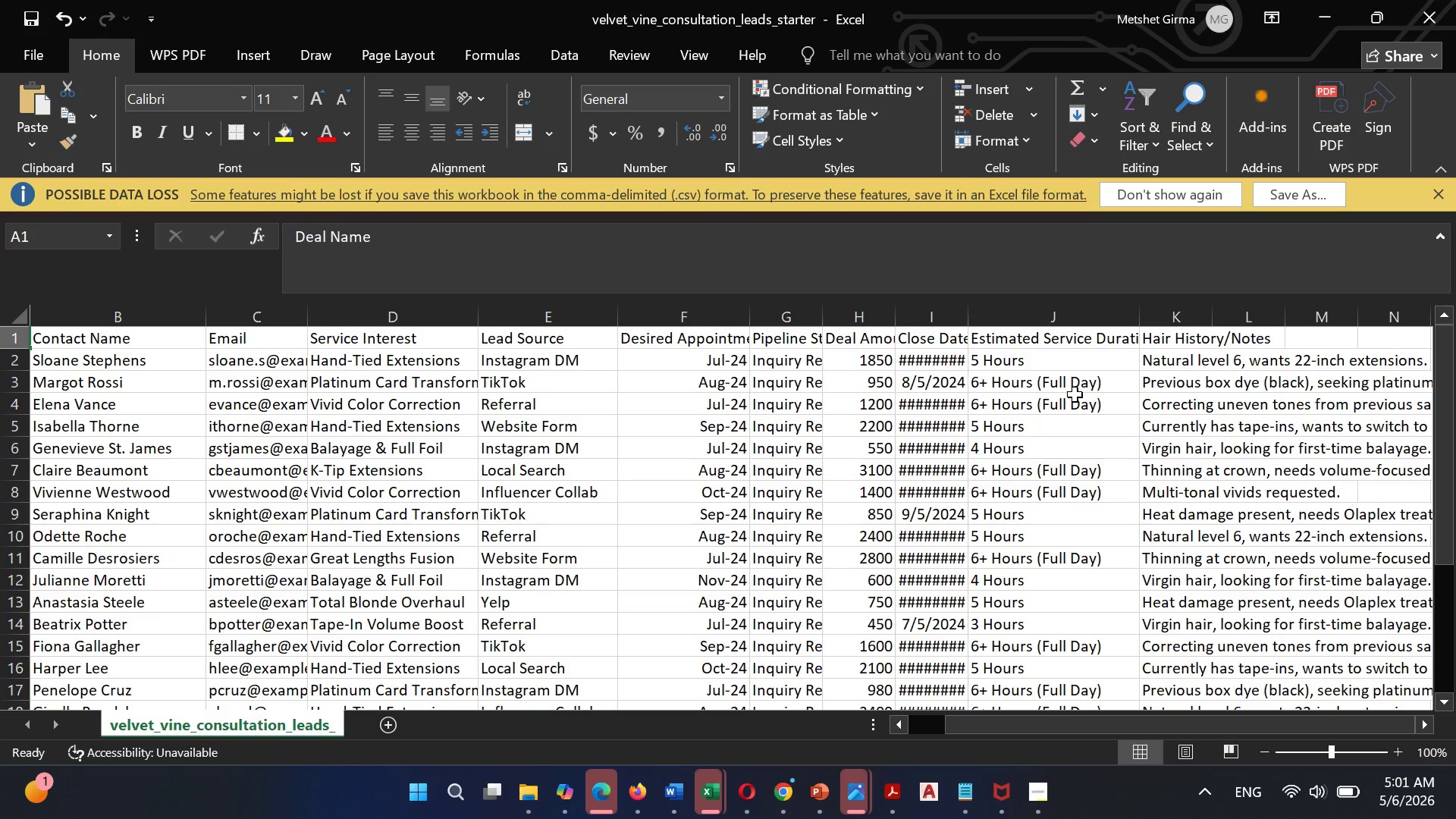 
wait(6.8)
 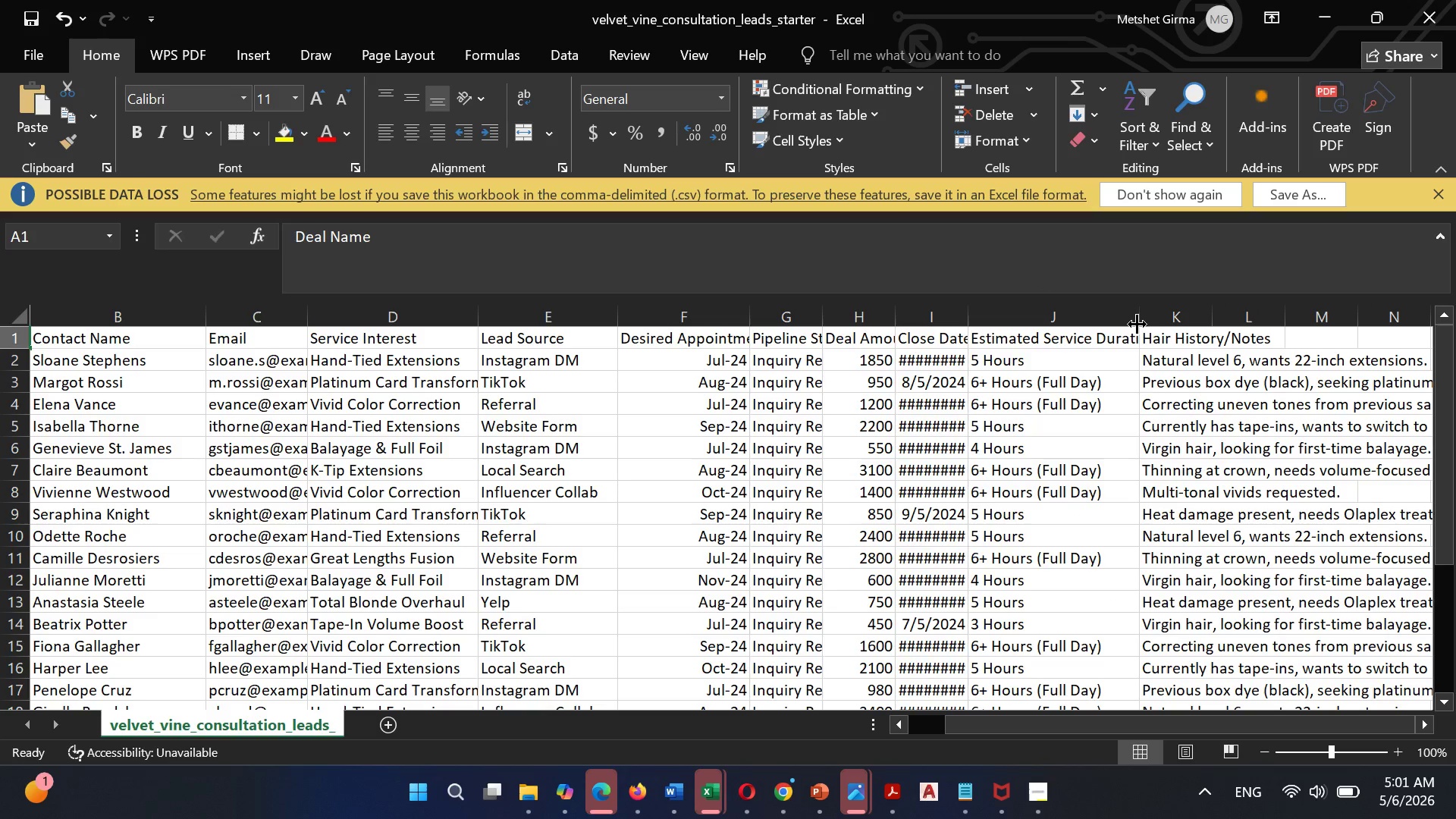 
scroll: coordinate [1075, 390], scroll_direction: down, amount: 5.0
 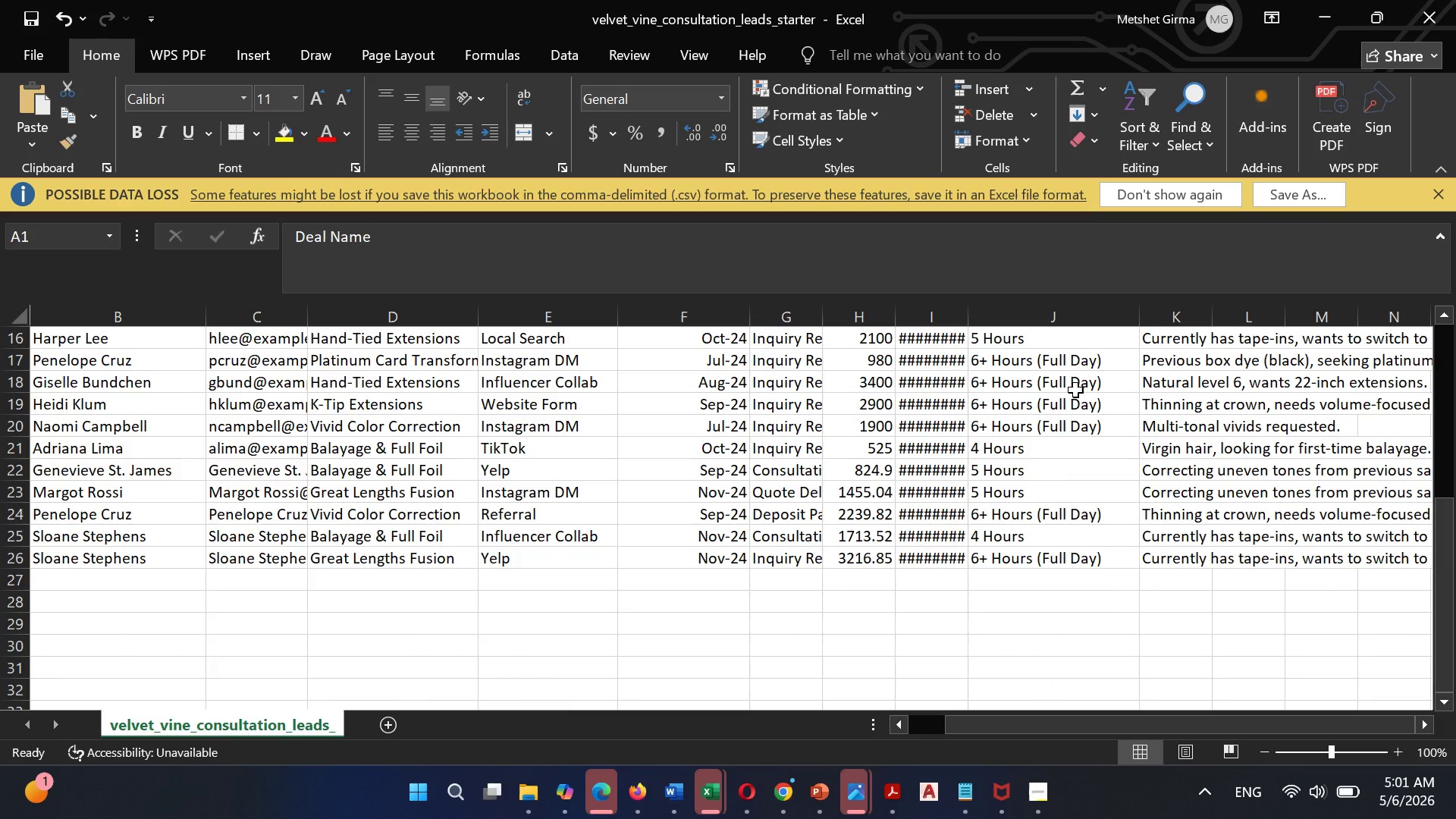 
scroll: coordinate [1083, 395], scroll_direction: up, amount: 11.0
 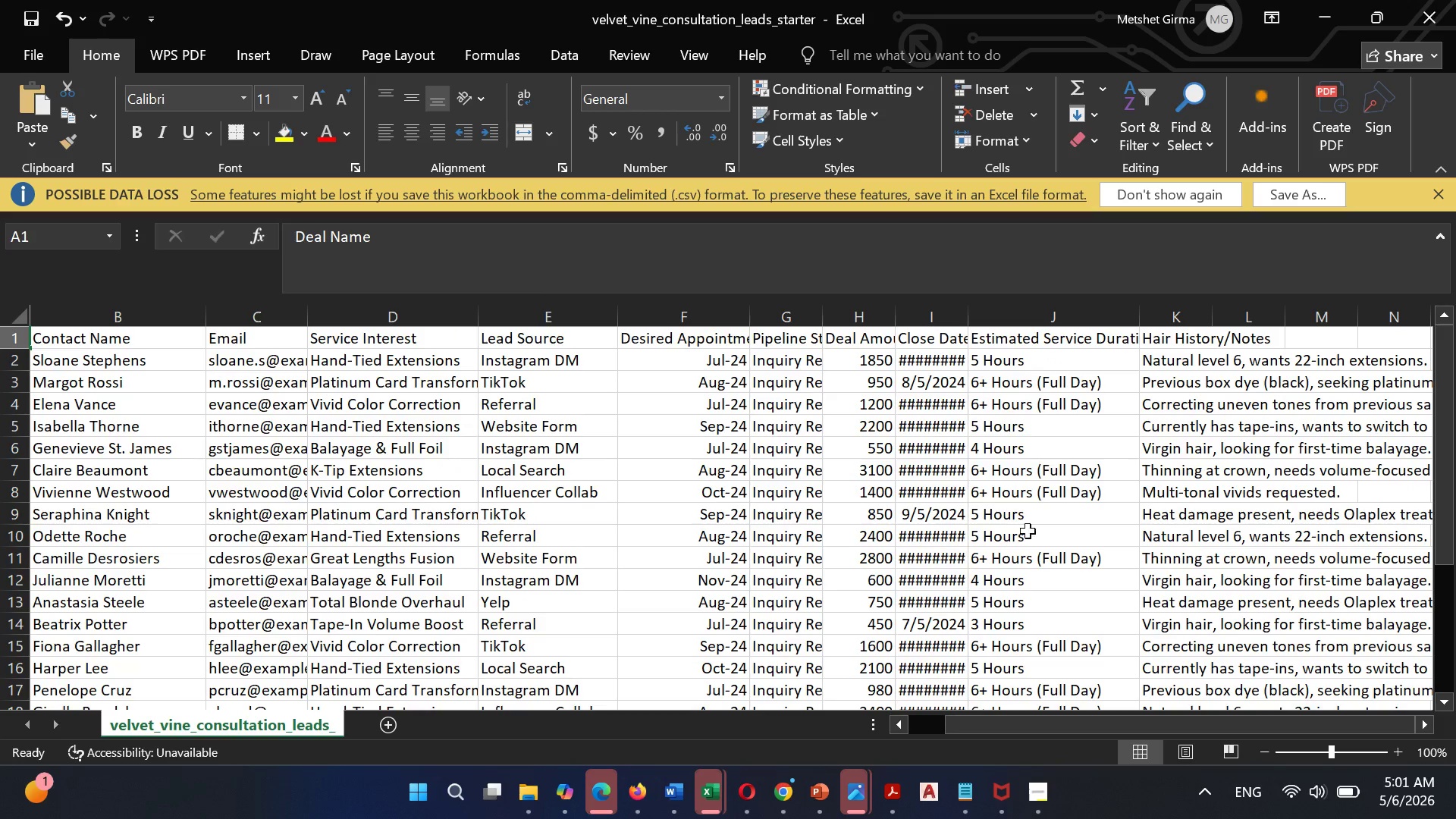 
mouse_move([1034, 788])
 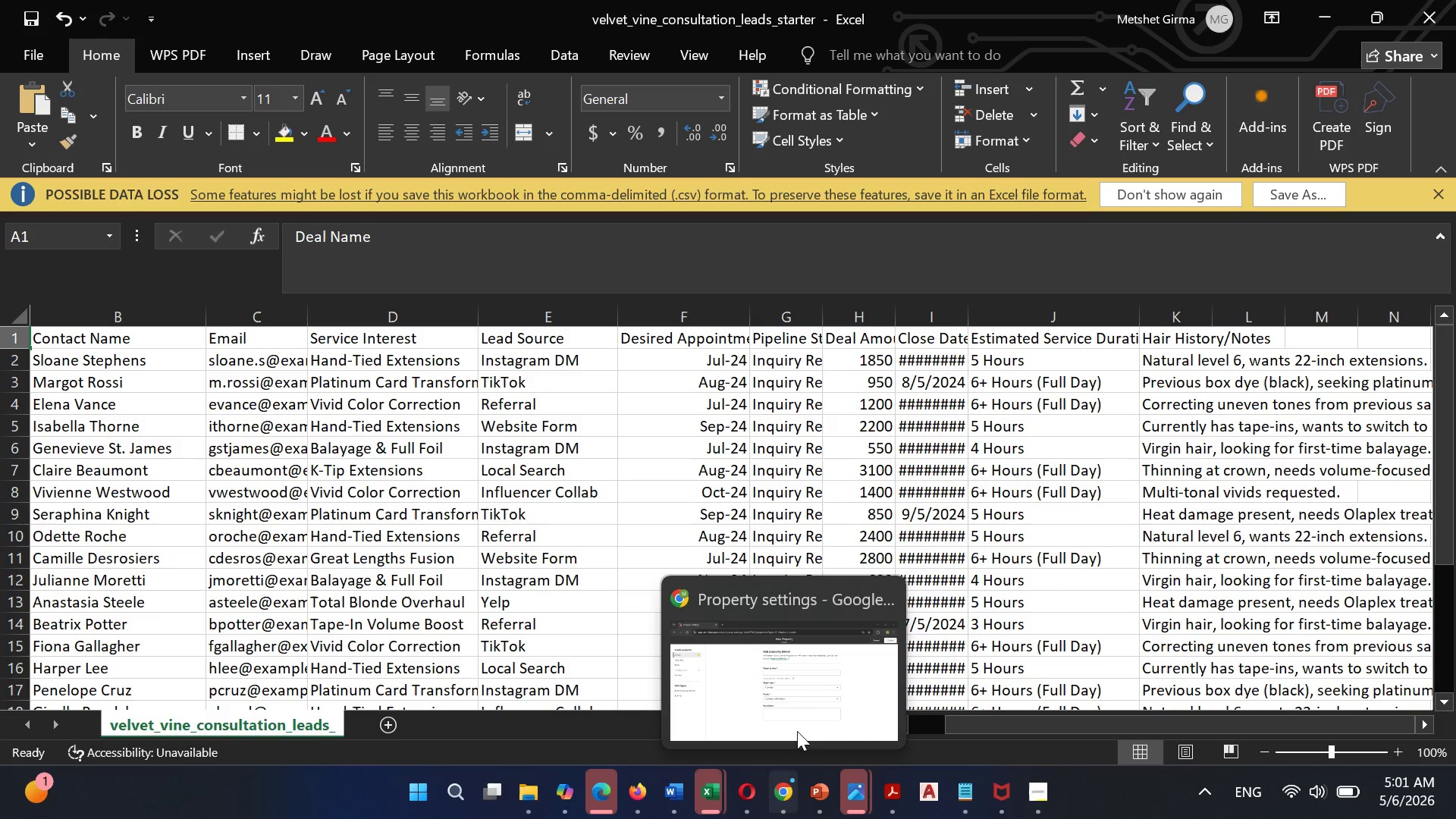 
left_click([802, 700])
 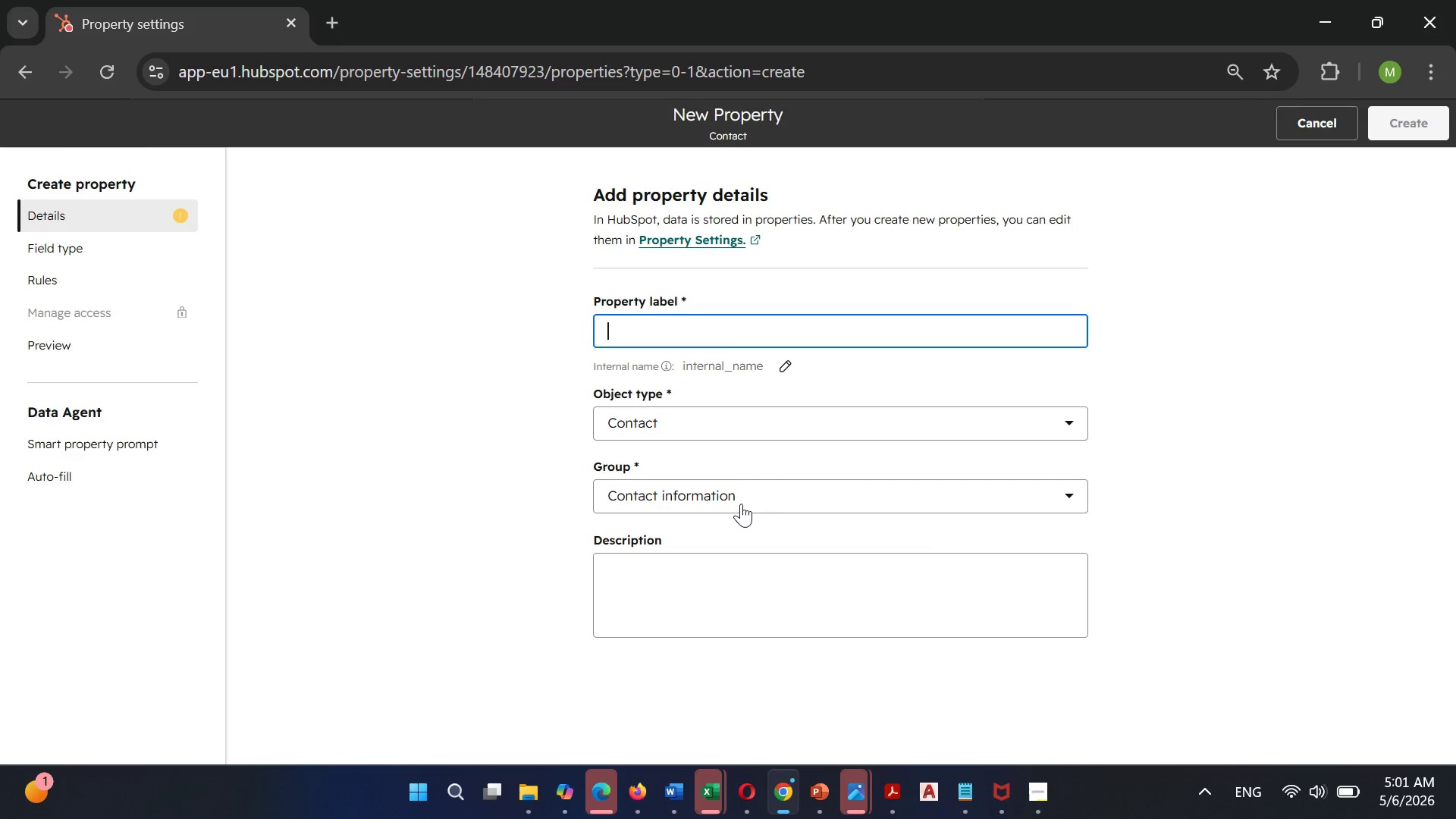 
type(estimated )
key(Backspace)
type(_service_duration)
 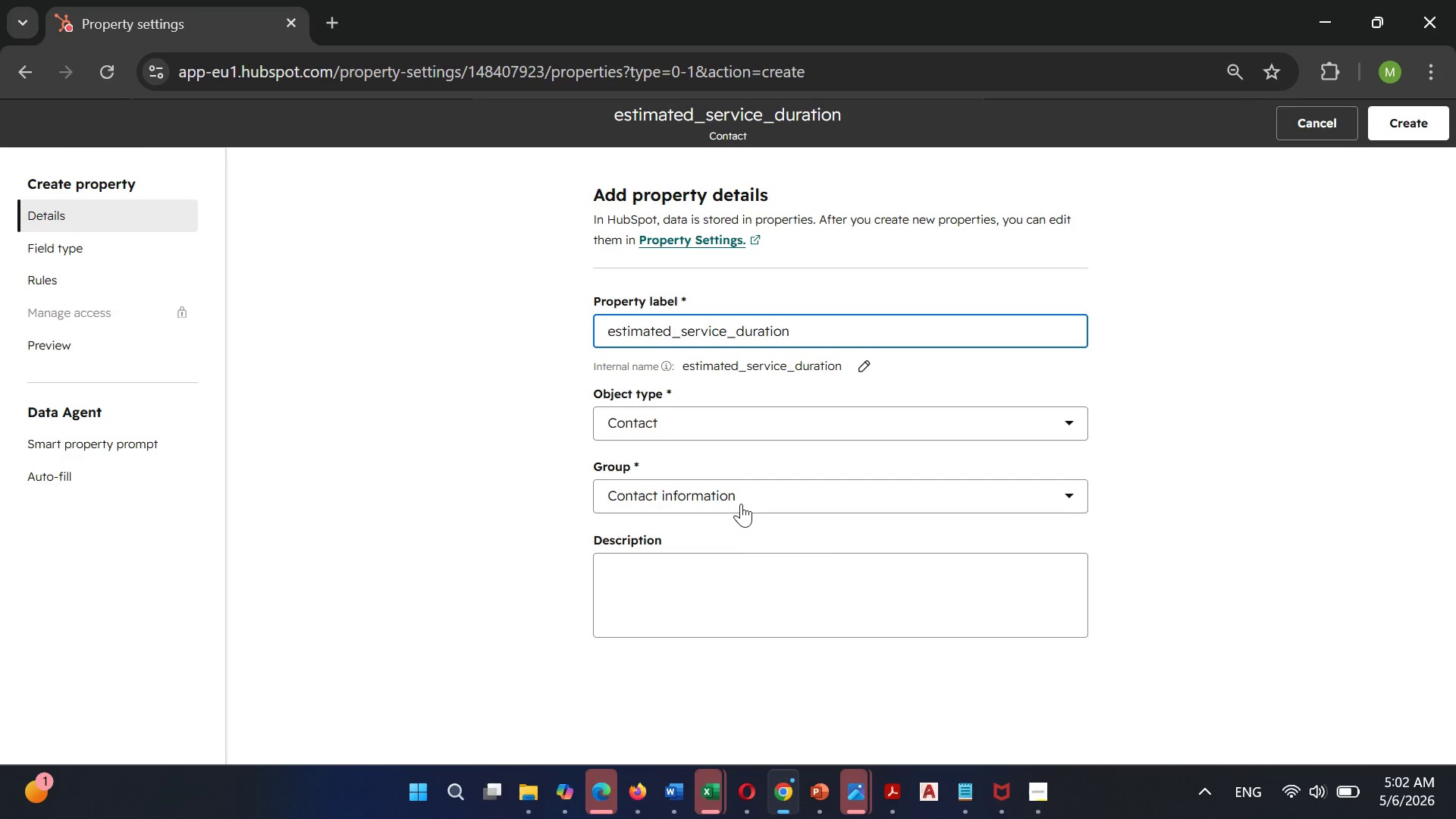 
wait(11.89)
 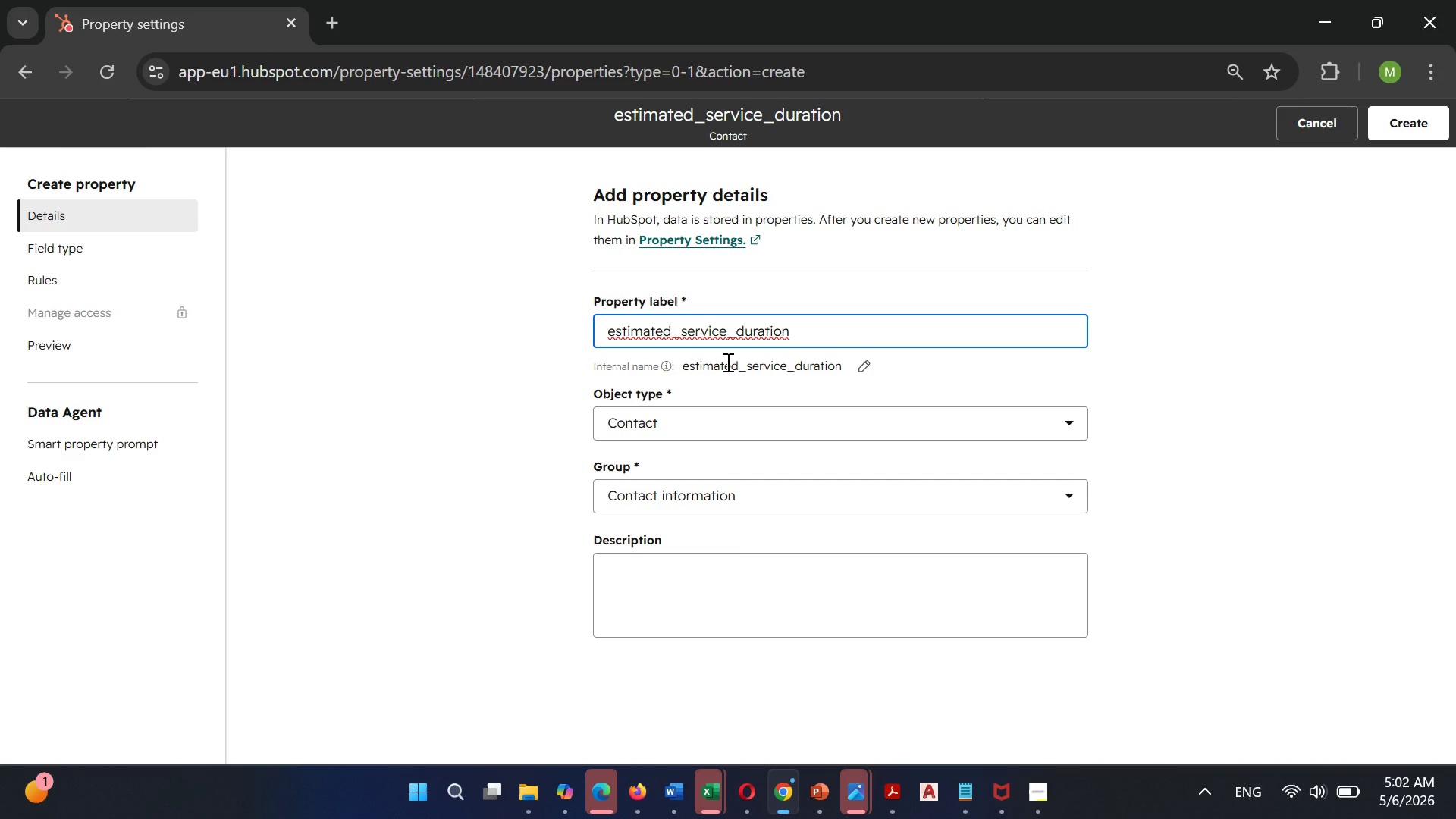 
left_click_drag(start_coordinate=[633, 551], to_coordinate=[628, 554])
 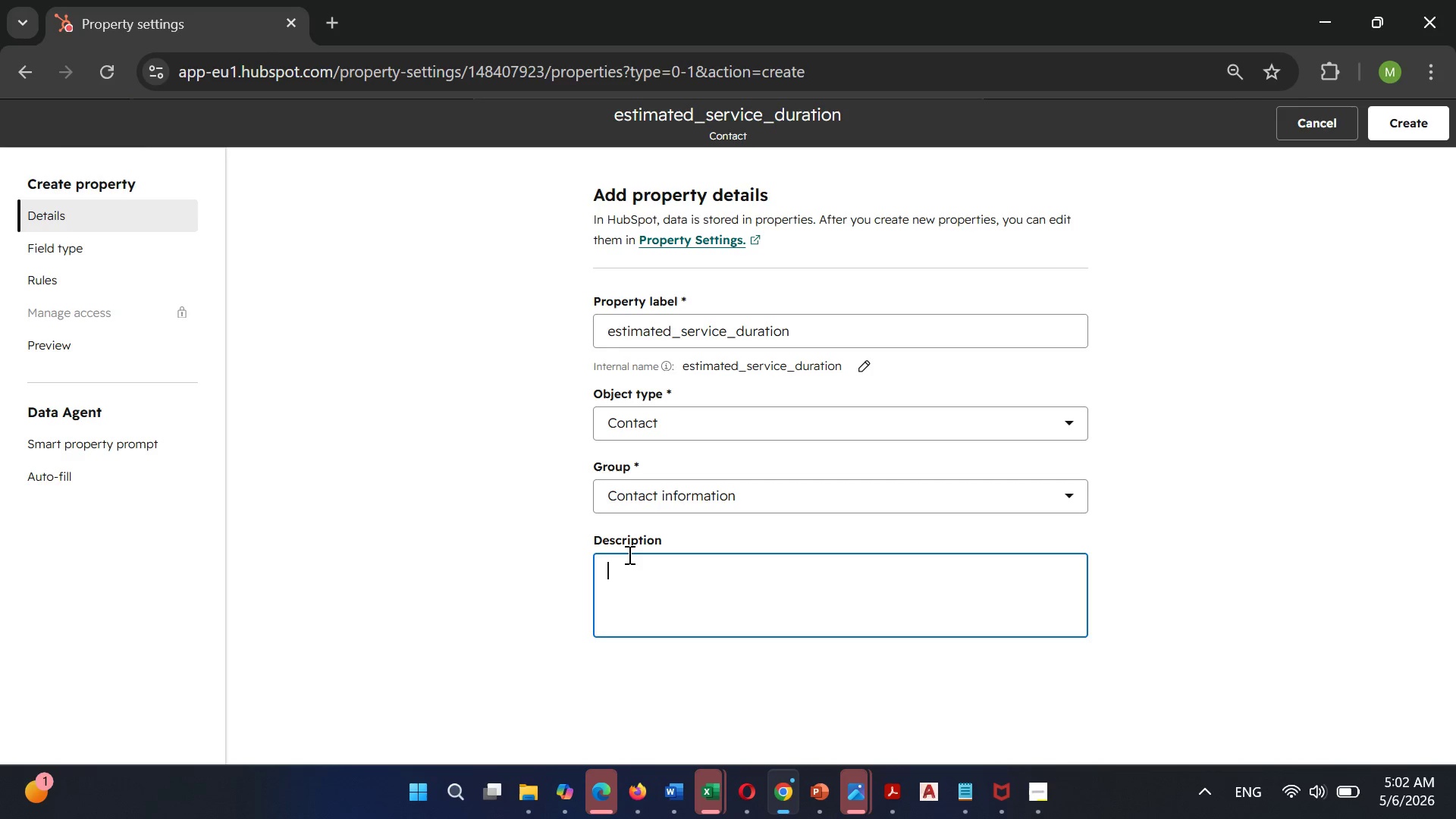 
left_click([628, 554])
 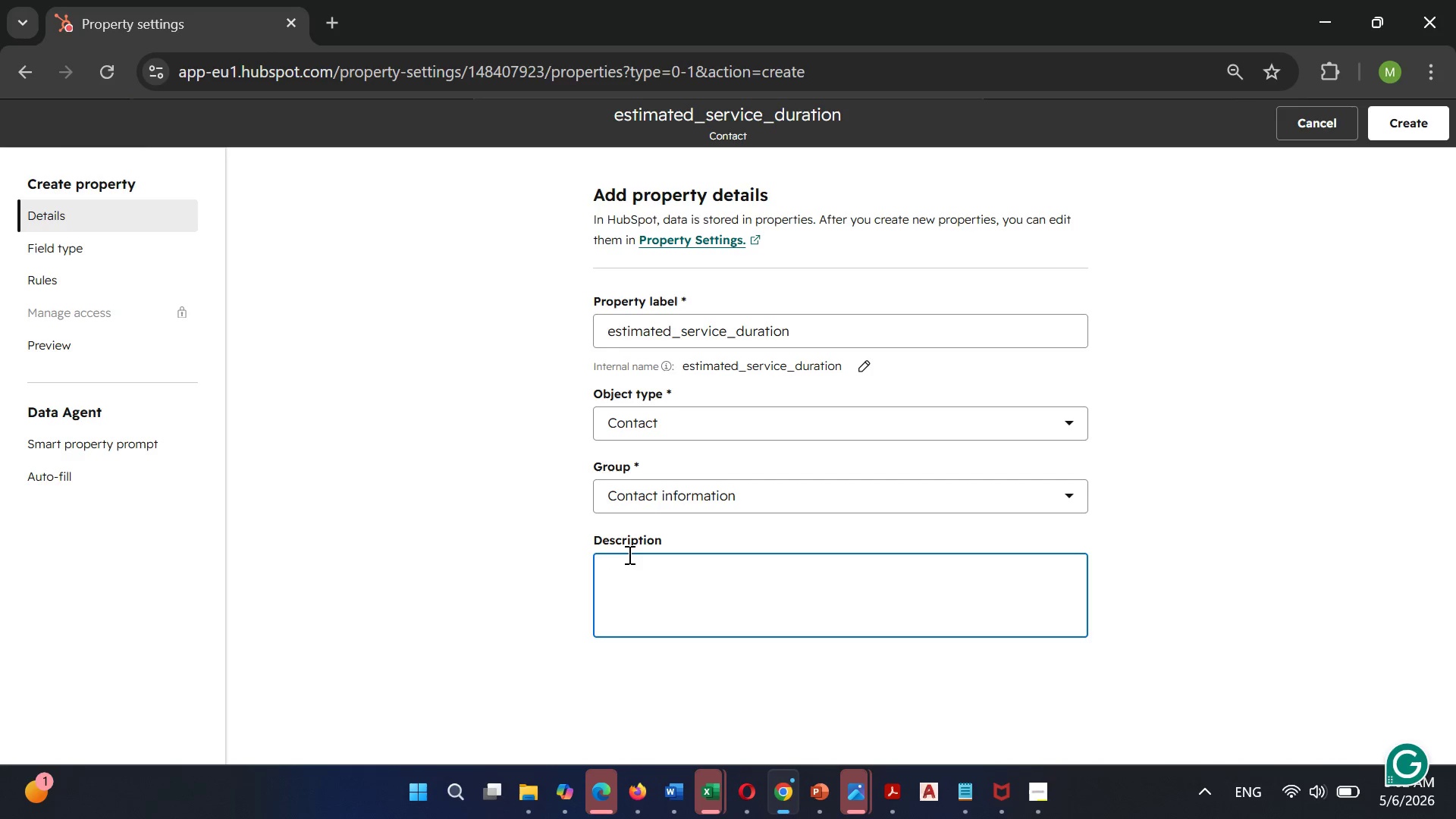 
type(Expected length of appointment in hours)
 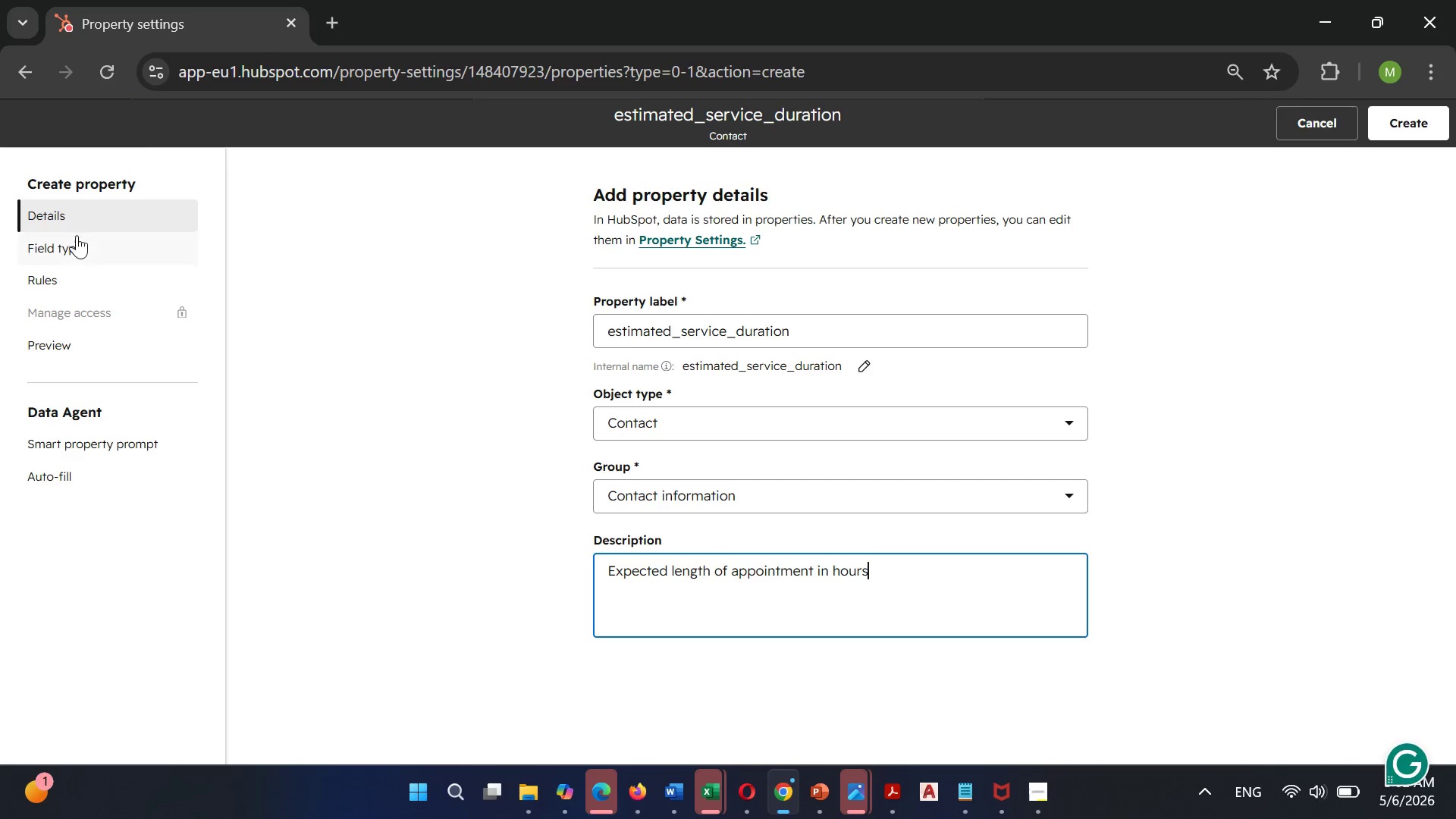 
left_click([75, 237])
 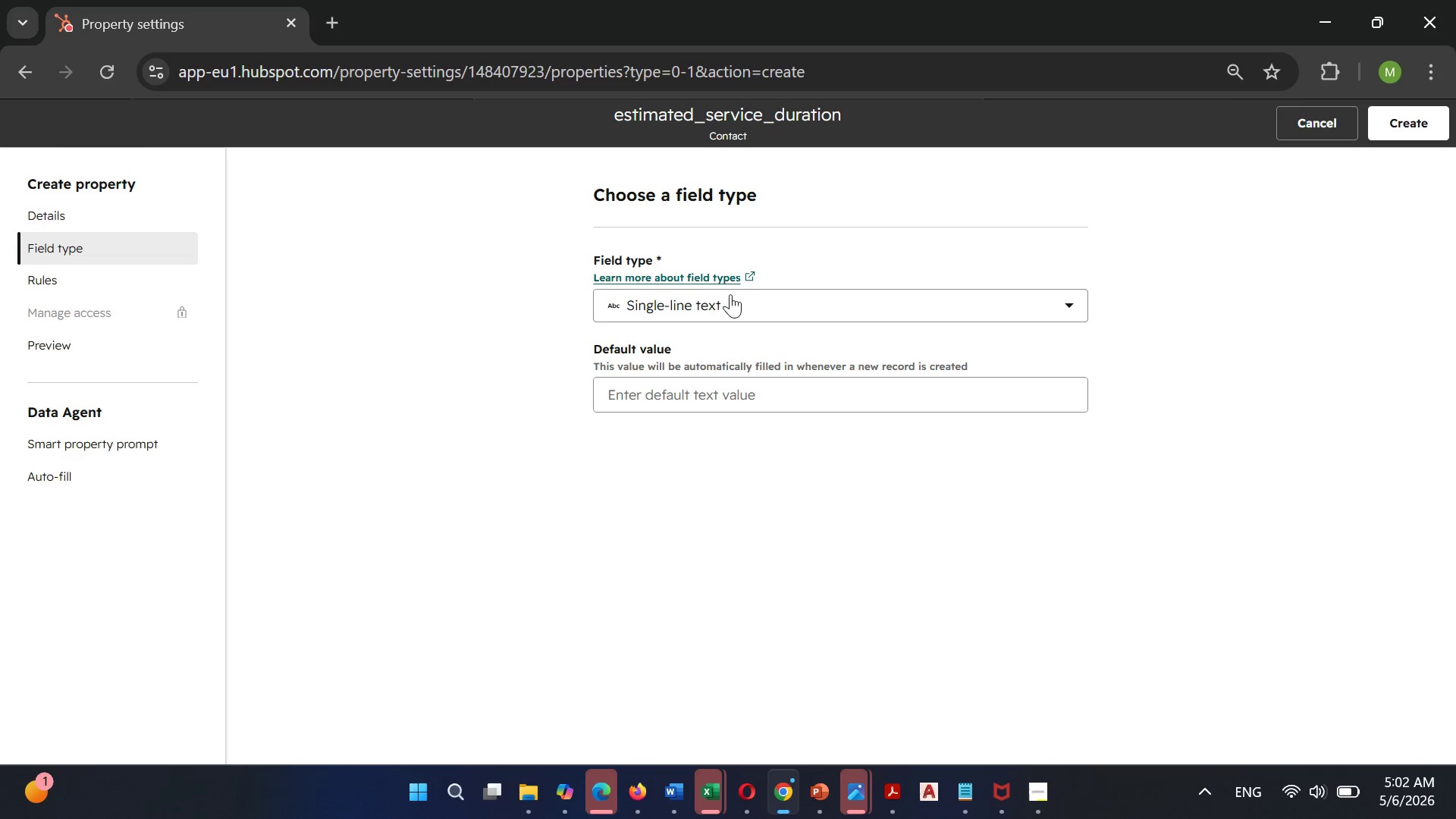 
left_click([730, 293])
 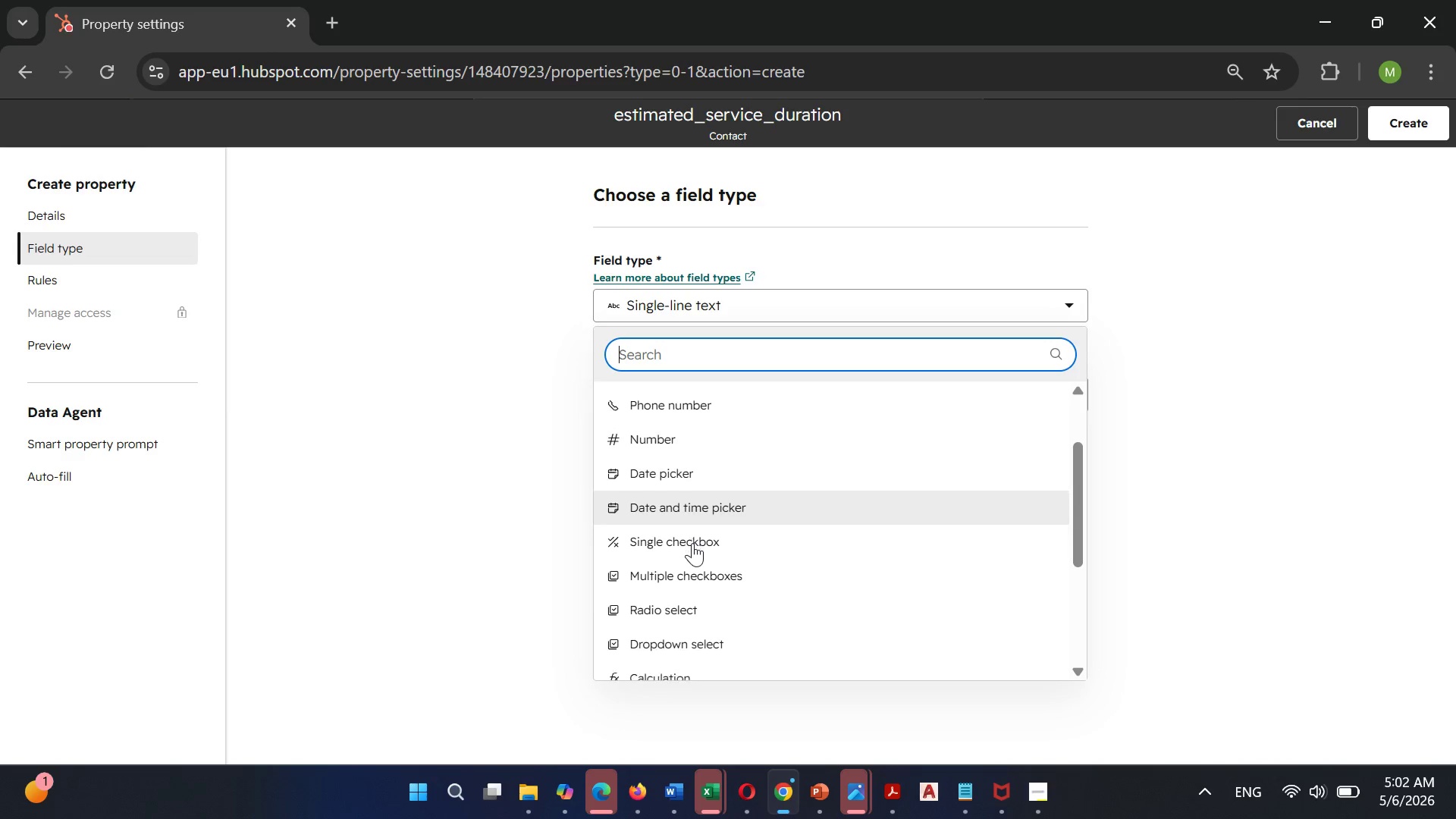 
wait(5.84)
 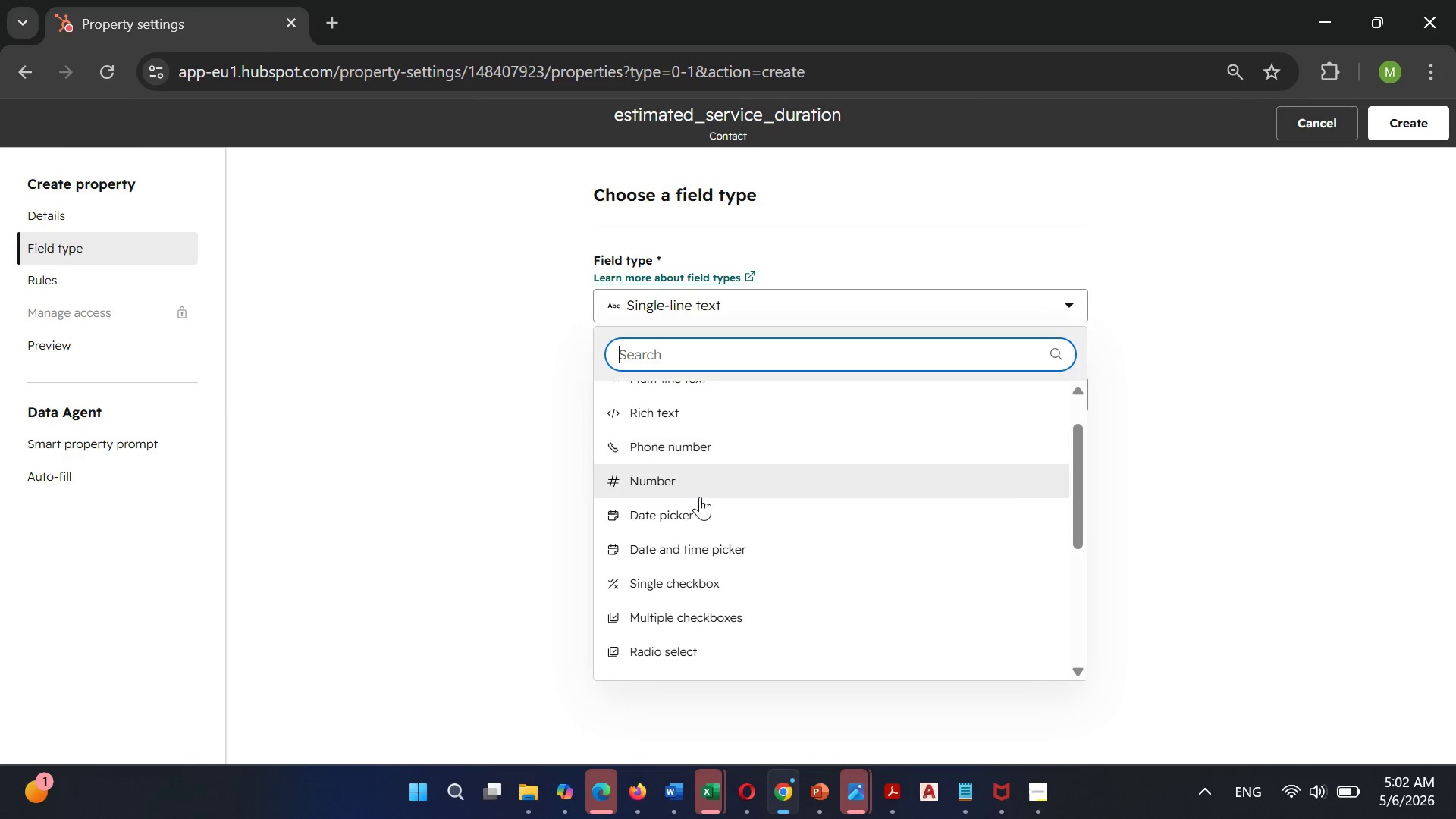 
left_click([634, 643])
 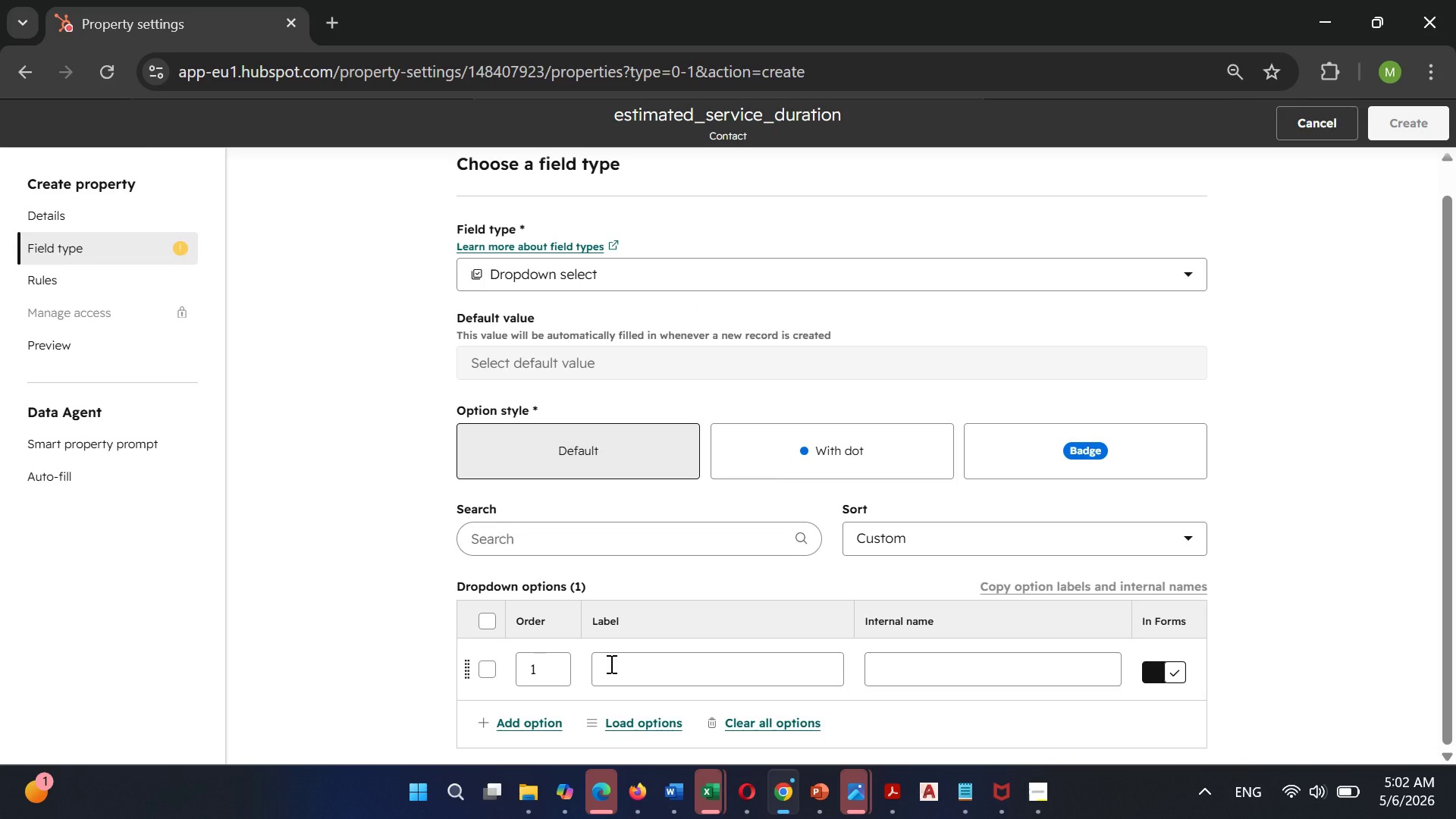 
left_click([610, 664])
 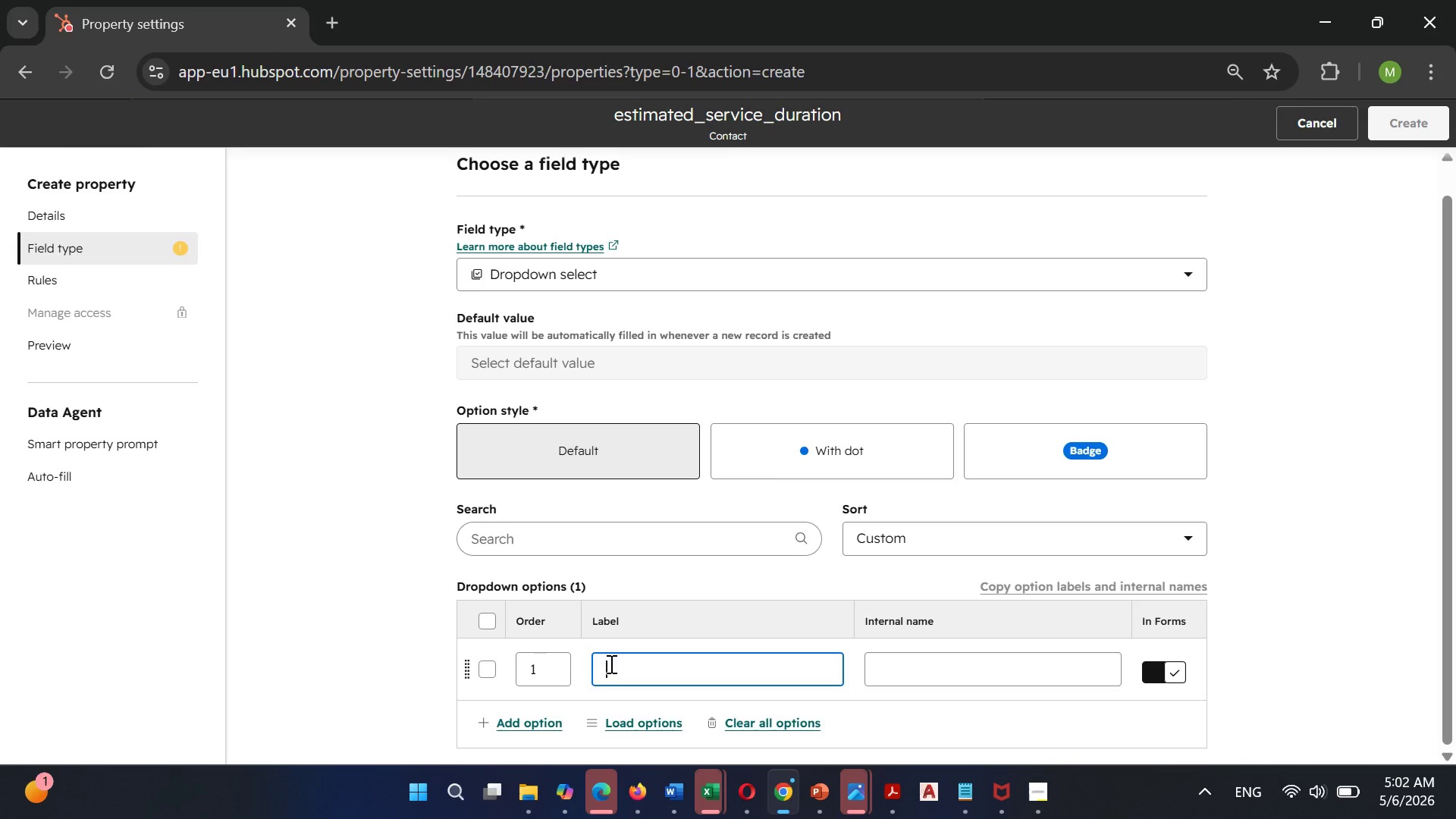 
type(4 hours)
 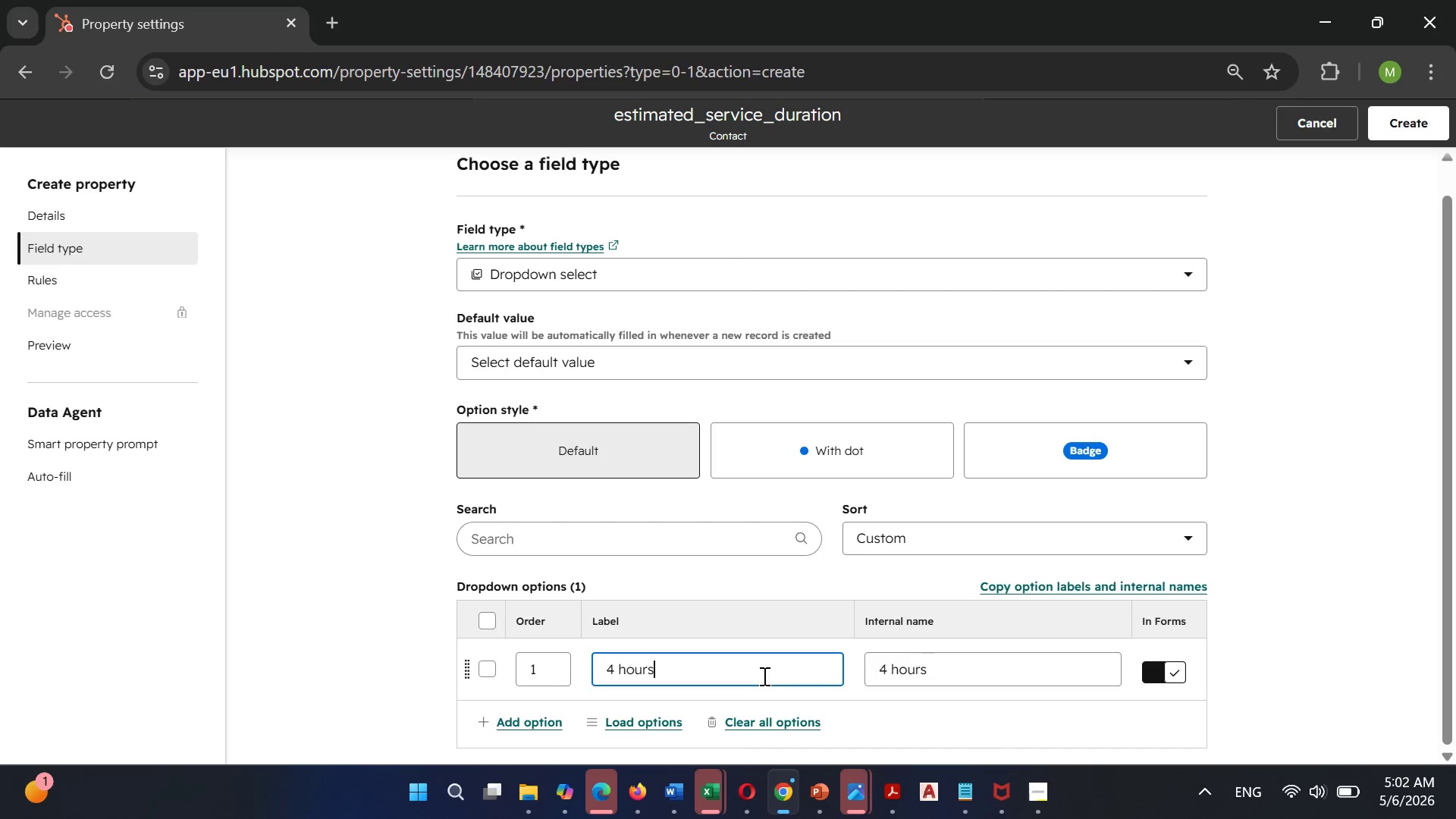 
key(Enter)
 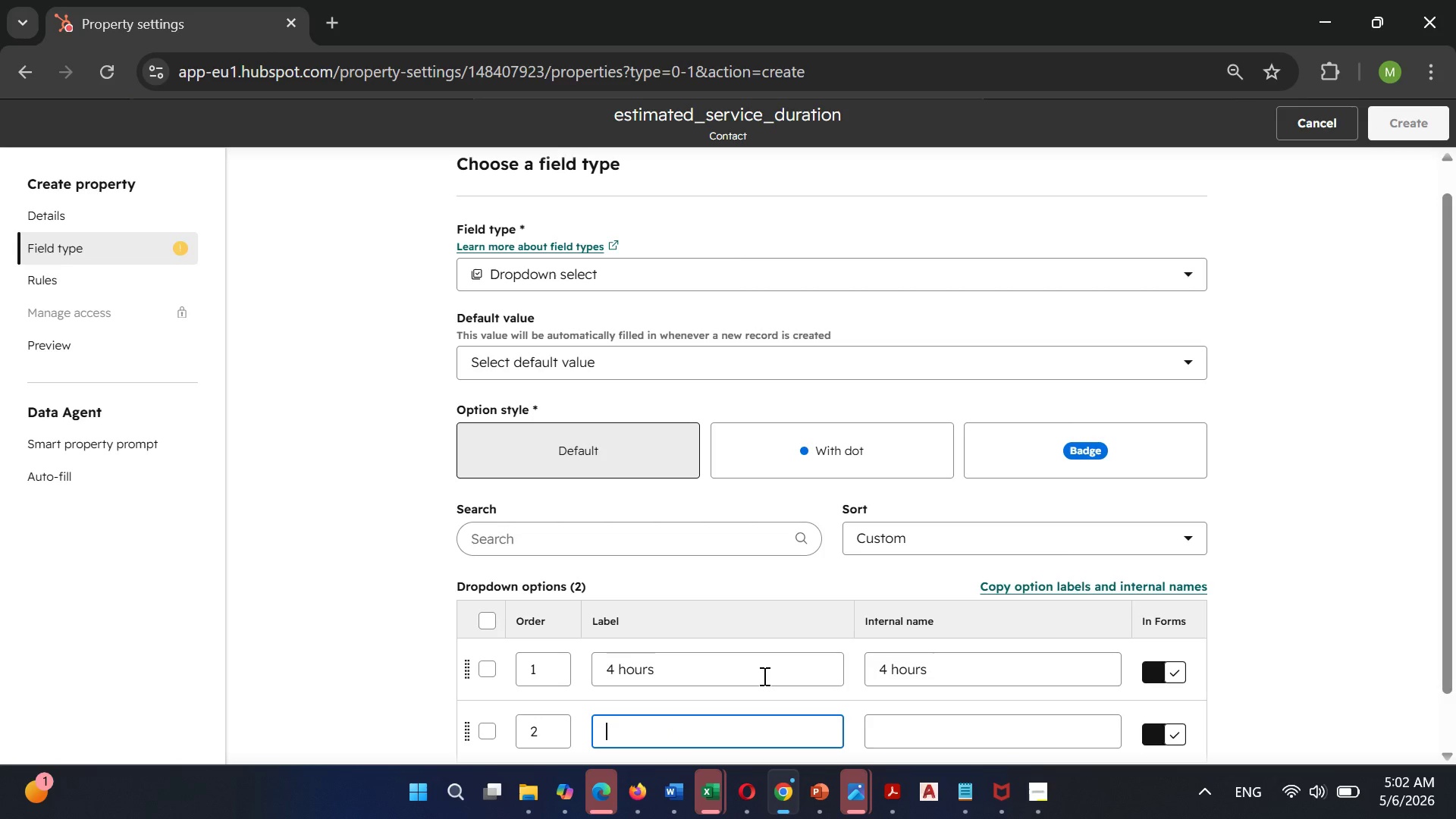 
type(5 hours)
 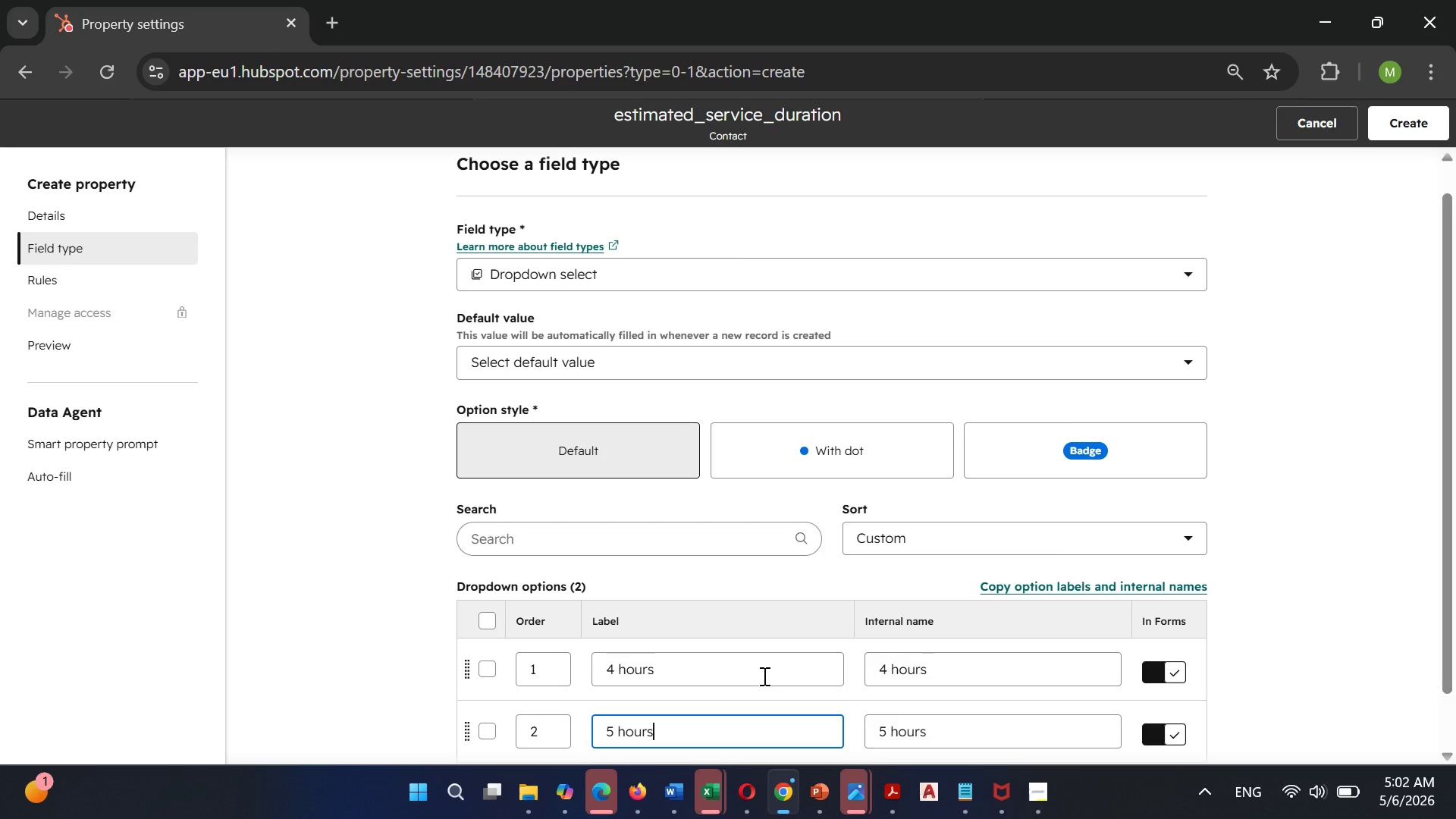 
key(Enter)
 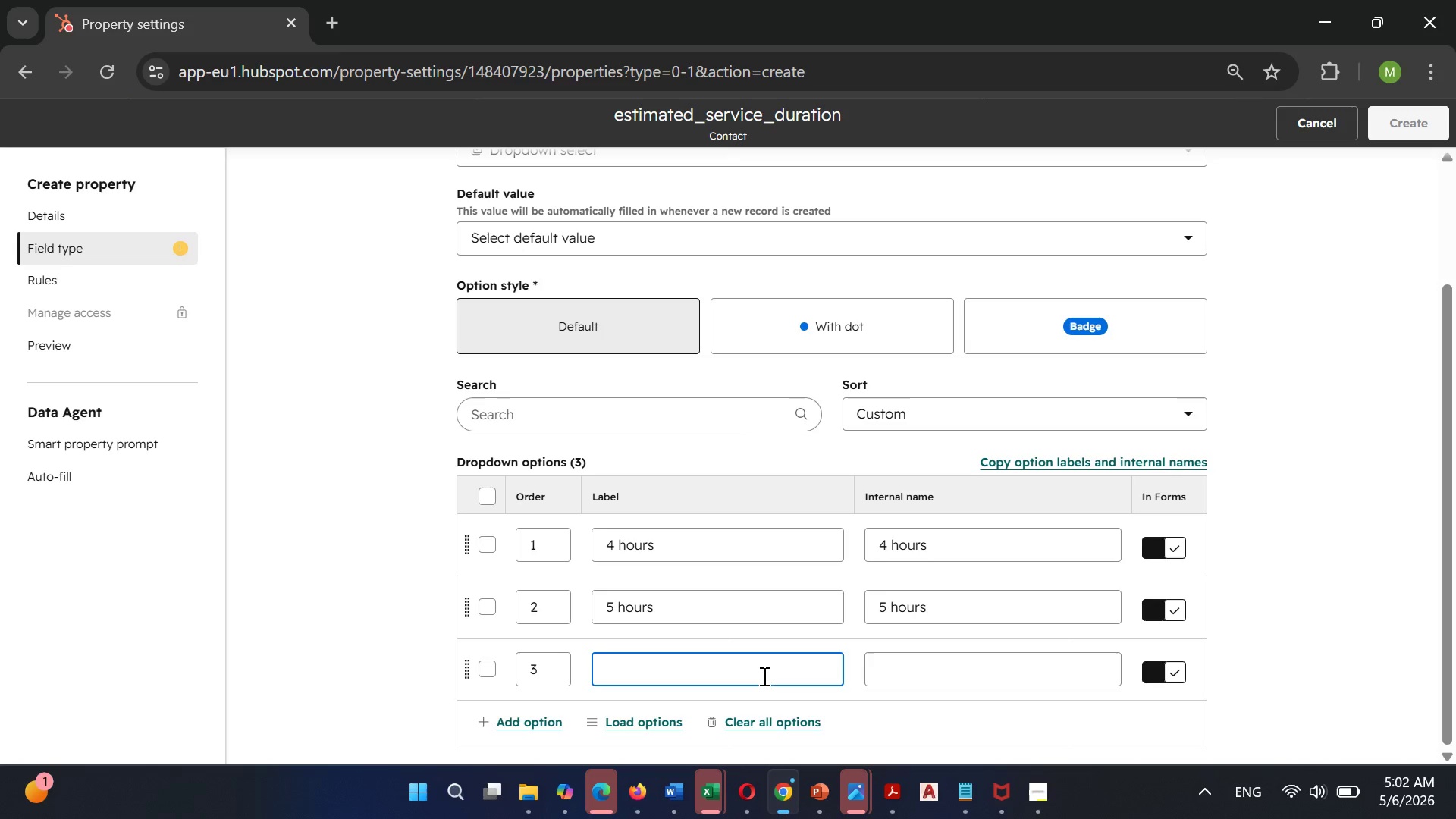 
type(6 hours( Full day))
 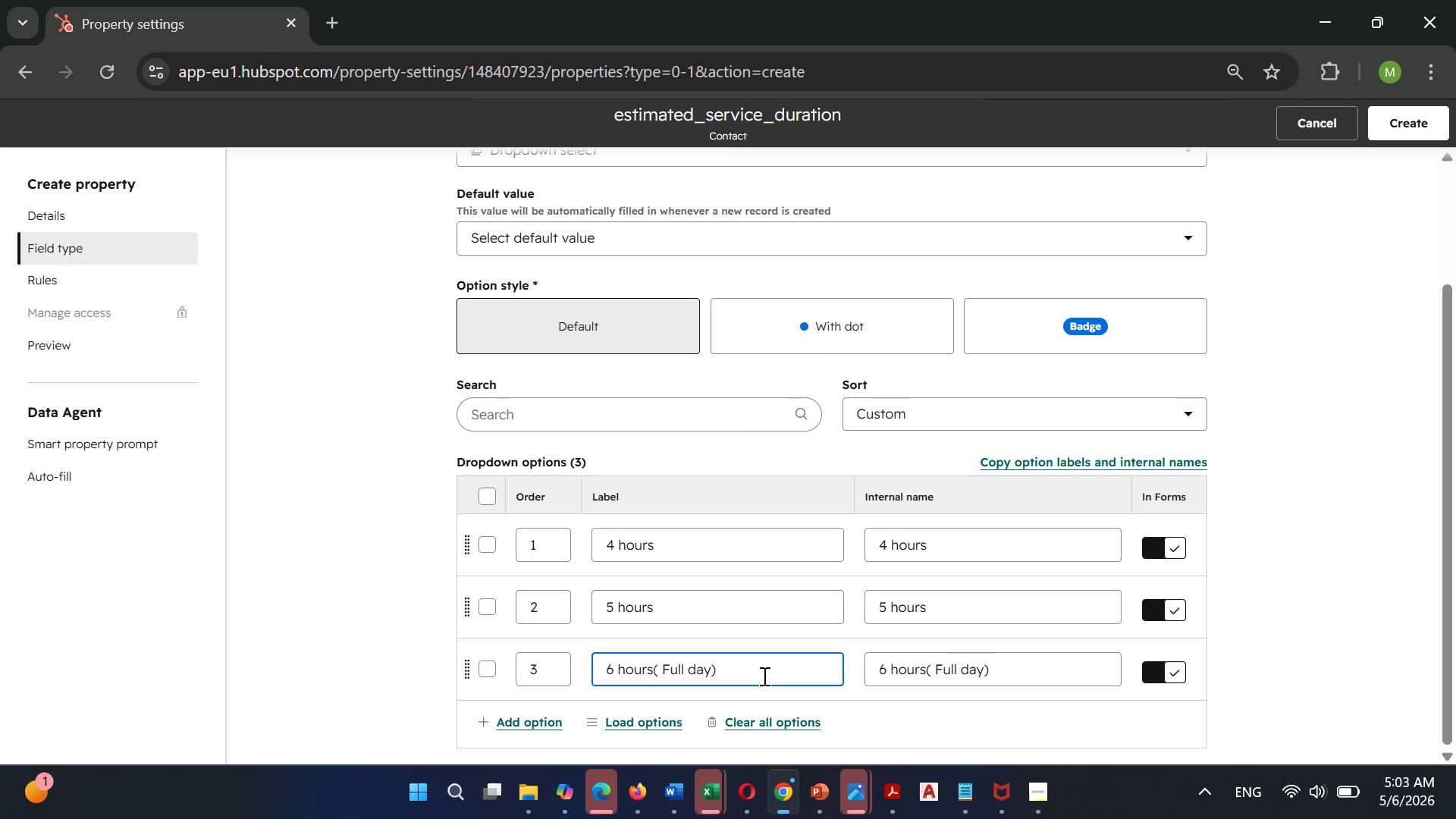 
left_click([1356, 714])
 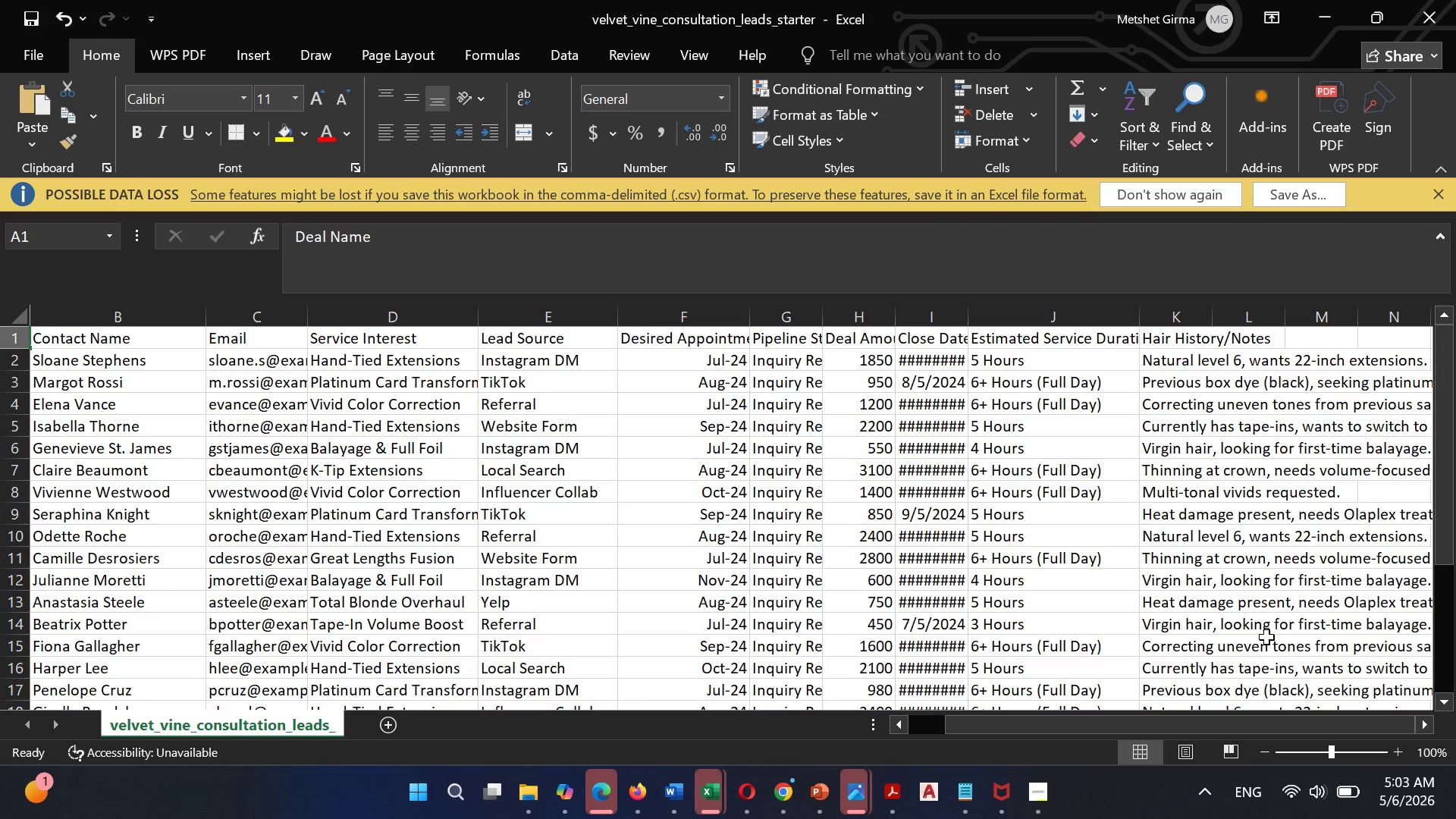 
wait(7.62)
 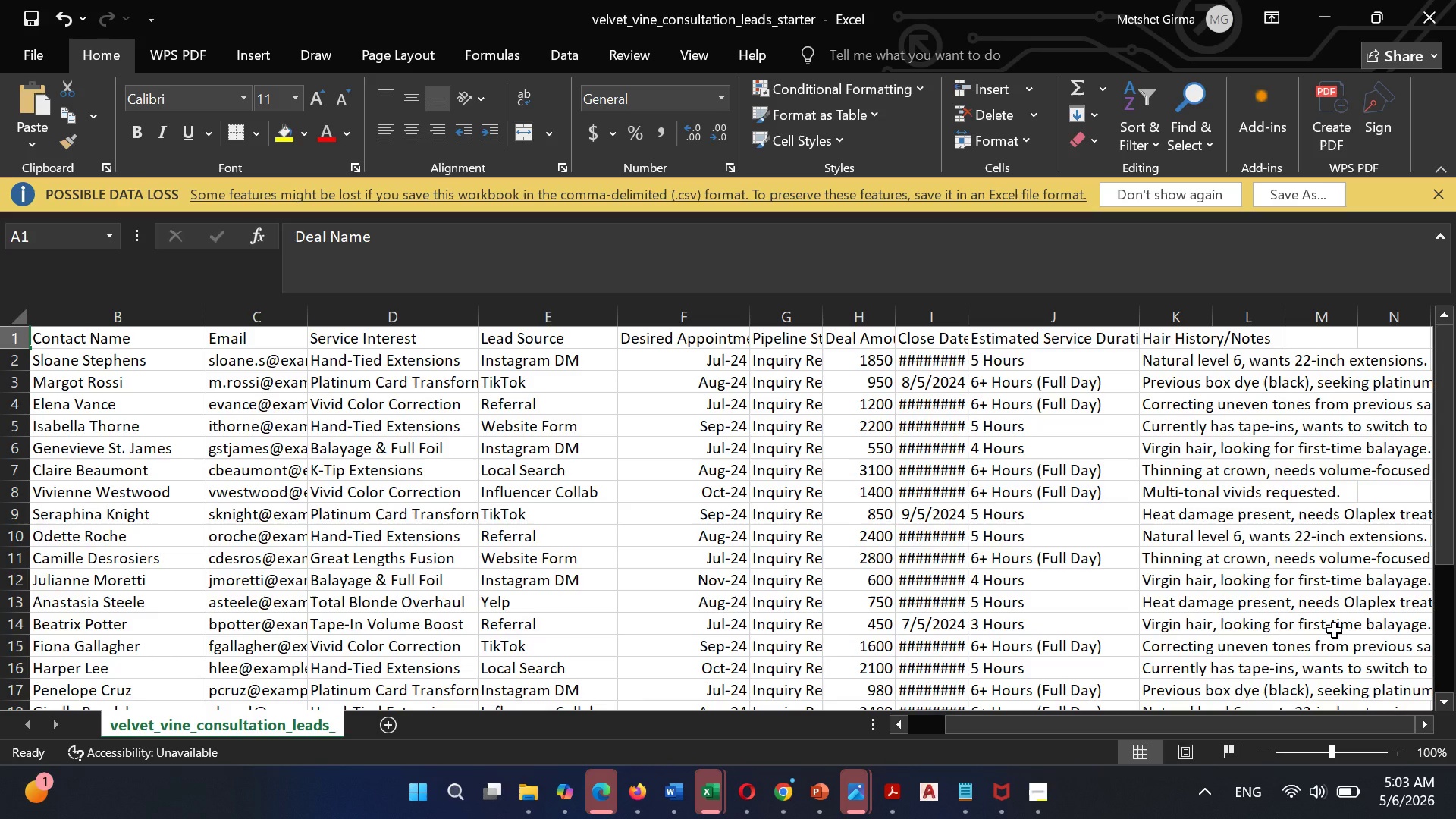 
mouse_move([778, 777])
 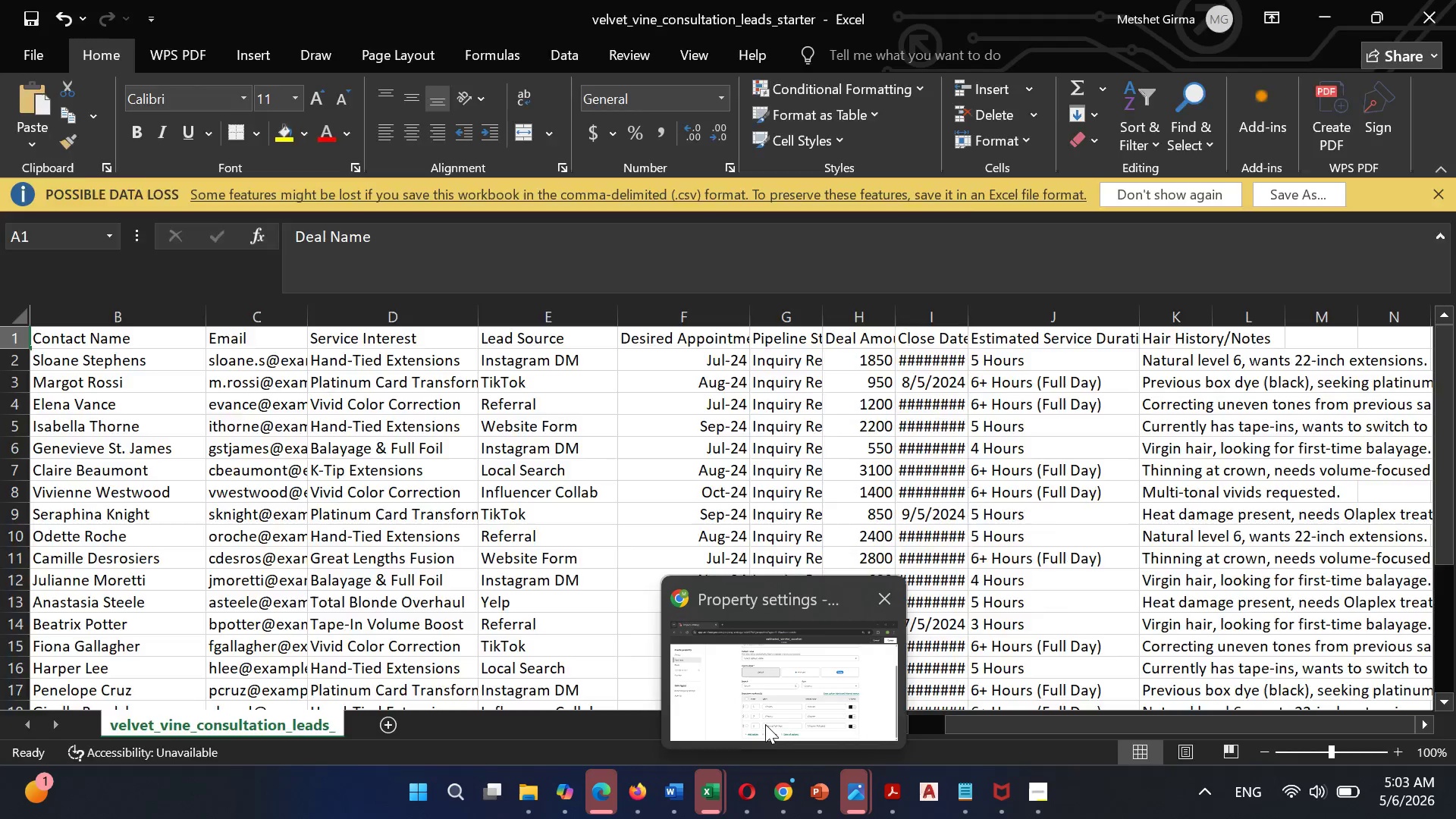 
left_click([765, 724])
 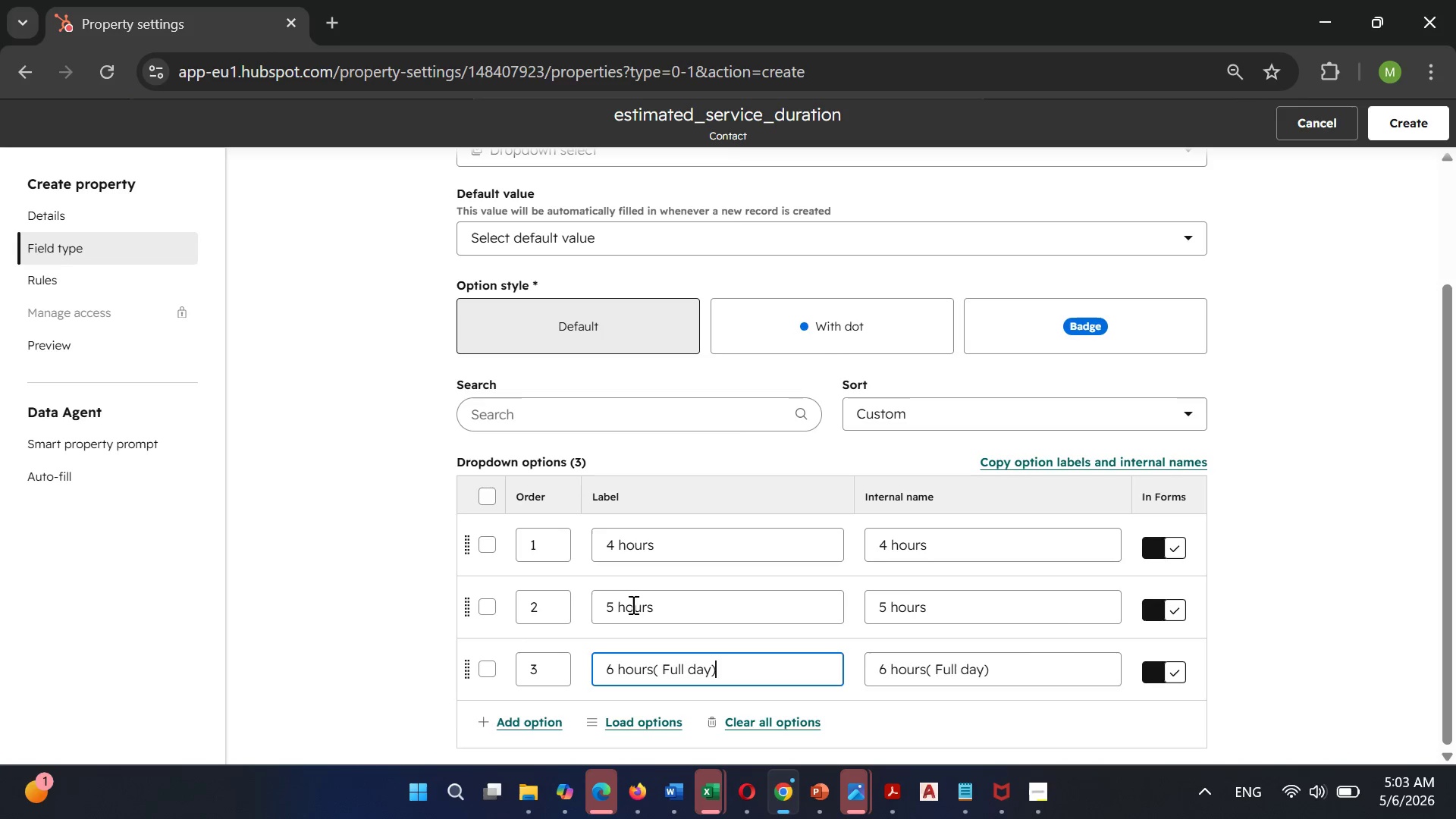 
left_click([628, 610])
 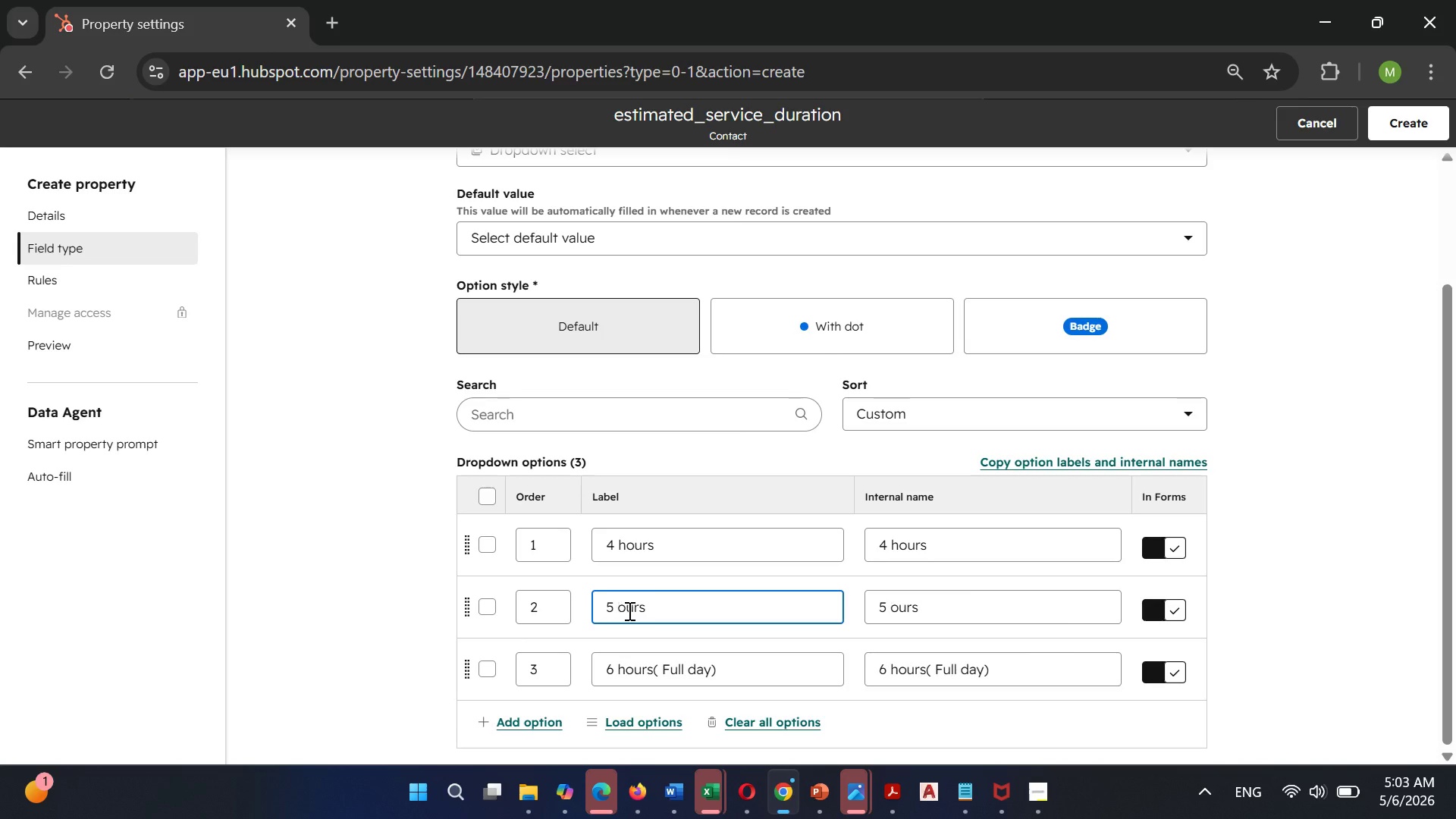 
key(Backspace)
 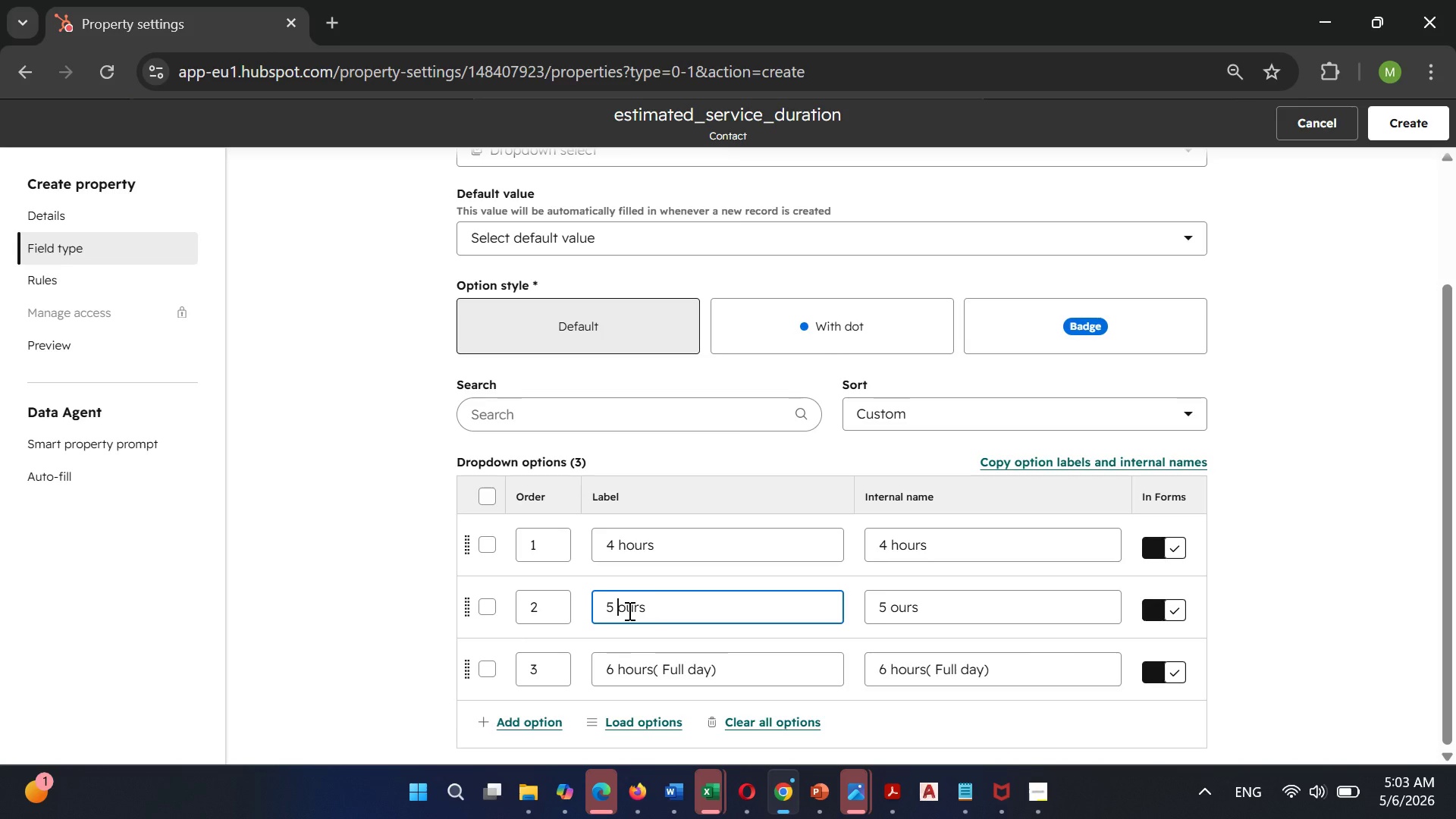 
key(Shift+H)
 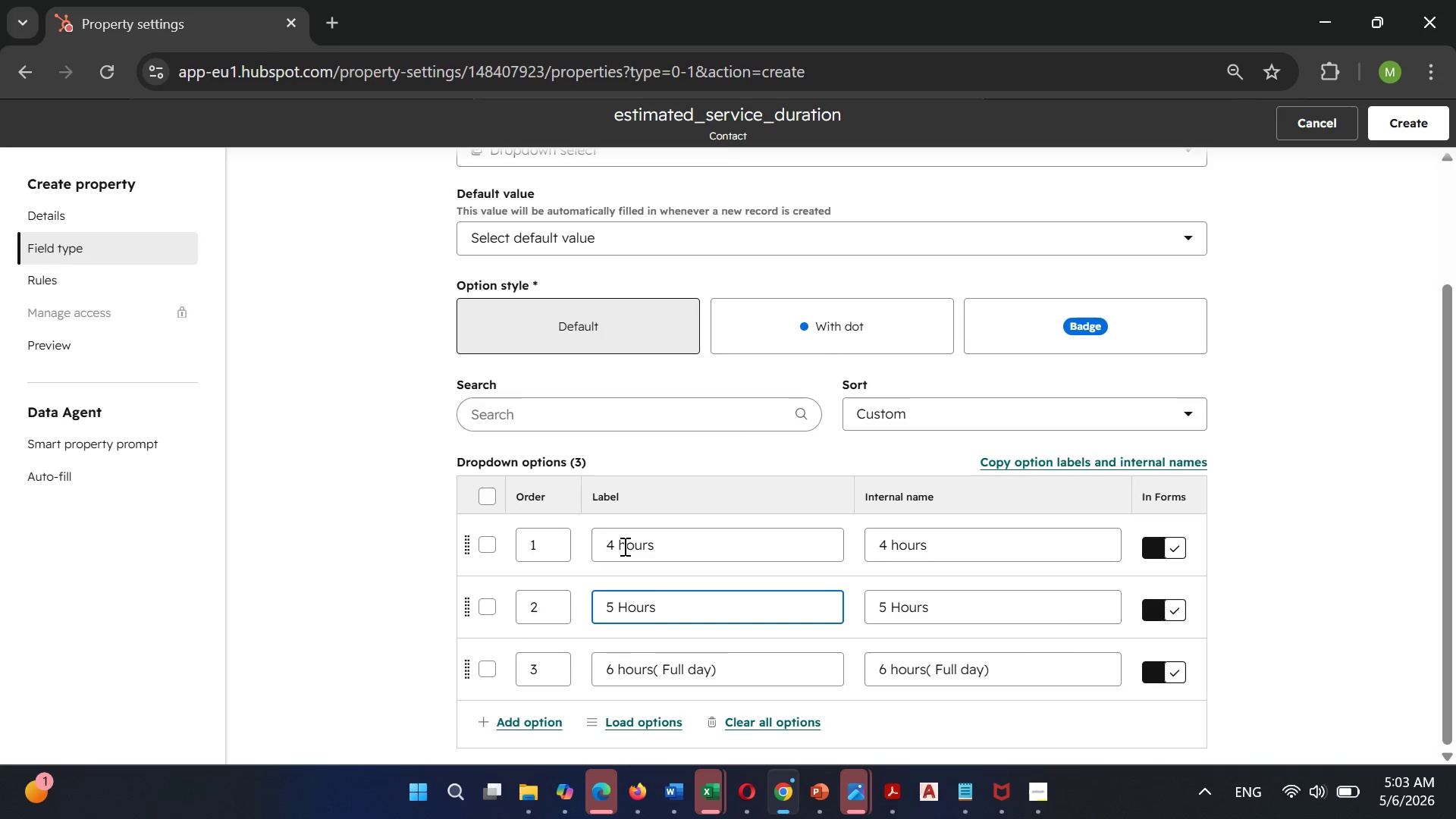 
left_click([623, 546])
 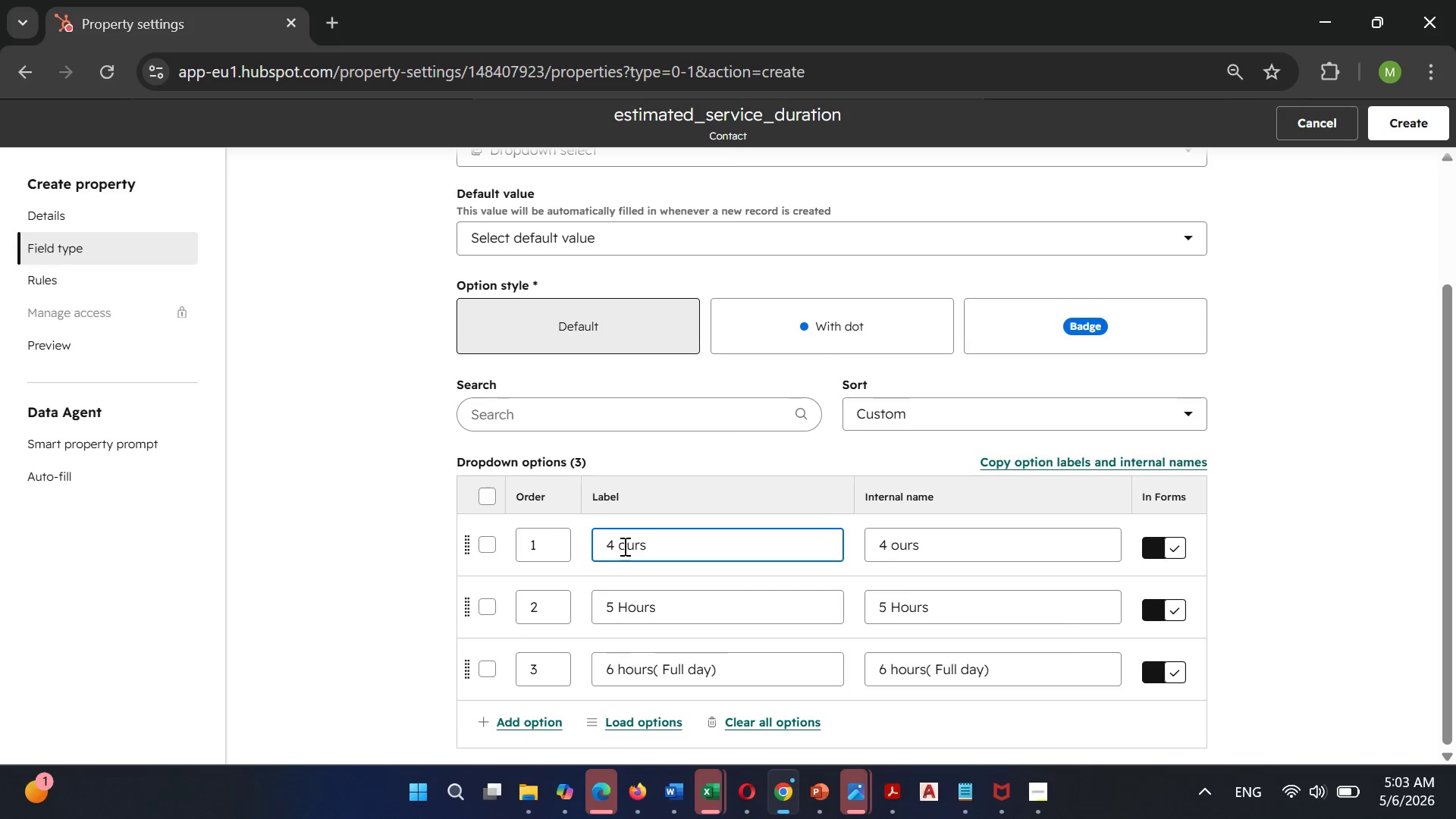 
key(Backspace)
 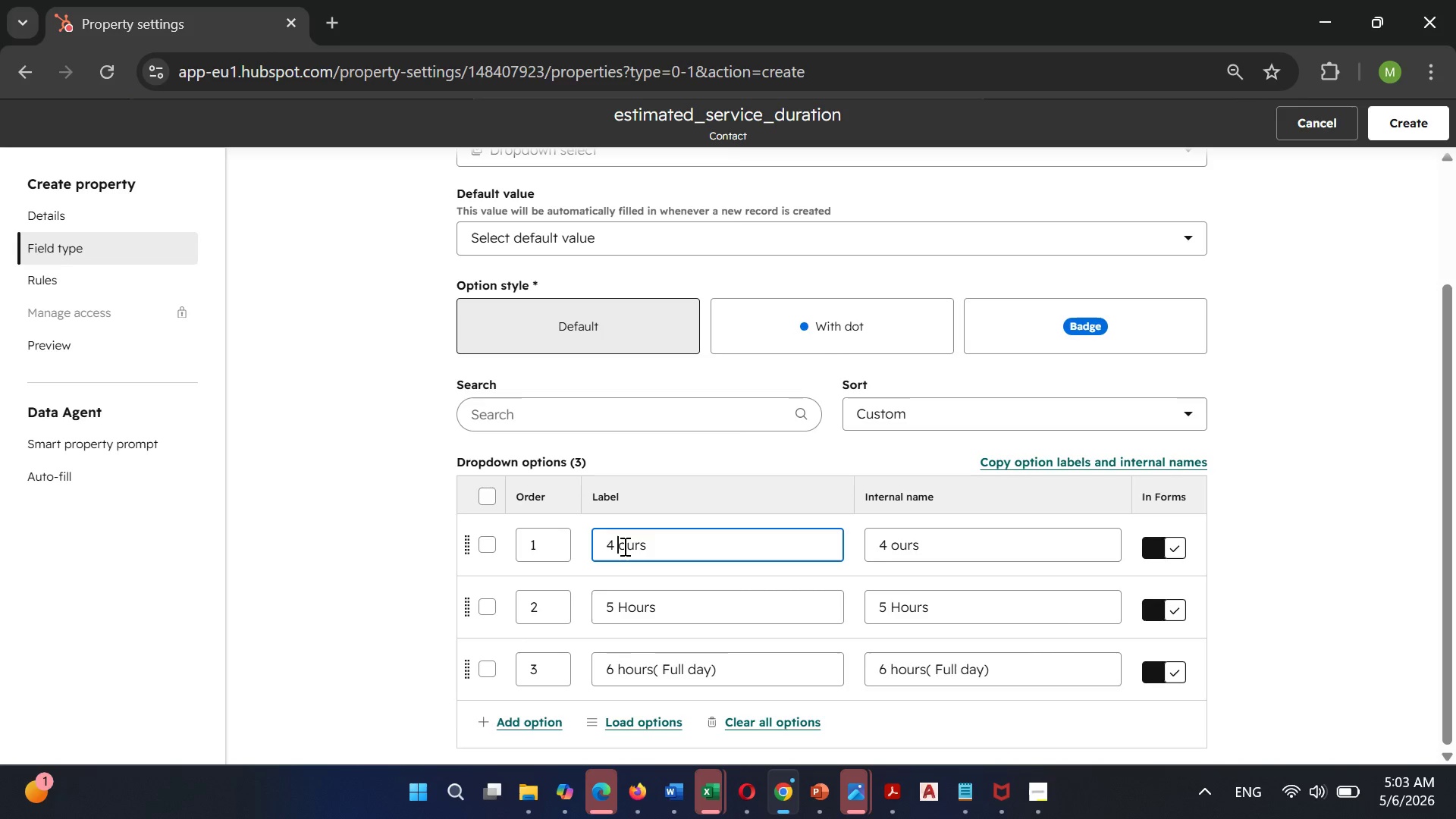 
key(Shift+H)
 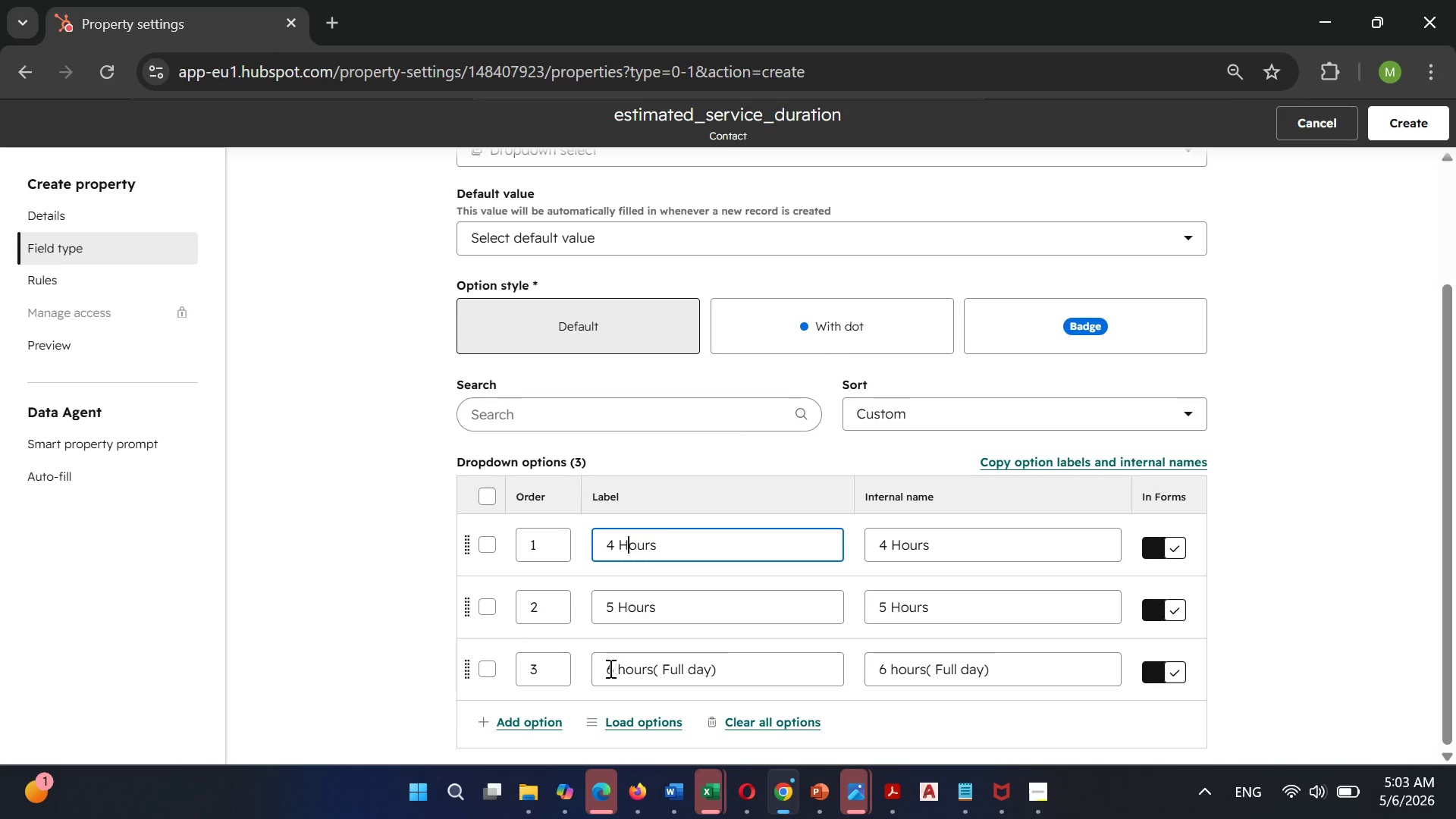 
left_click([610, 668])
 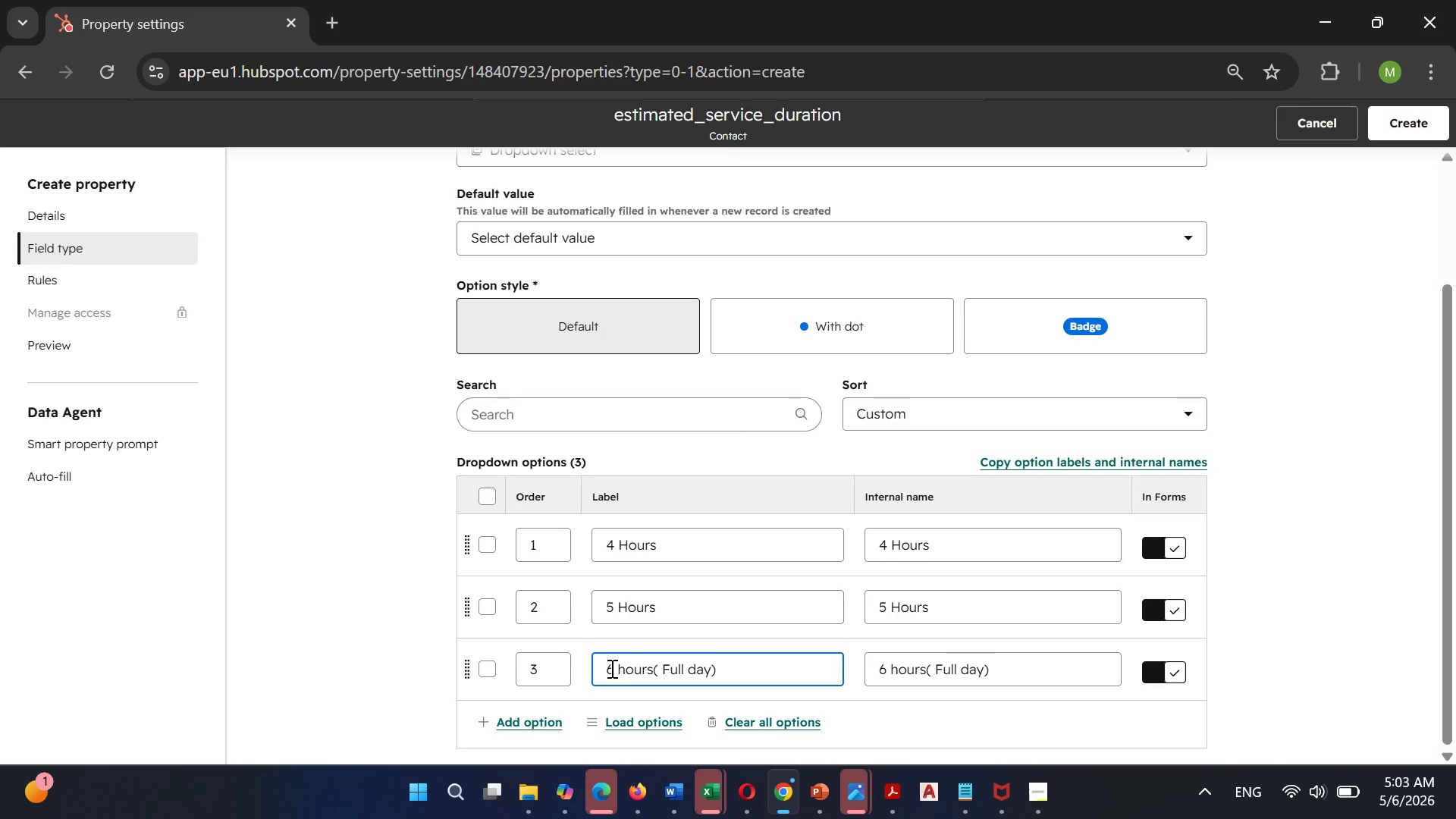 
key(Shift+Equal)
 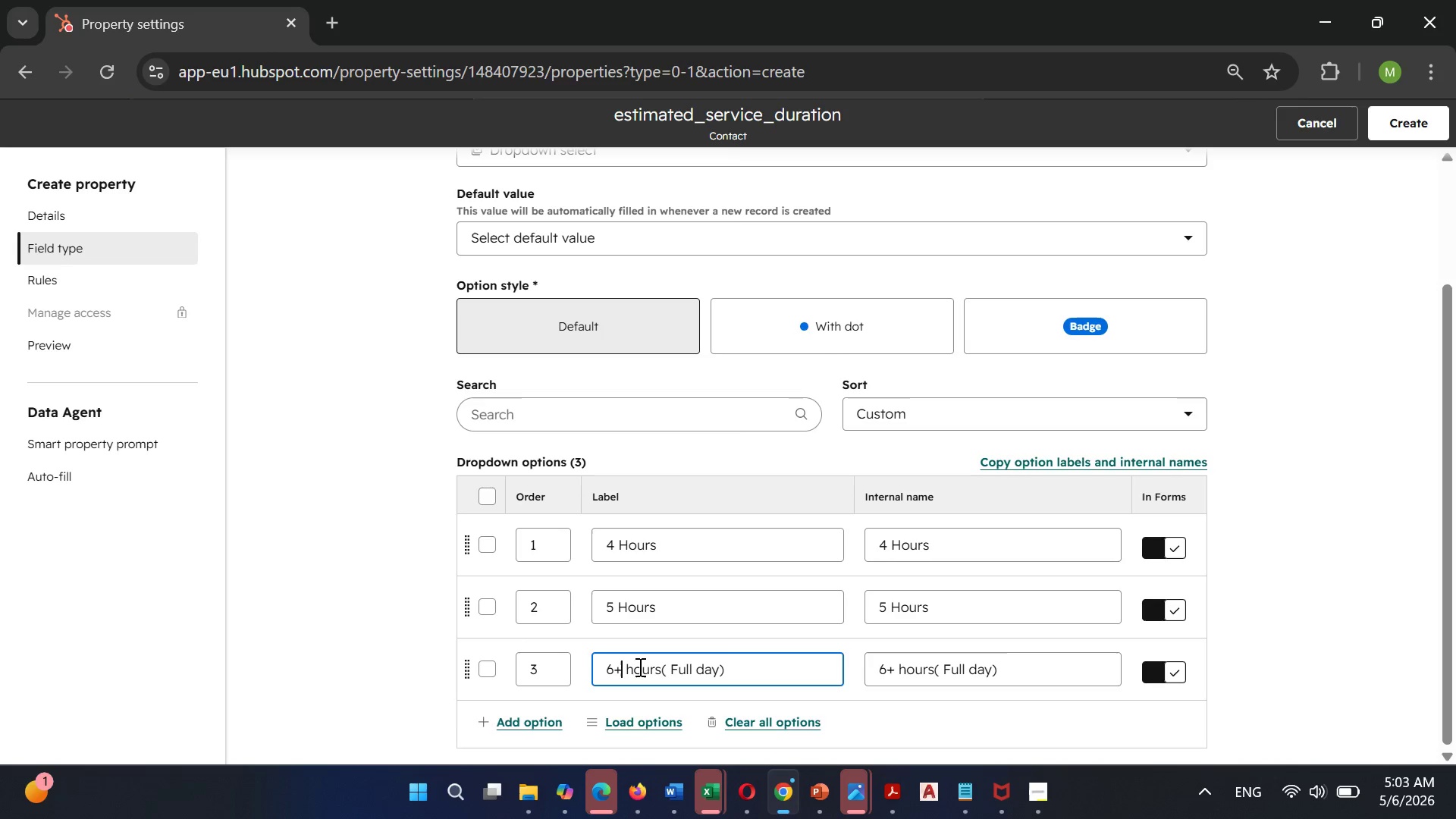 
left_click([637, 668])
 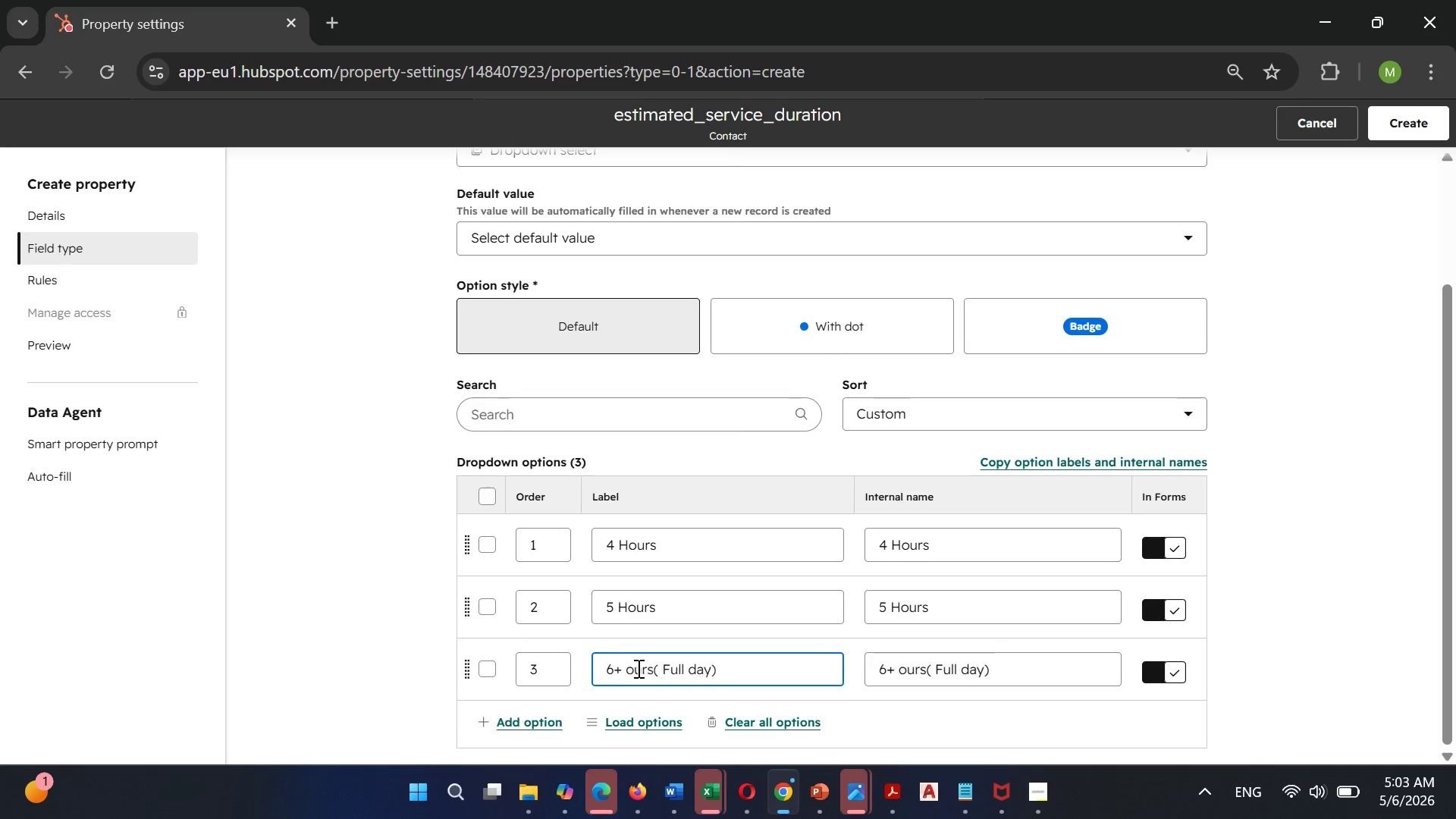 
key(Backspace)
 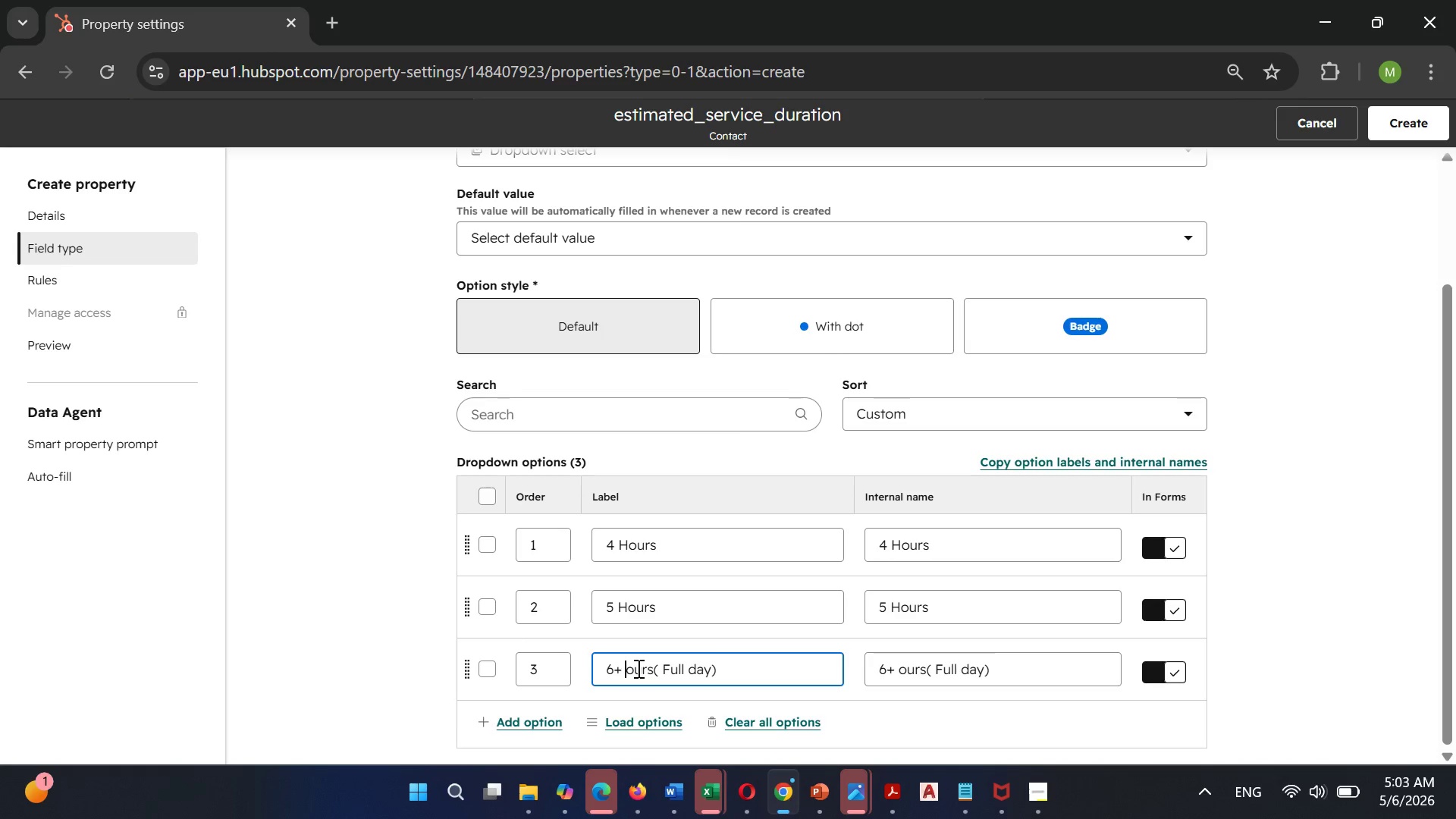 
key(Shift+H)
 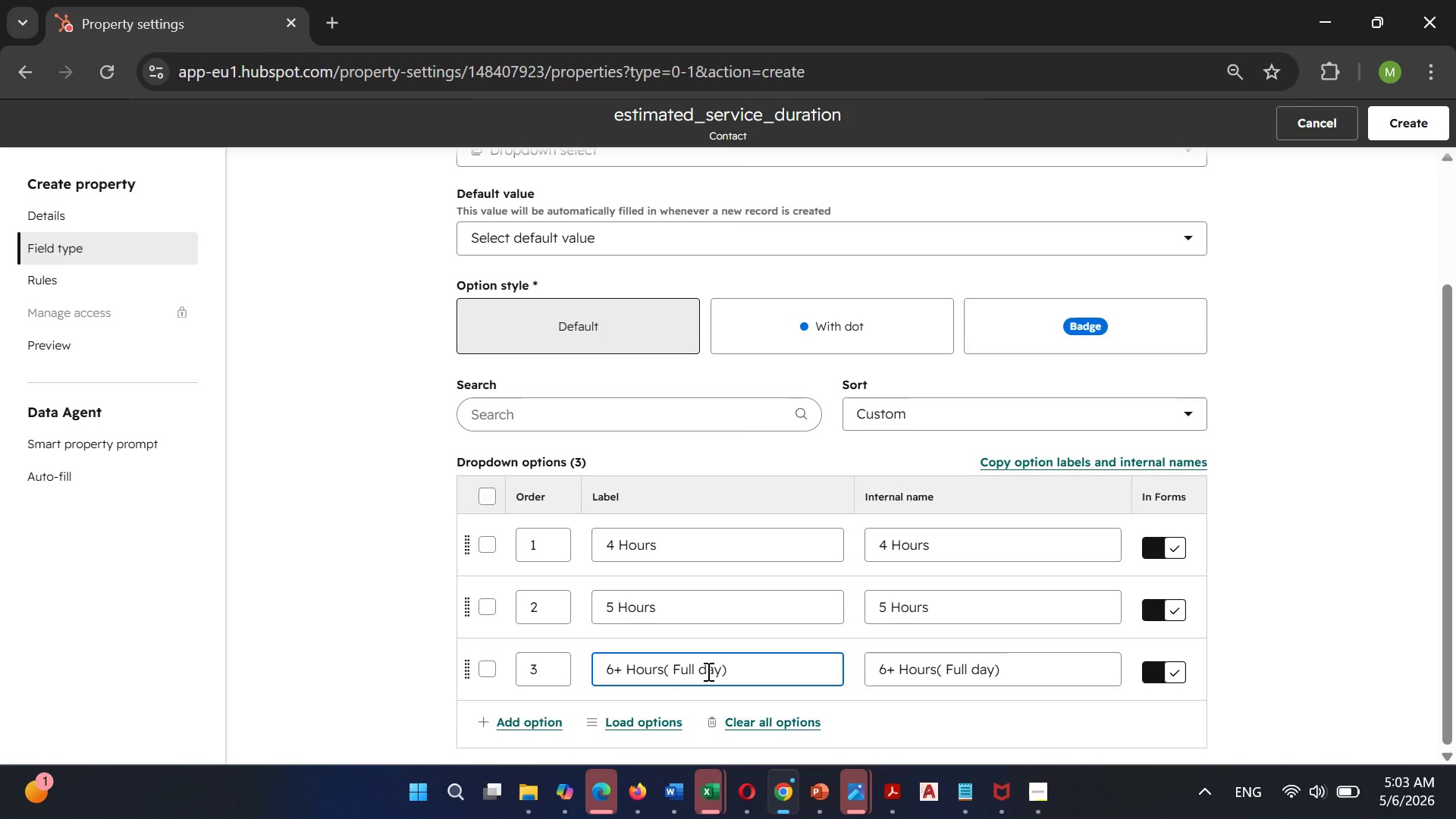 
left_click([708, 670])
 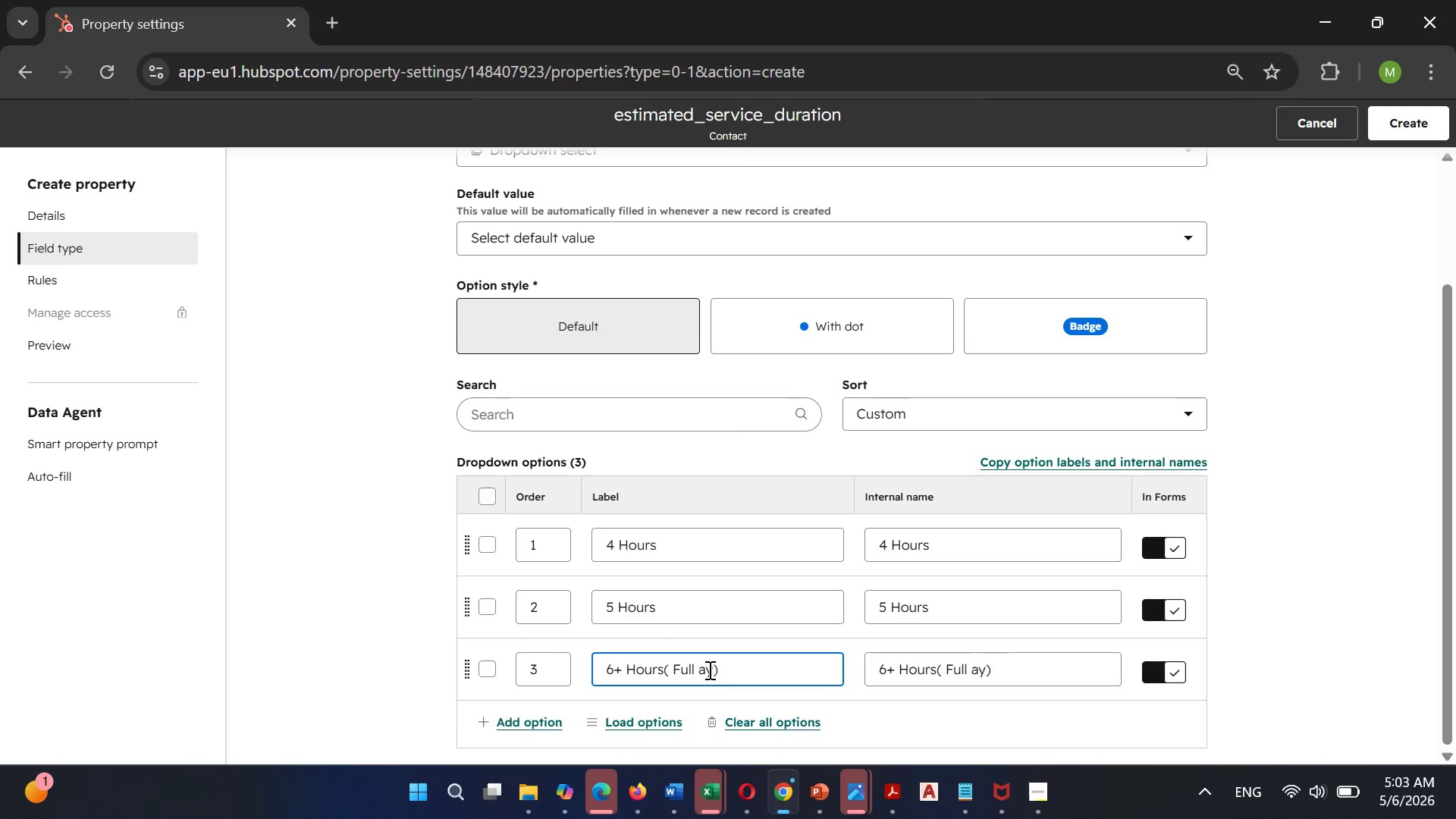 
key(Backspace)
 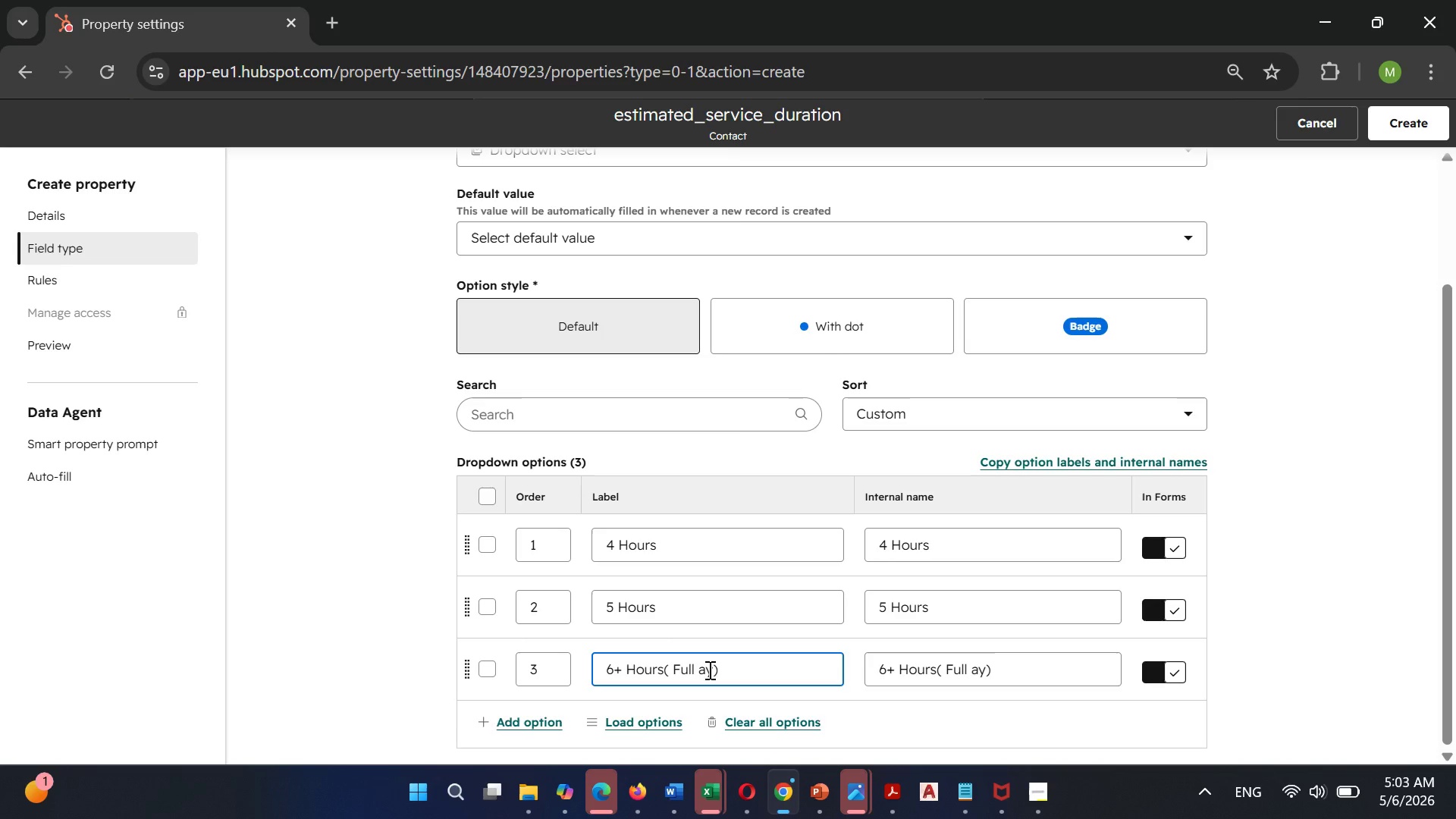 
key(Shift+D)
 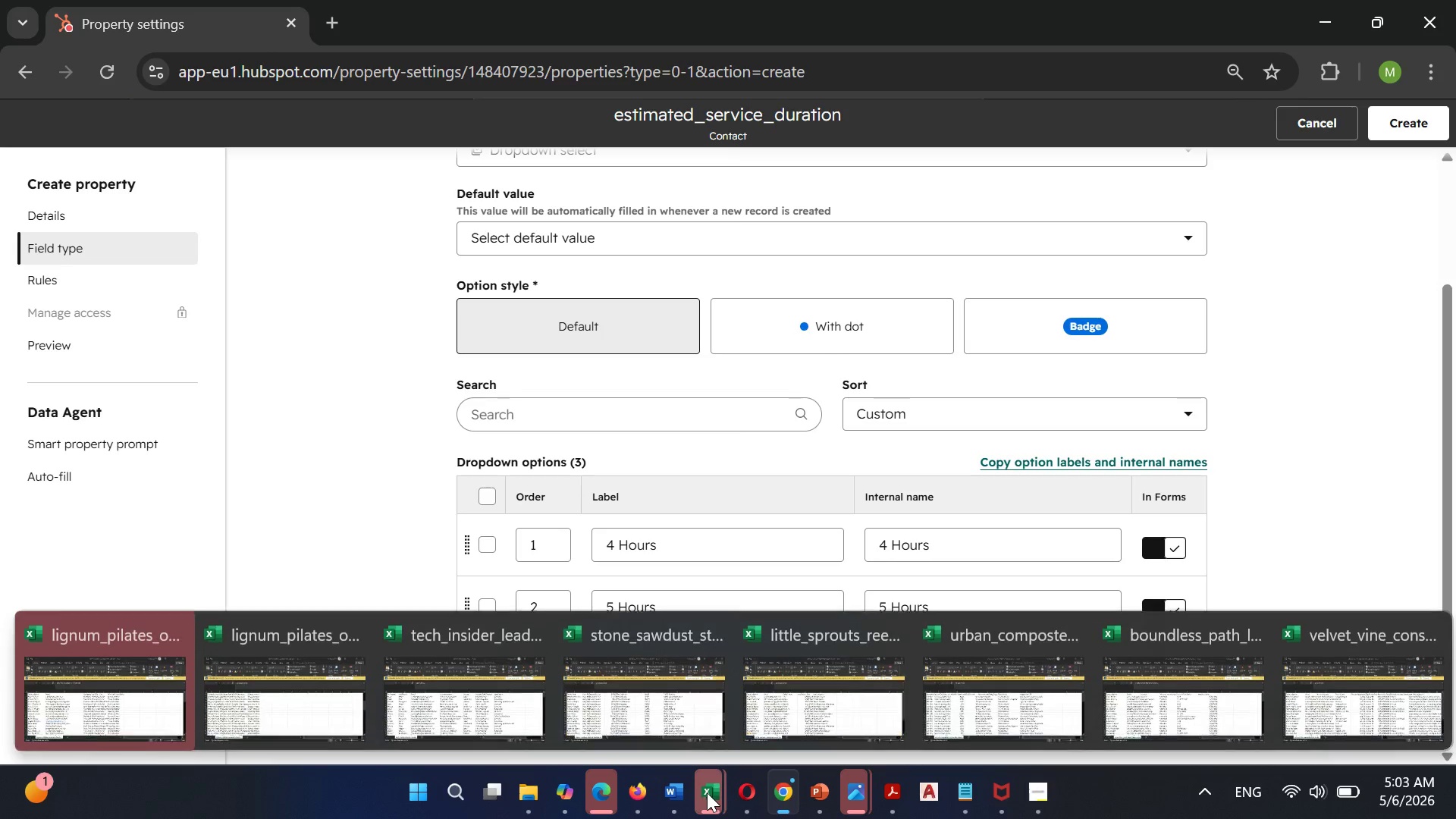 
mouse_move([1364, 718])
 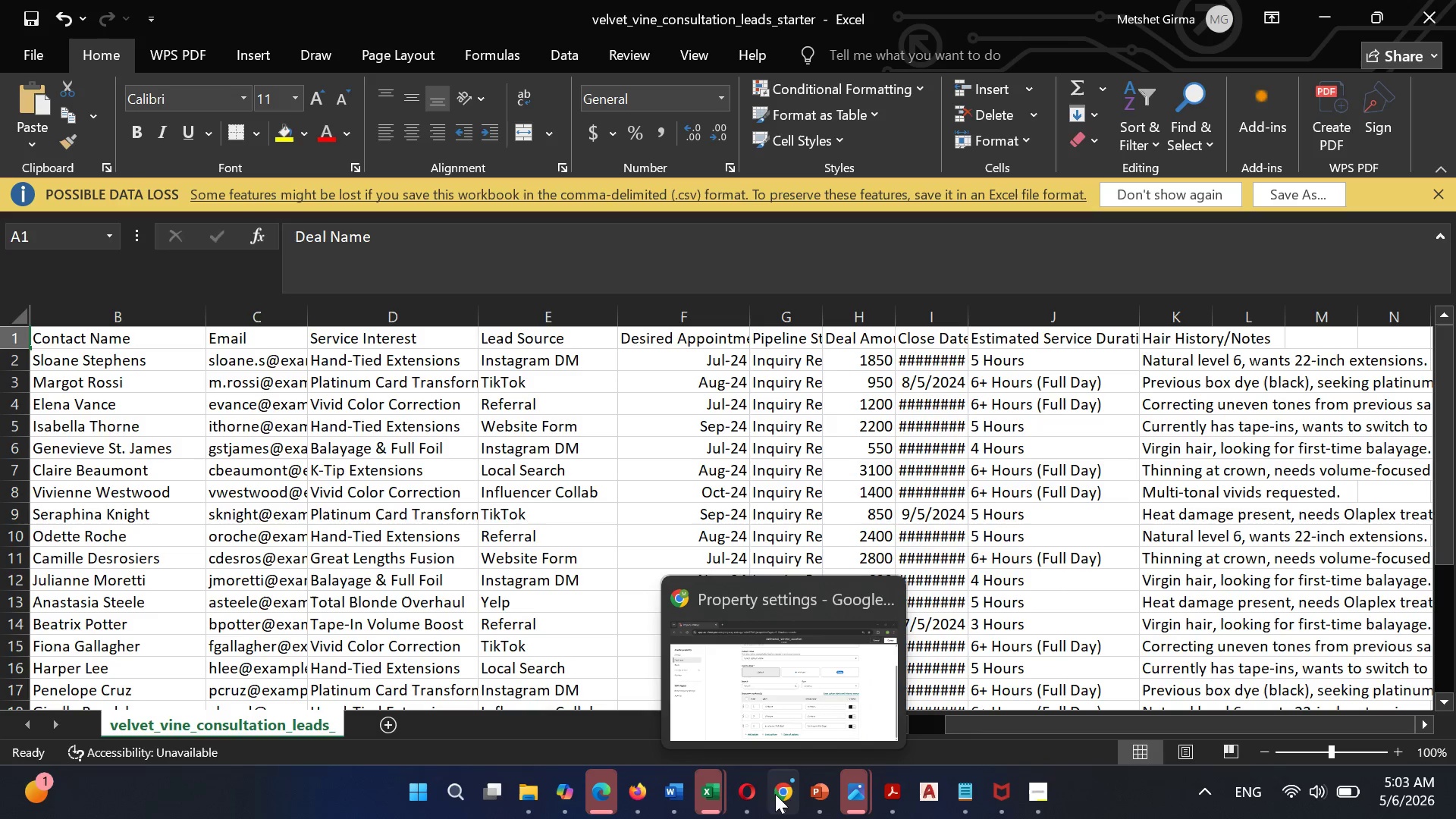 
left_click([775, 722])
 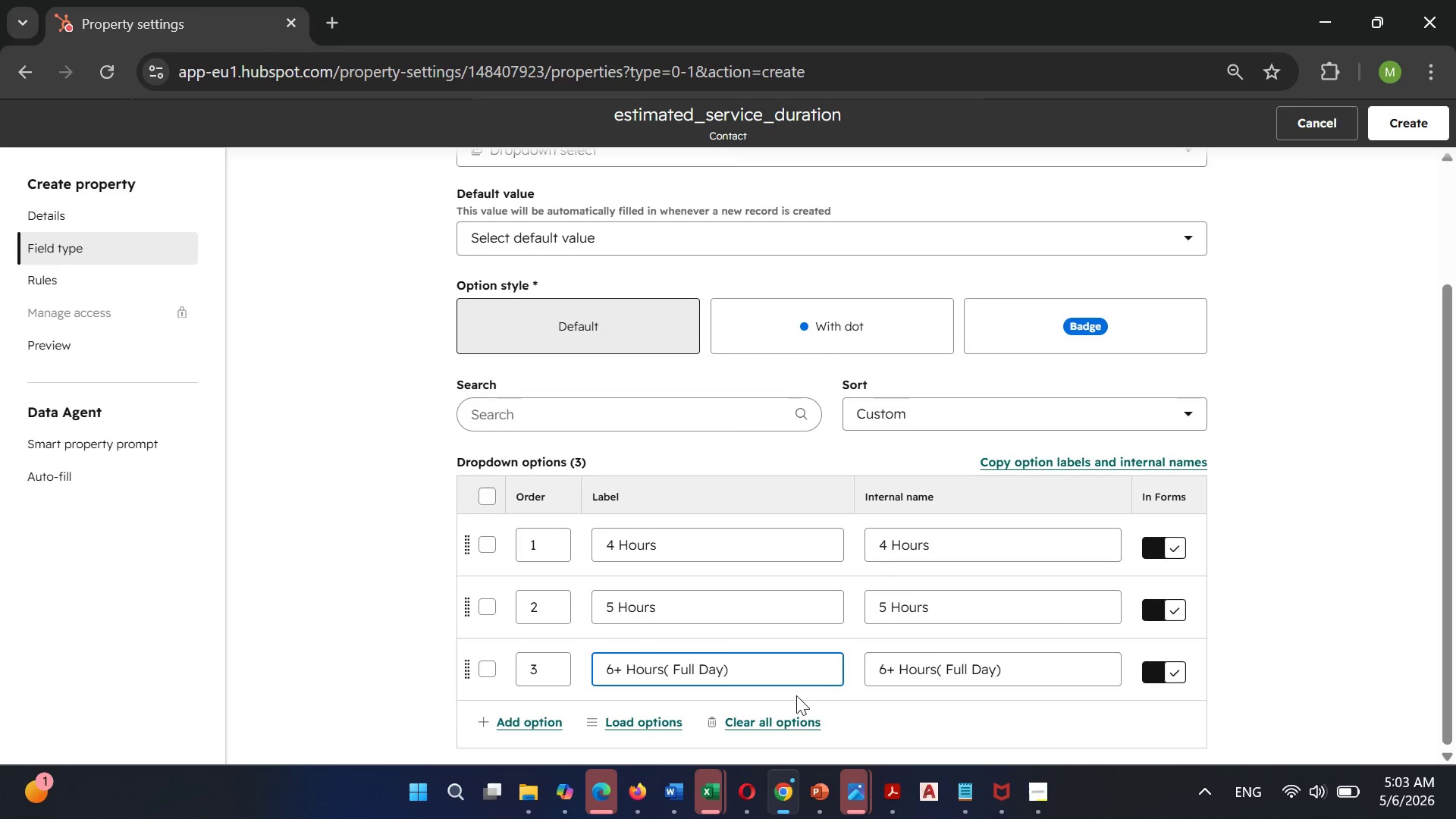 
scroll: coordinate [796, 695], scroll_direction: up, amount: 1.0
 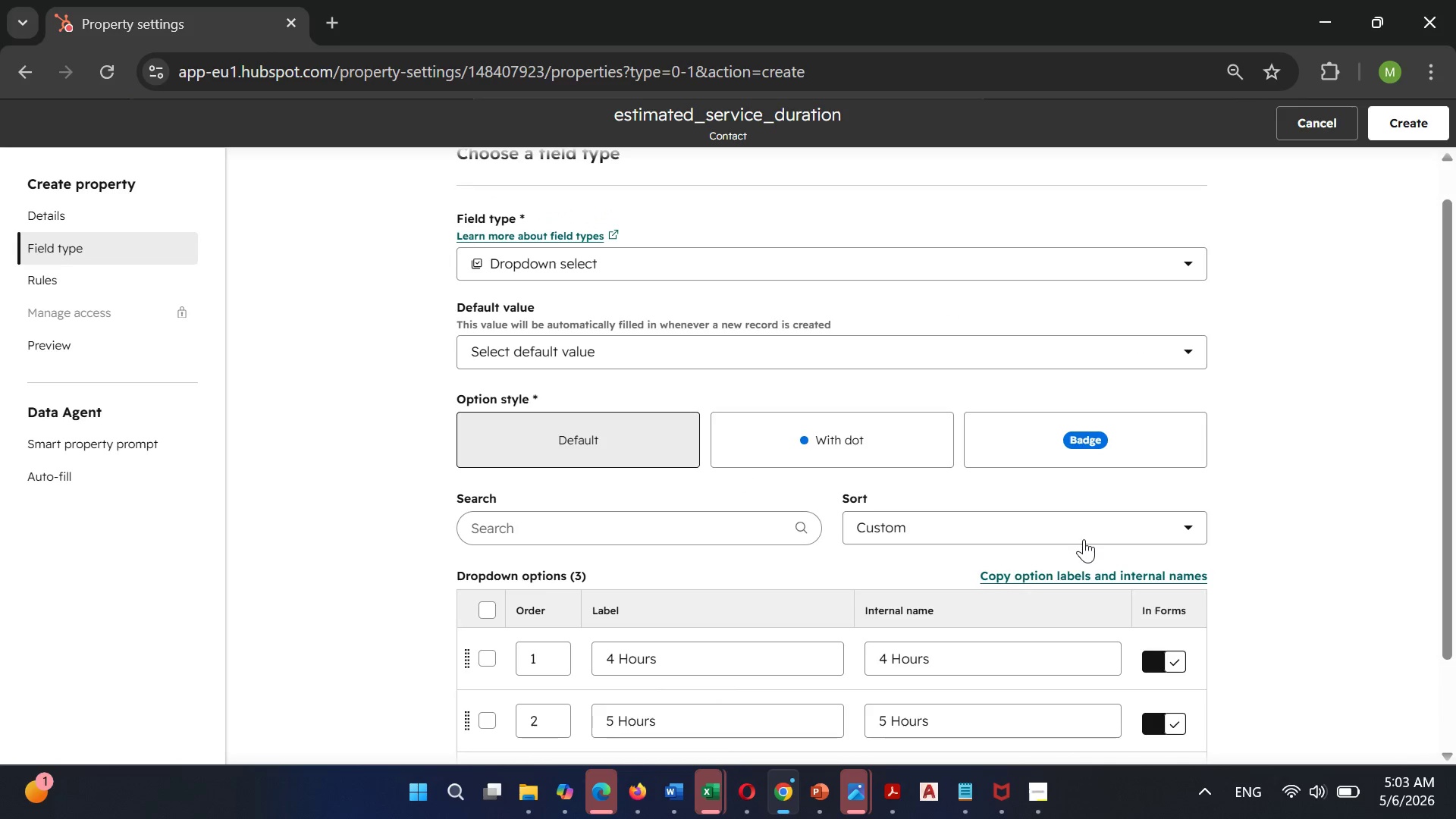 
wait(8.12)
 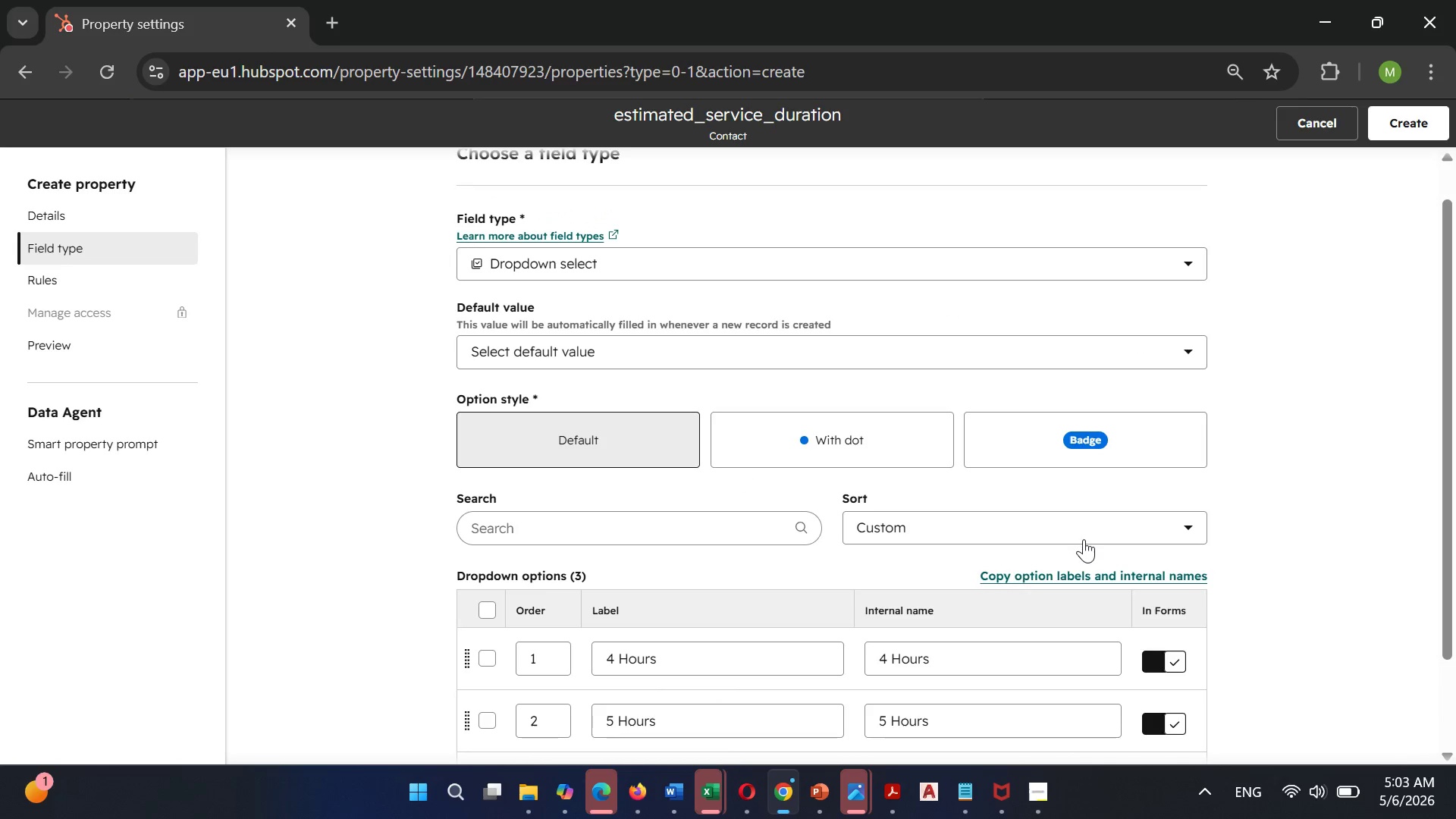 
left_click([1423, 118])
 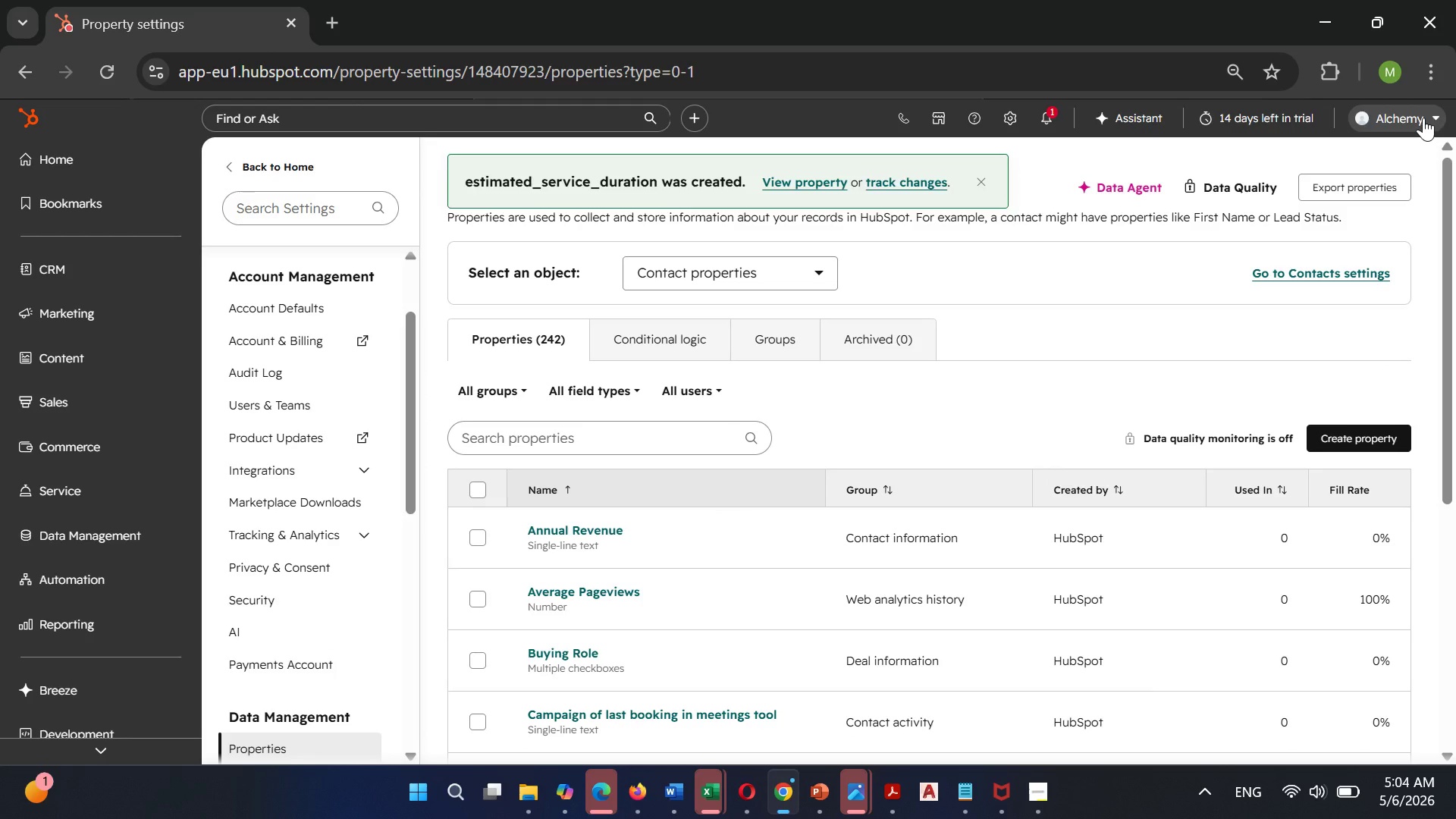 
wait(10.19)
 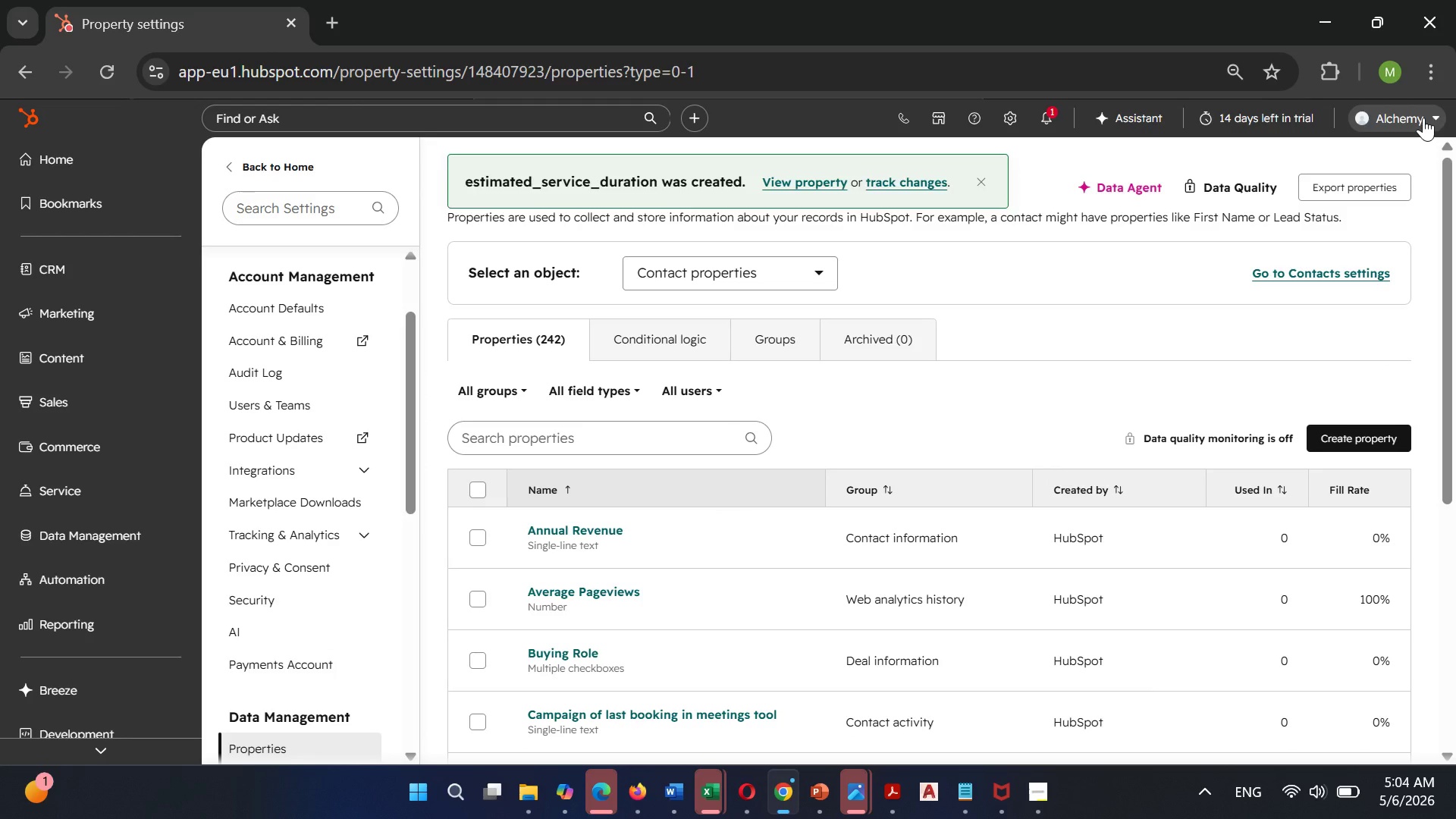 
left_click([1361, 430])
 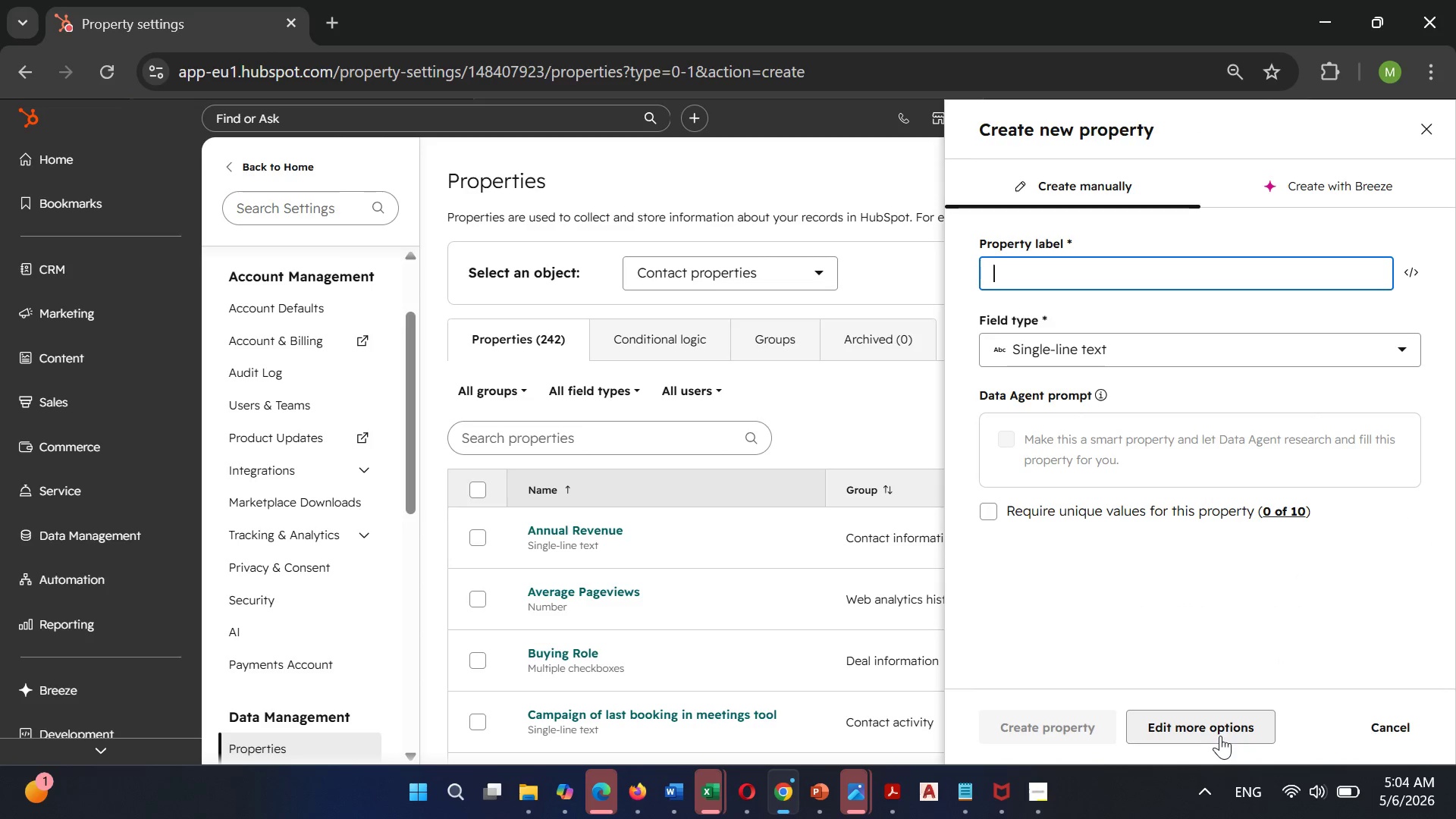 
left_click([1220, 725])
 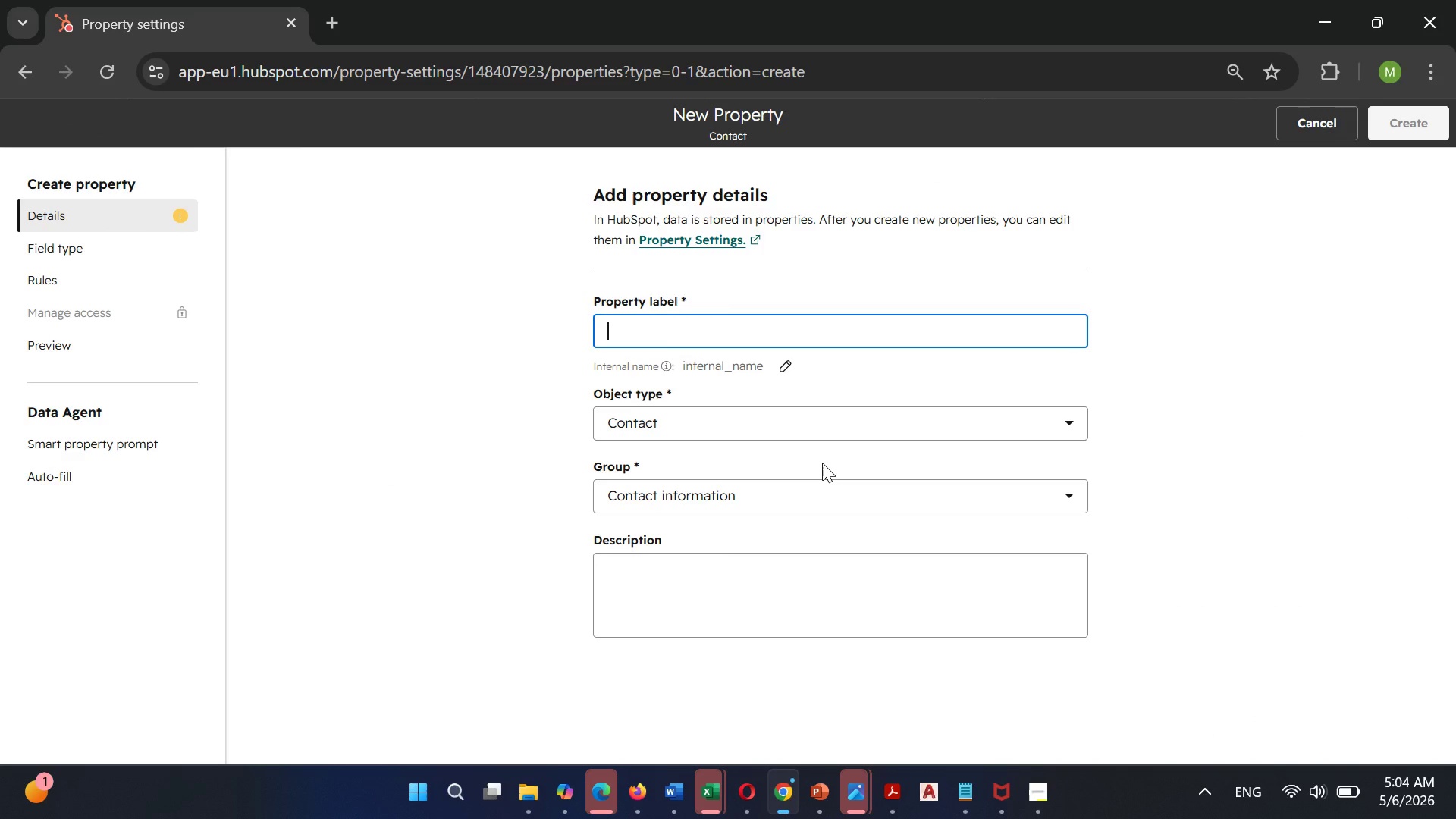 
type(Hairy)
 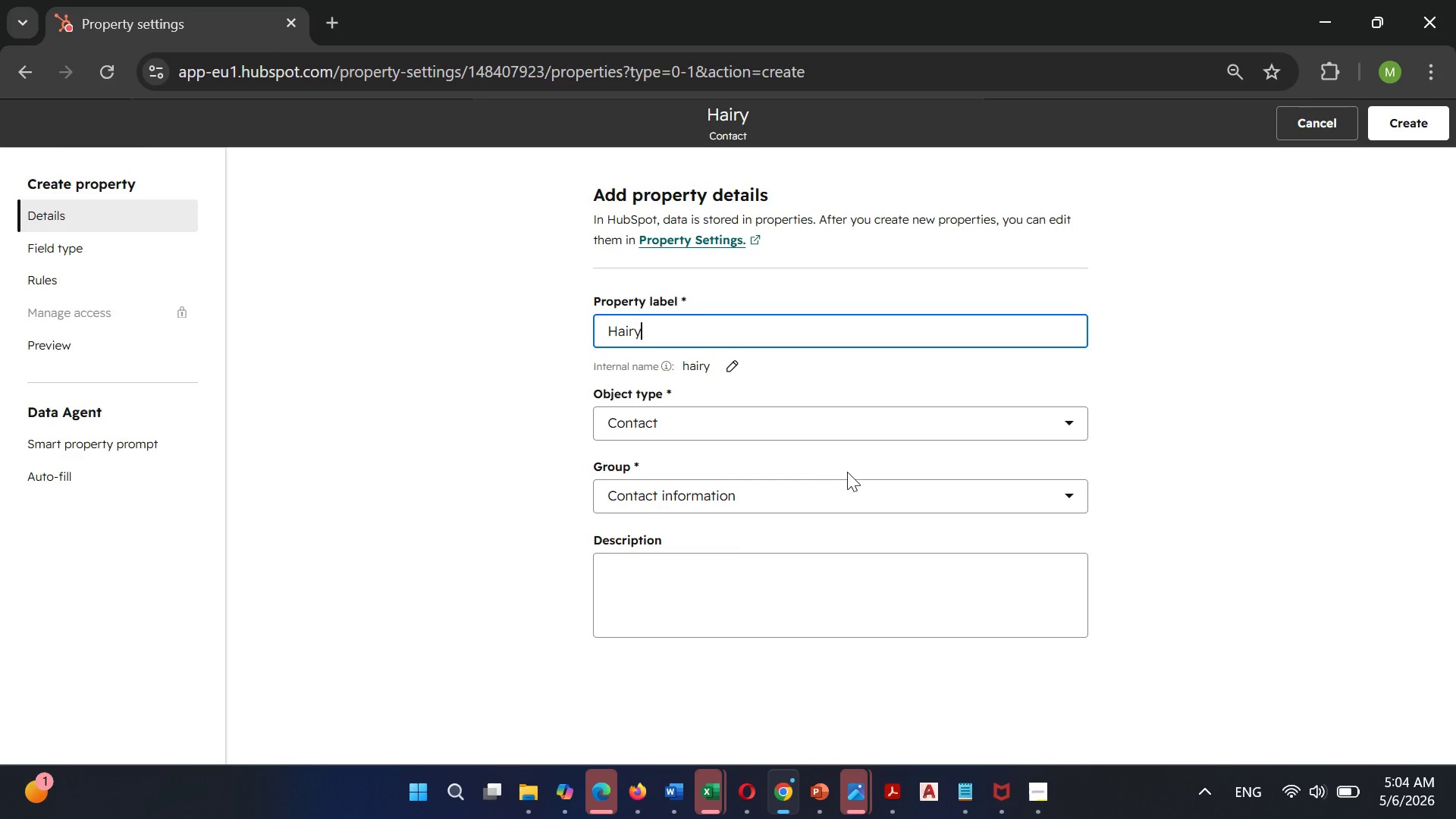 
key(Backspace)
type( History Notes)
 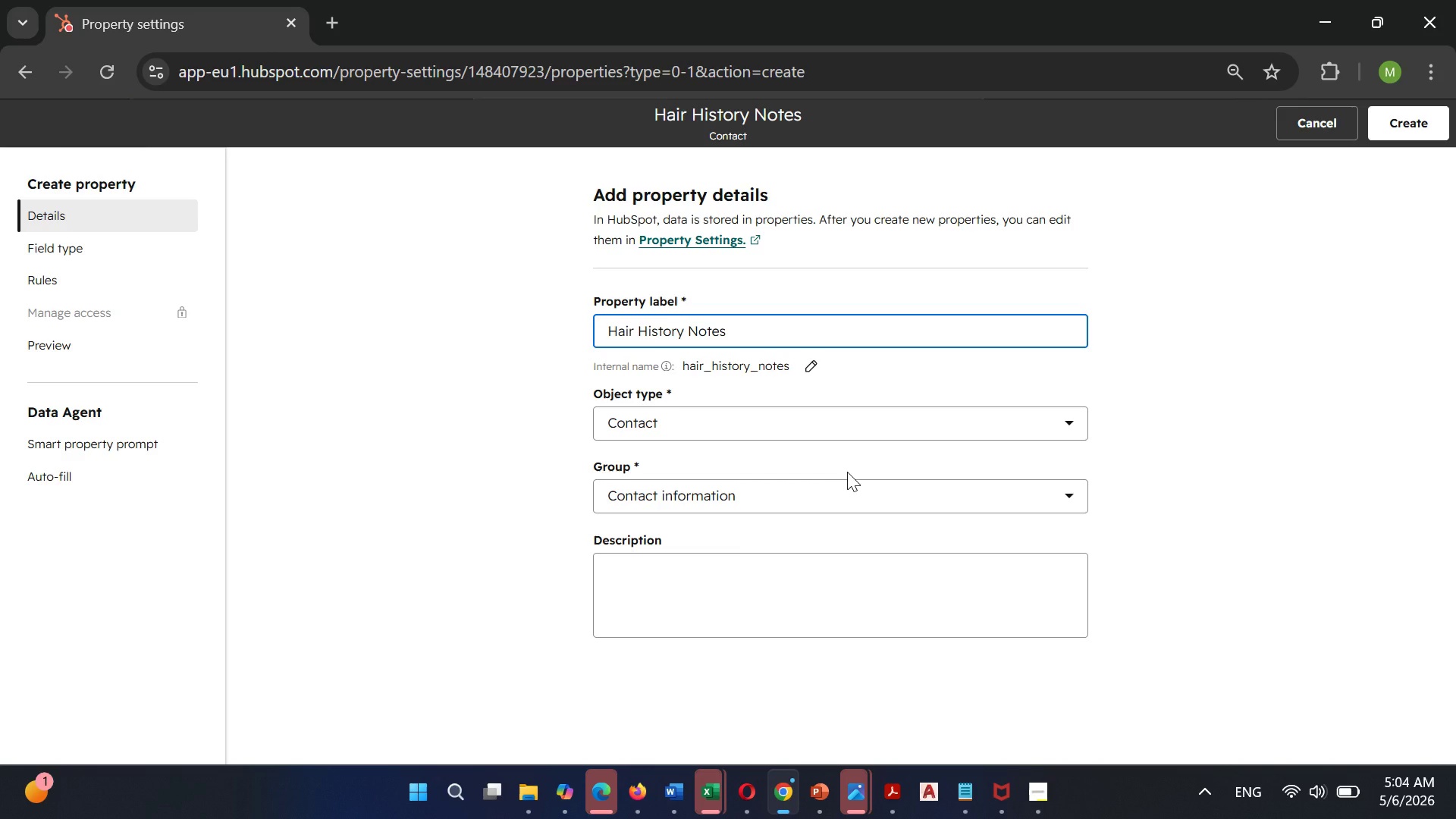 
left_click([622, 564])
 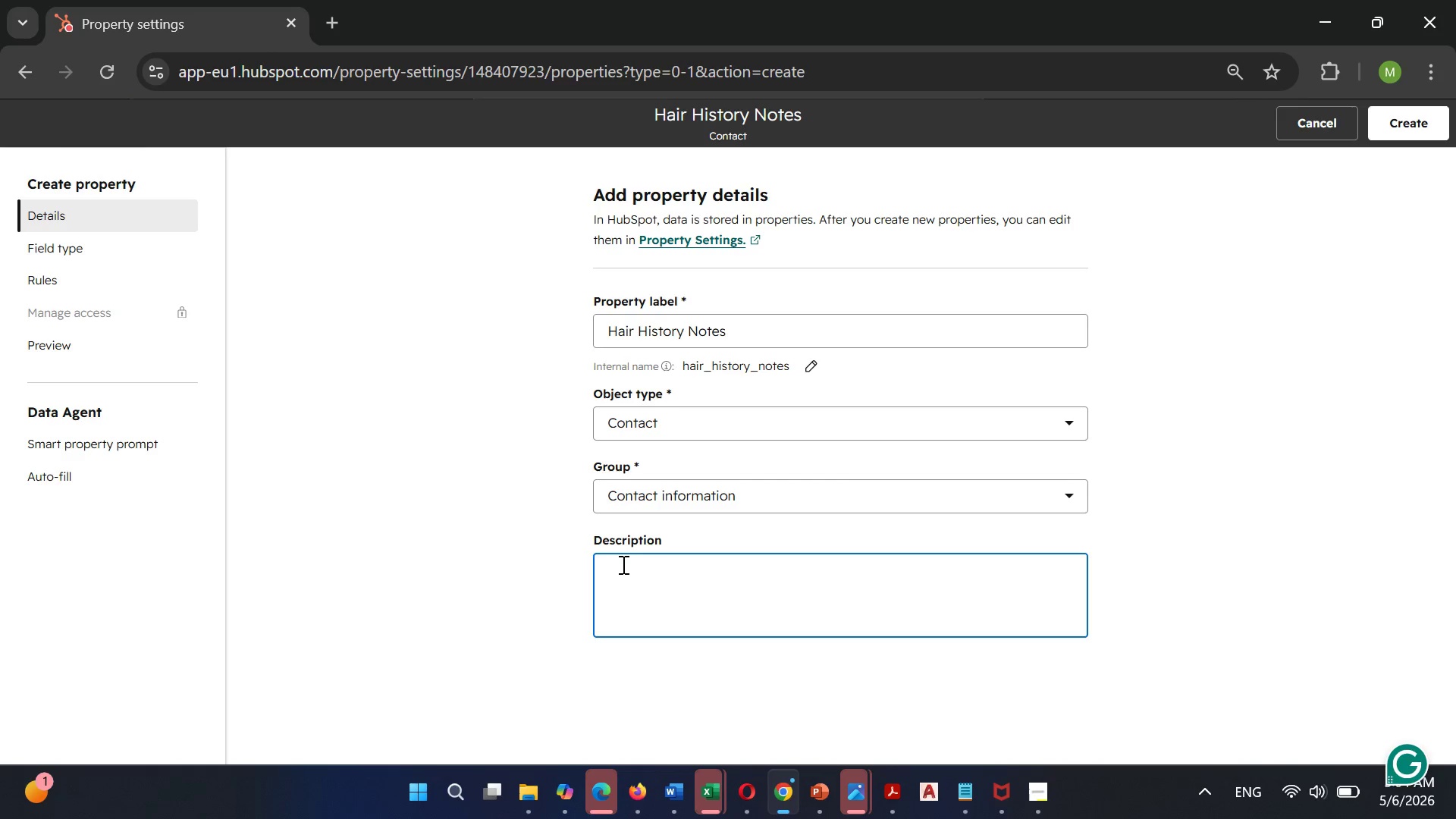 
type(Previous color treatments)
 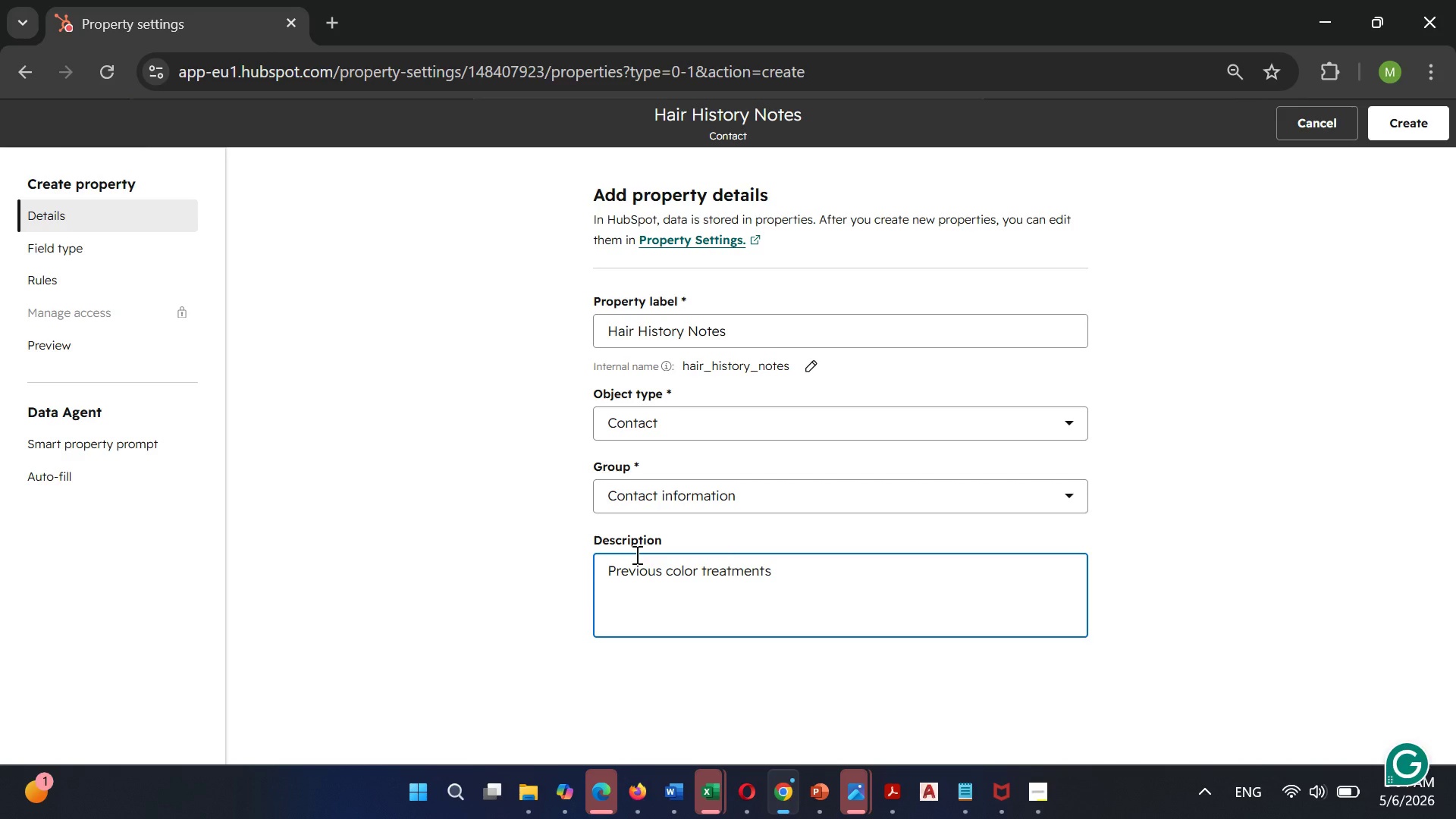 
type(, damage)
 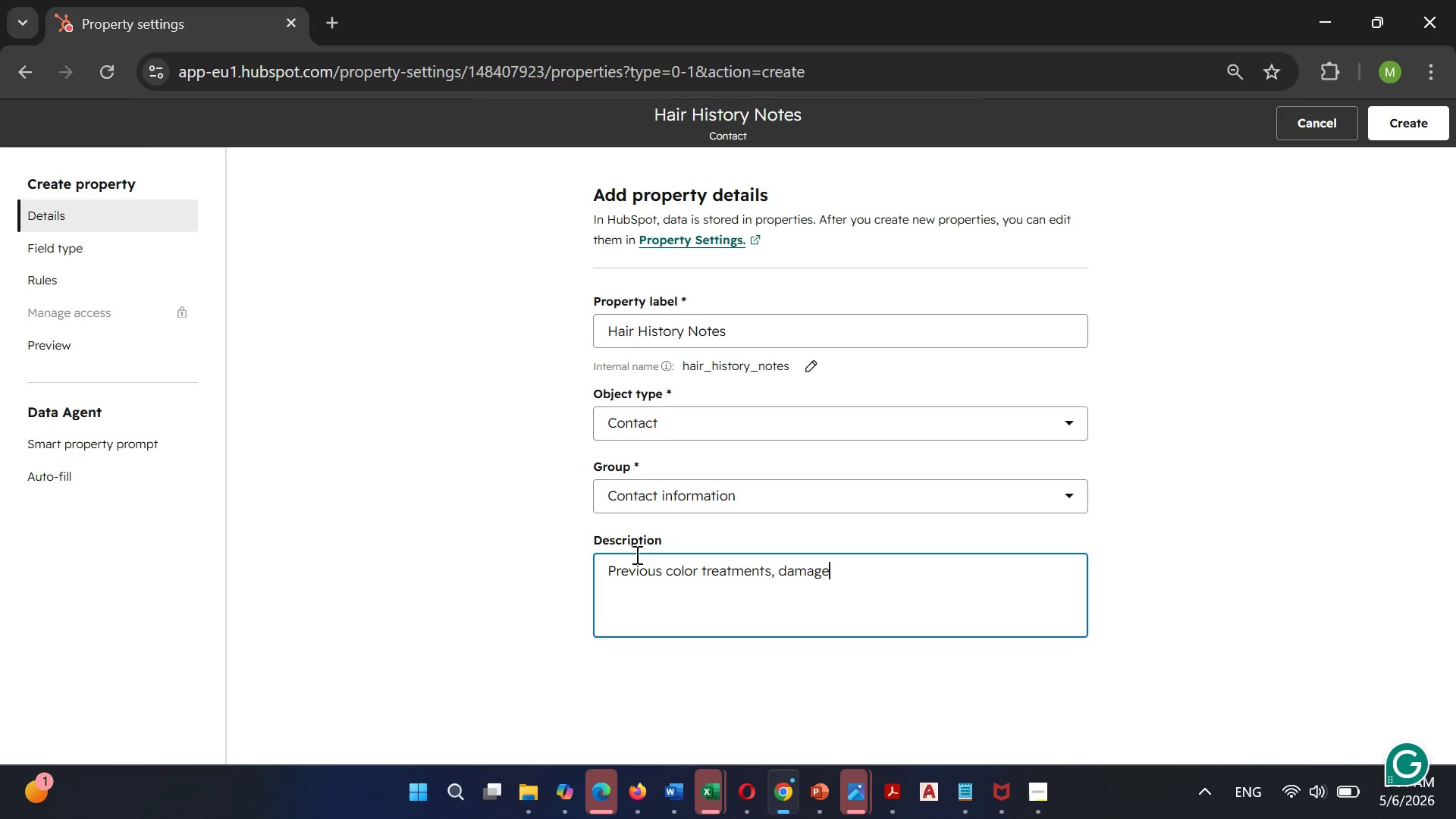 
type(, allergies)
 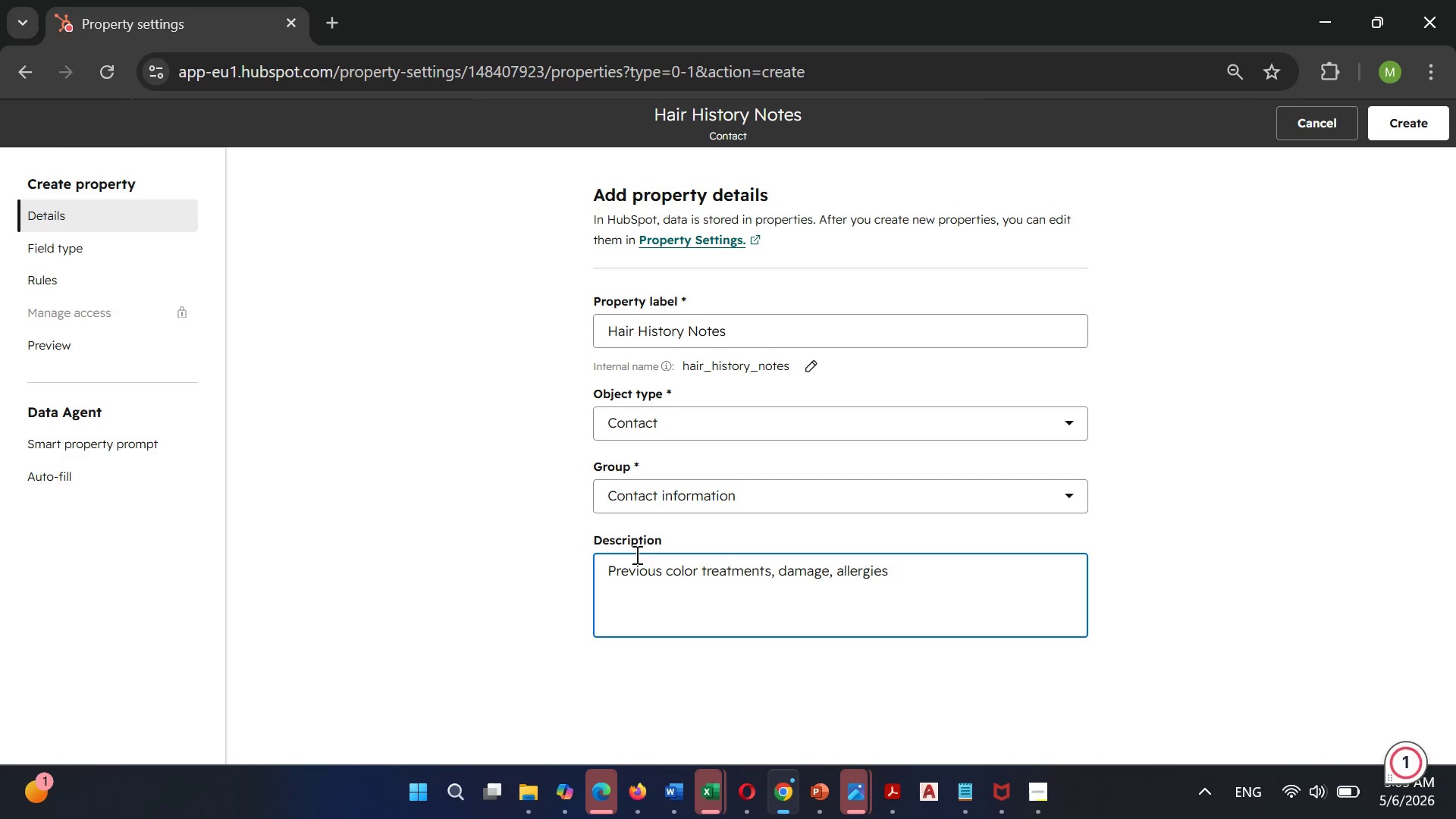 
wait(5.36)
 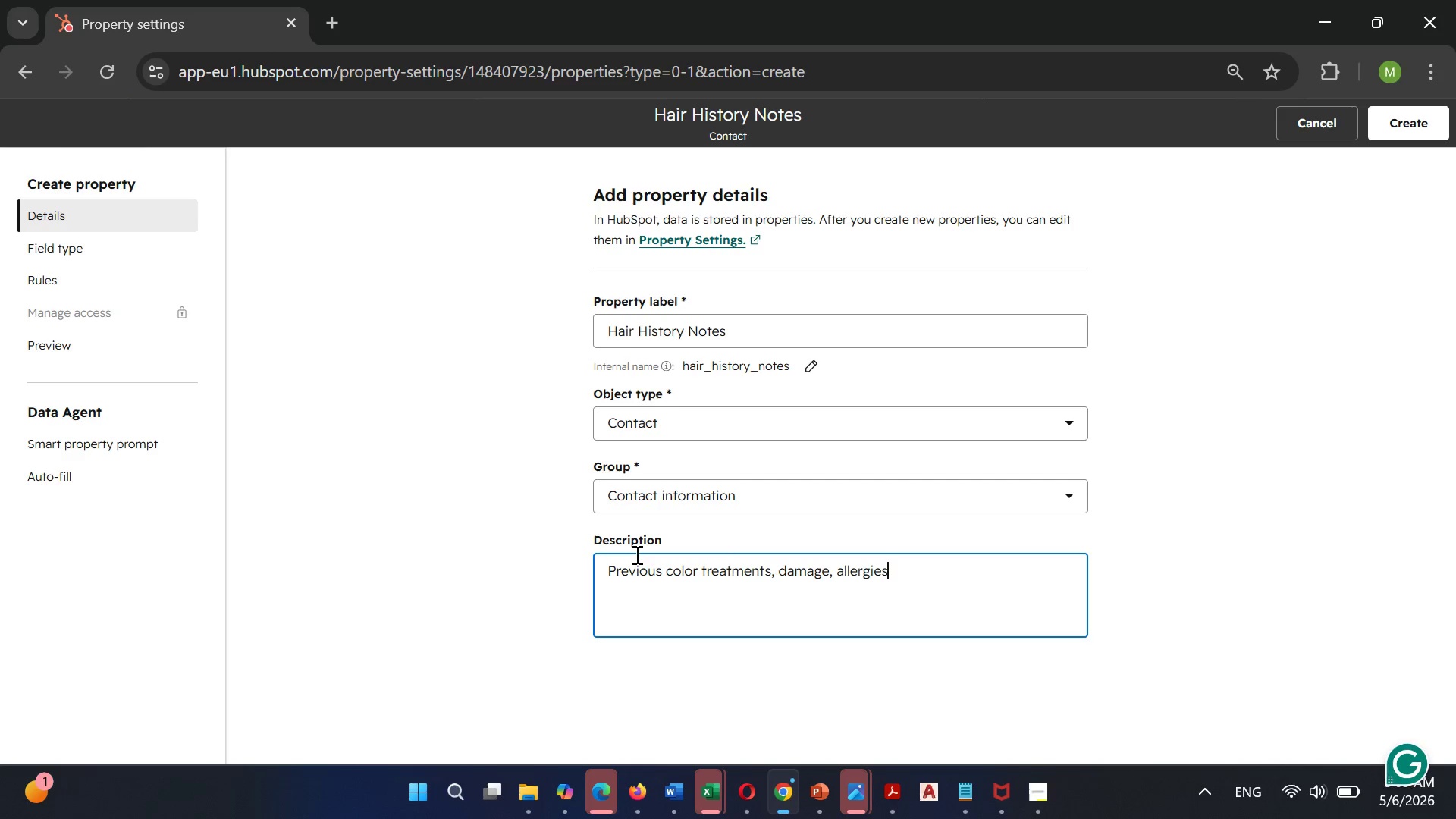 
type(, or special considerations)
 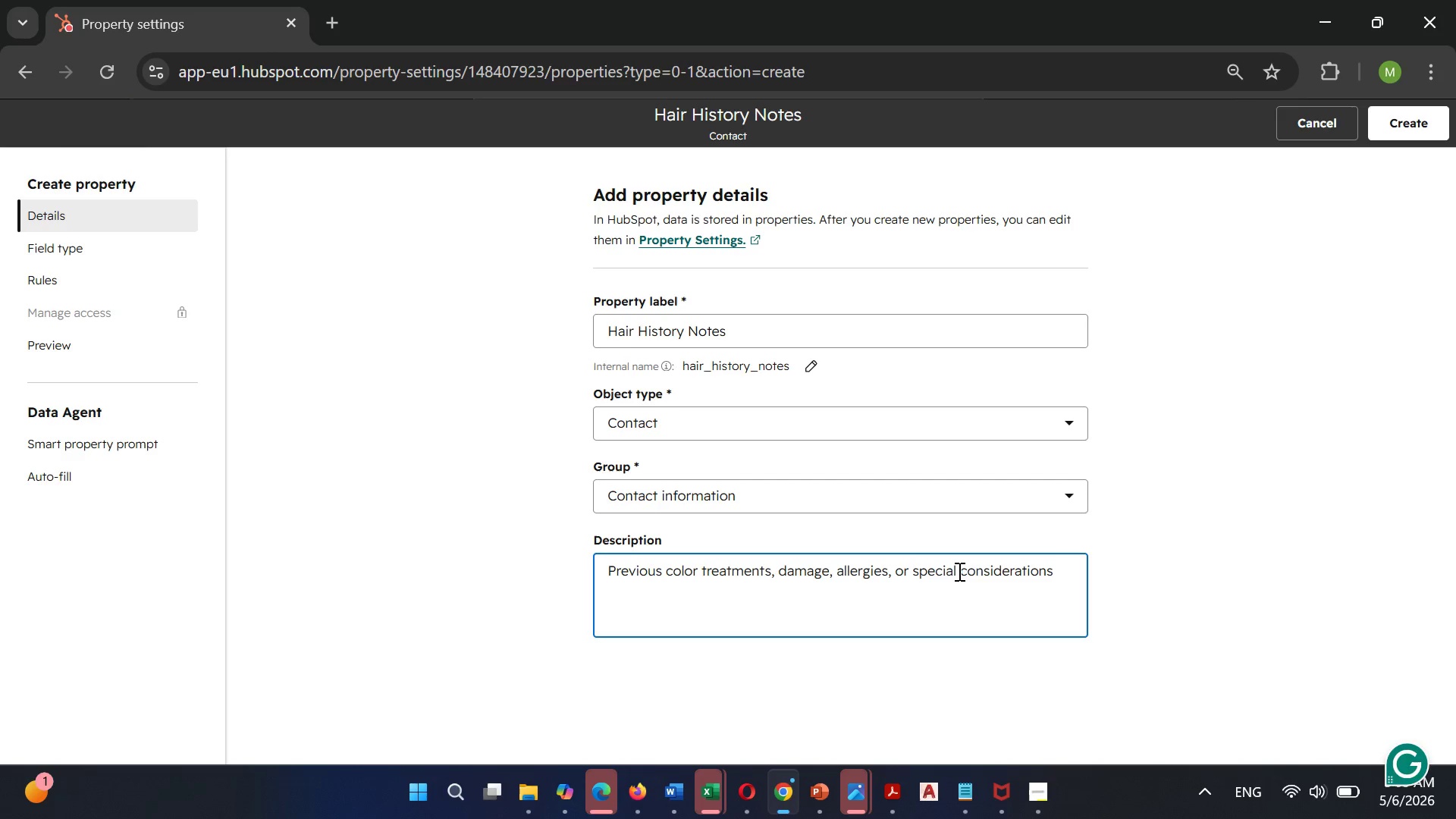 
wait(9.94)
 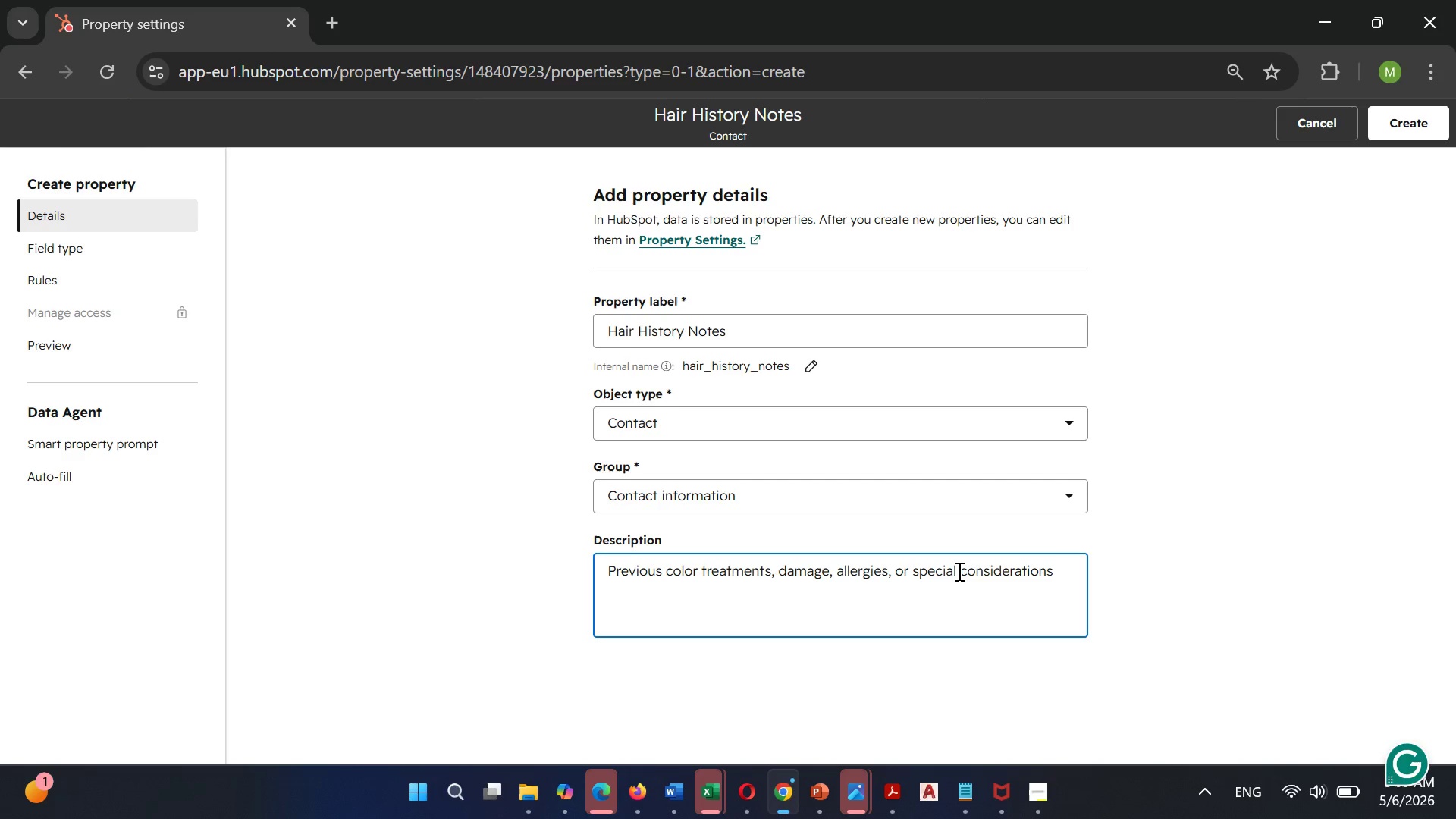 
left_click([95, 256])
 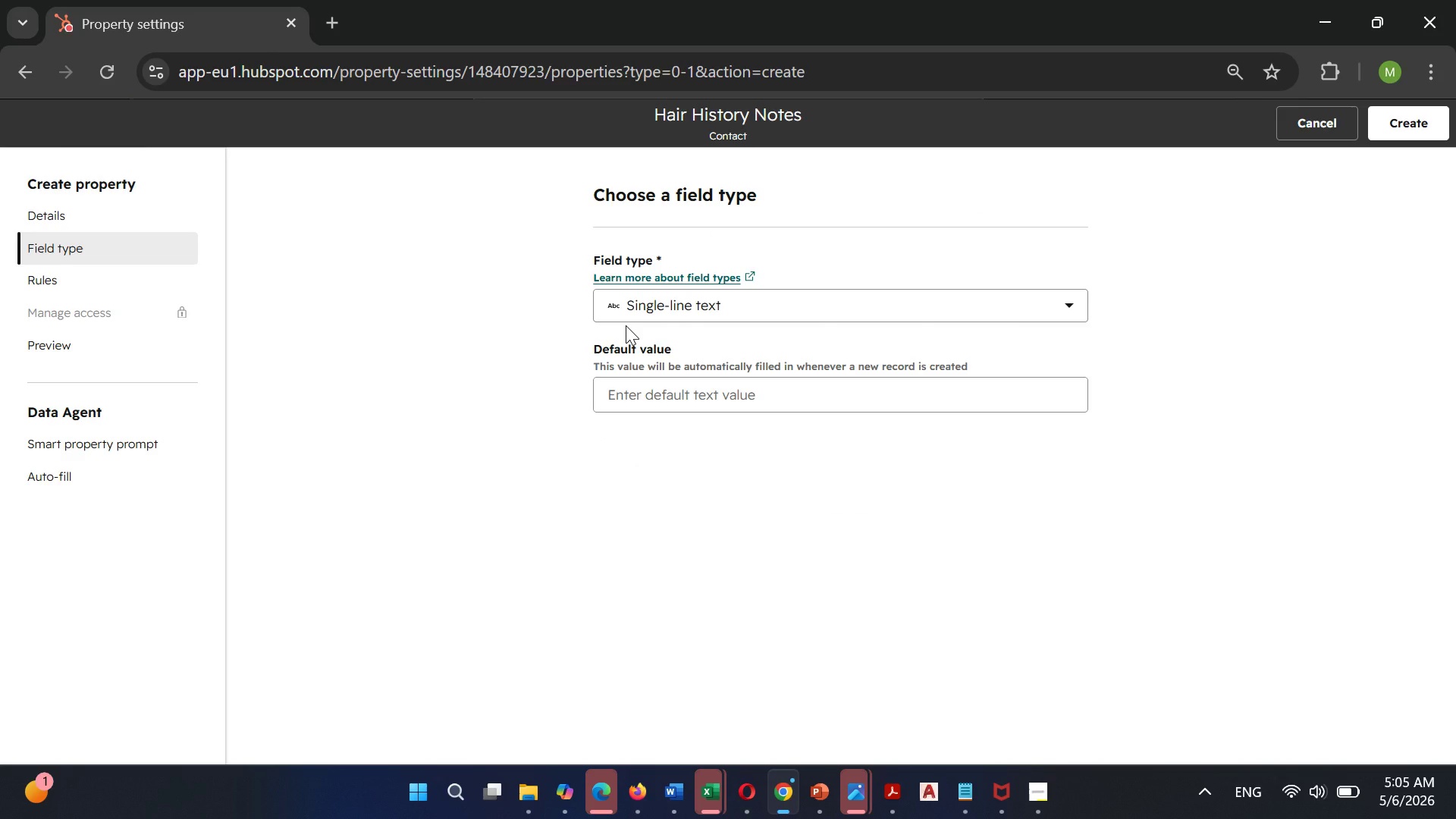 
wait(5.53)
 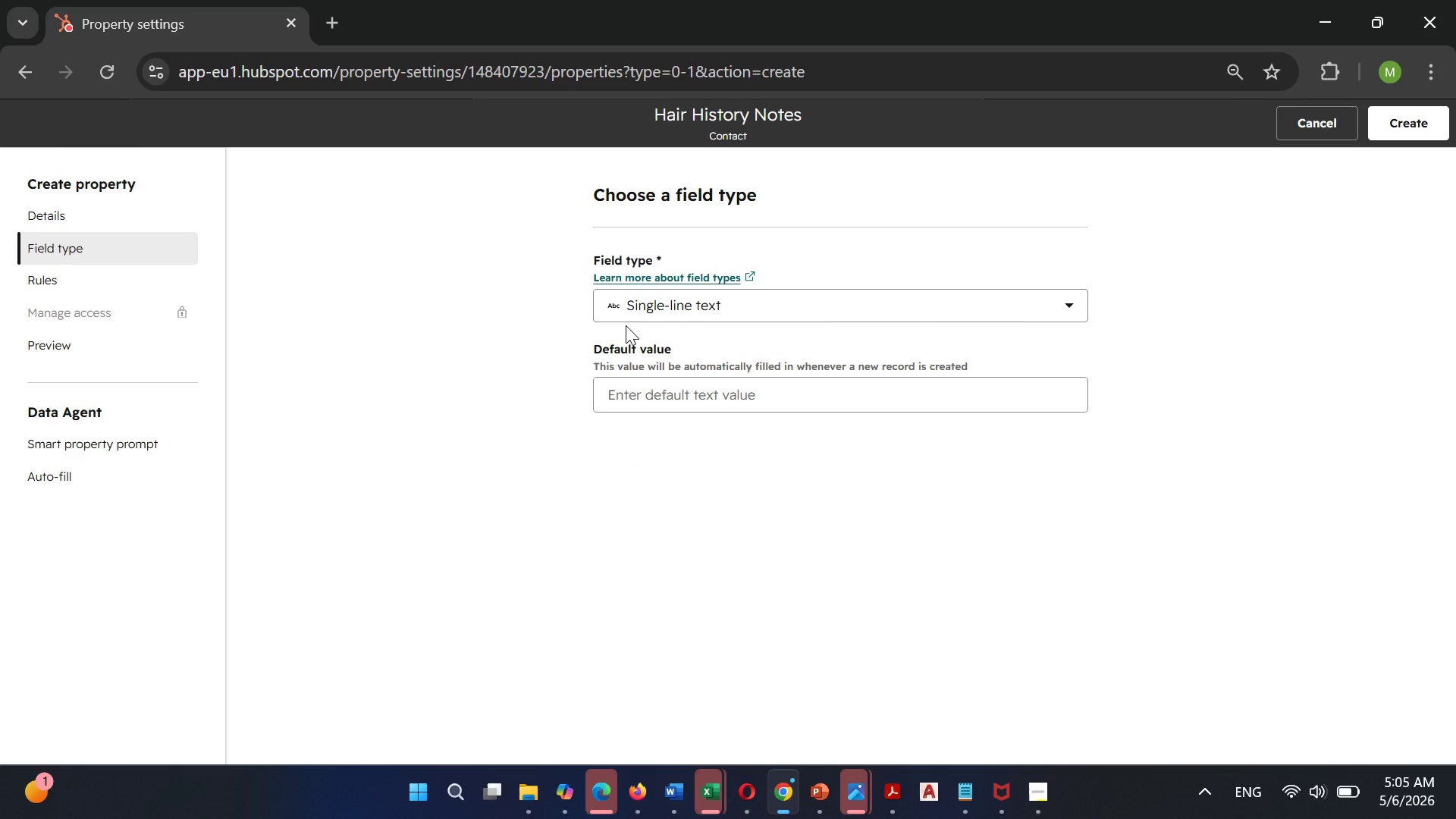 
left_click([697, 293])
 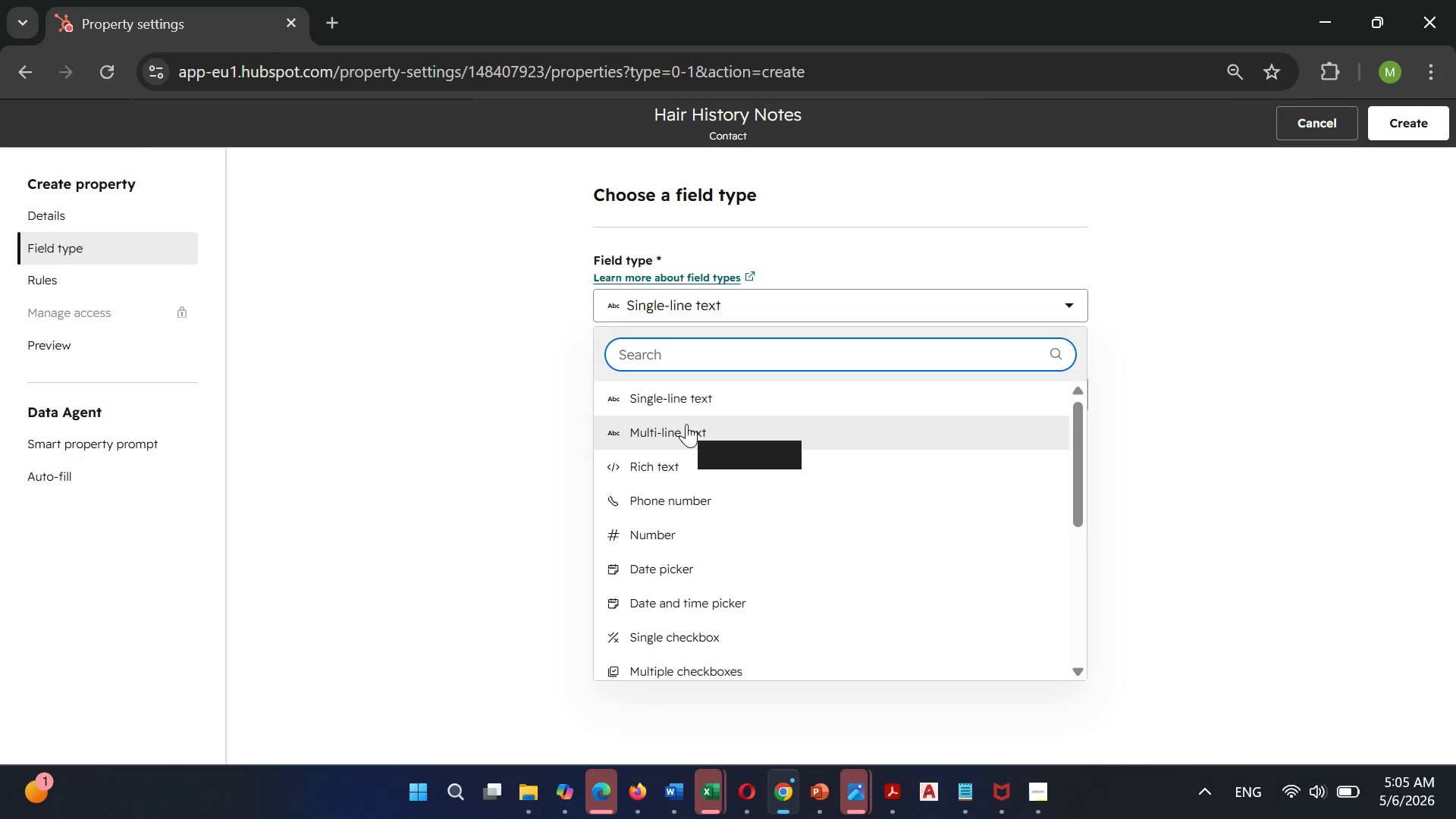 
left_click([686, 424])
 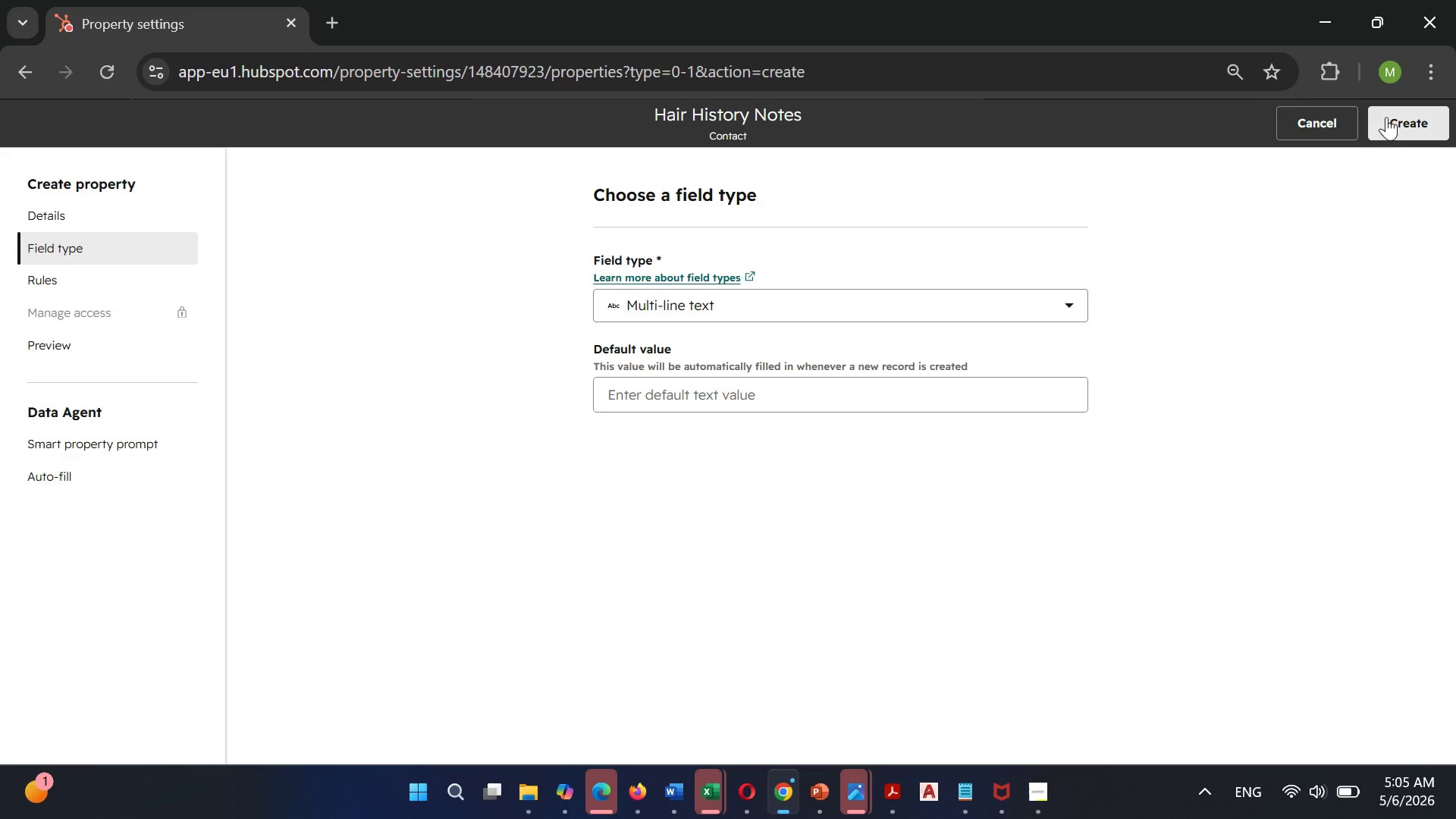 
left_click([1394, 117])
 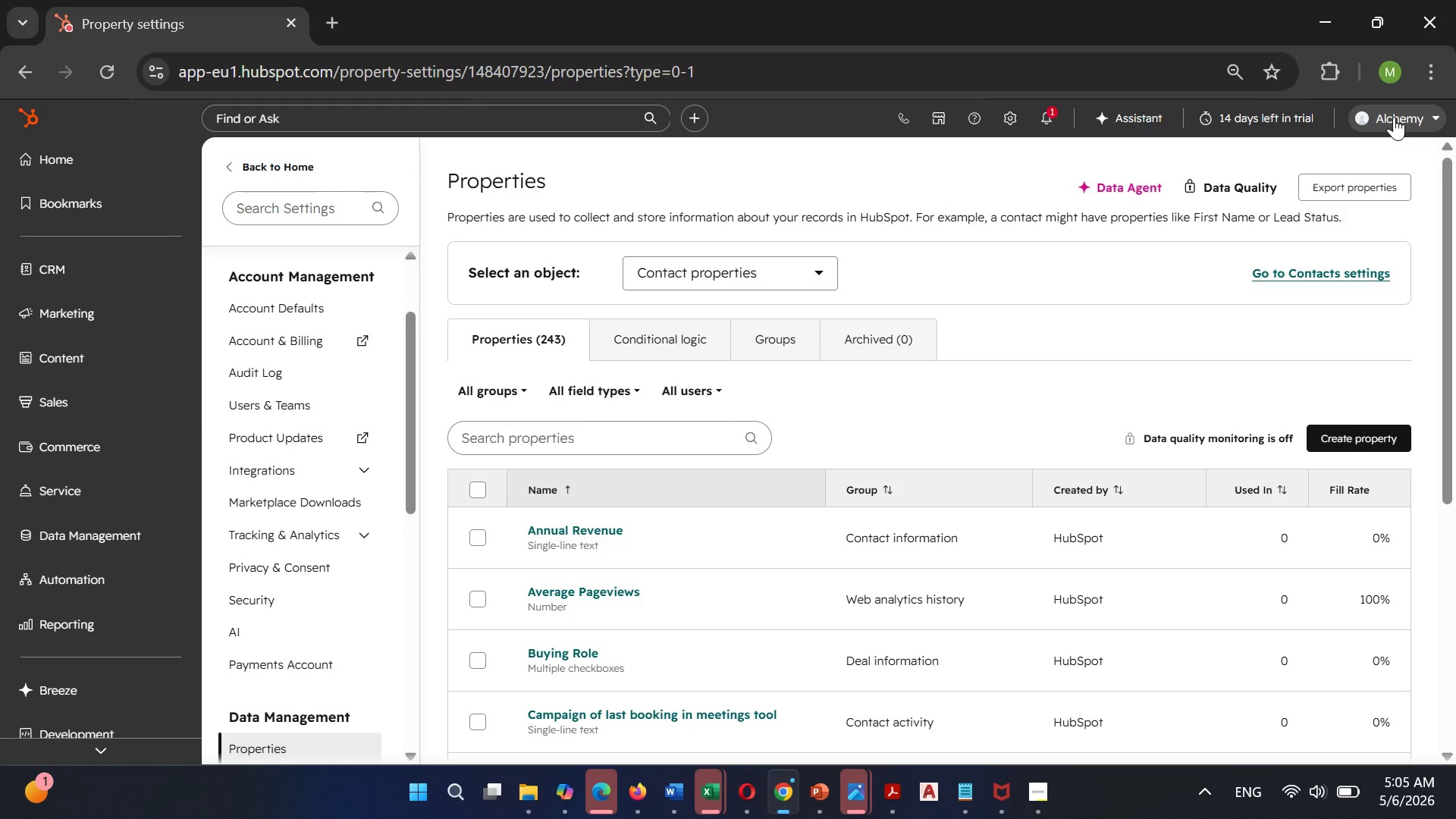 
wait(13.64)
 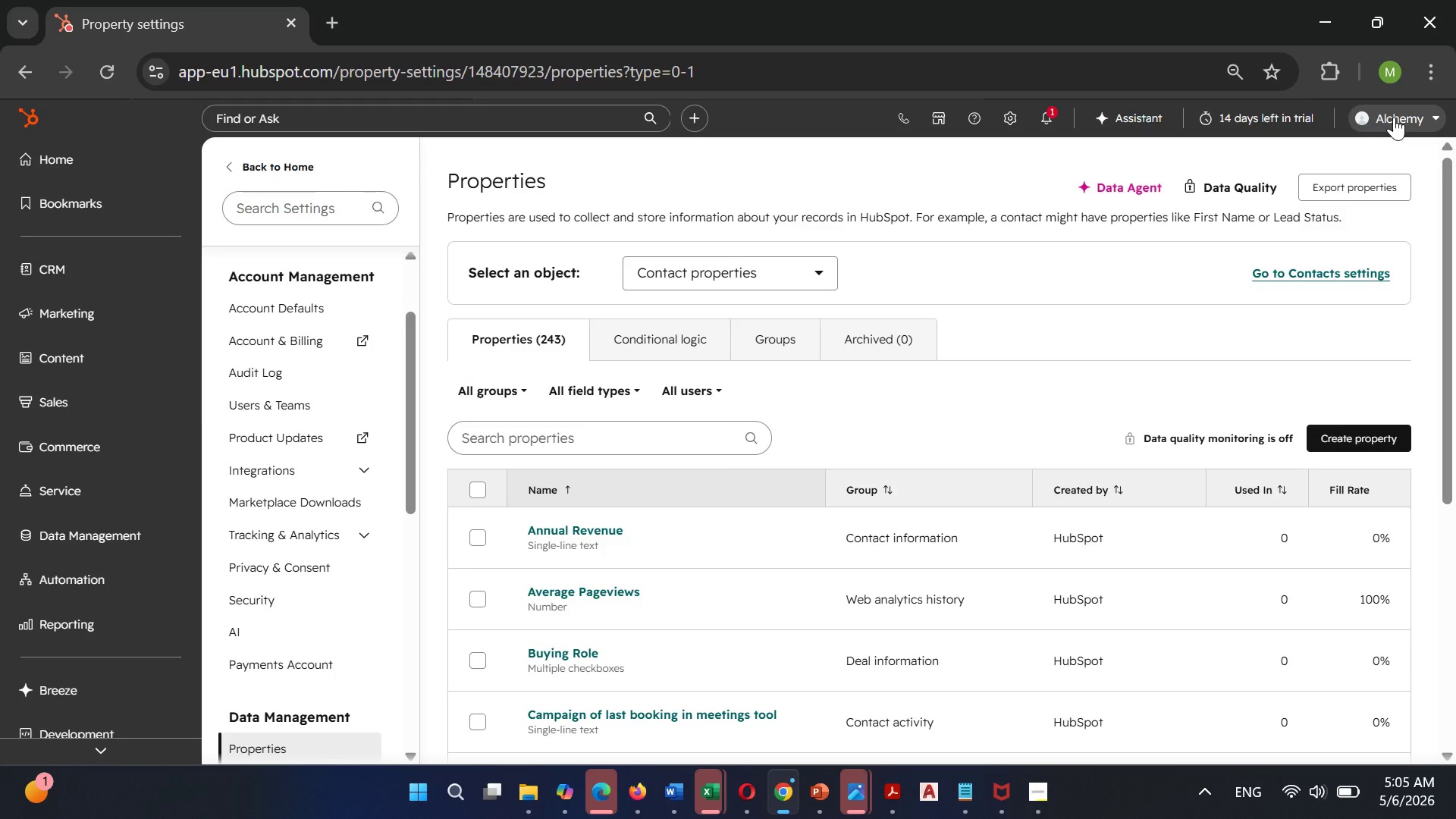 
scroll: coordinate [1454, 195], scroll_direction: up, amount: 4.0
 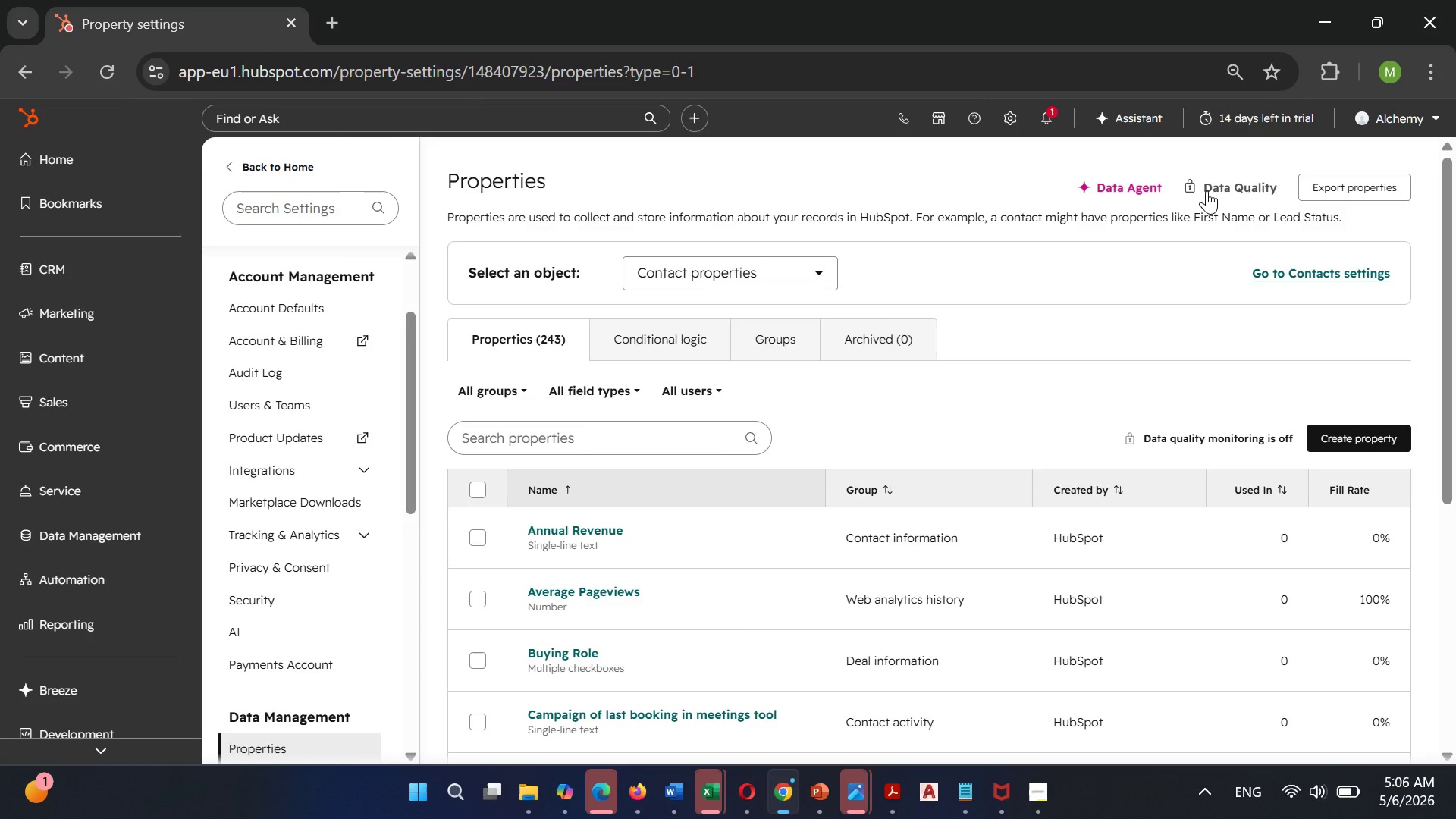 
wait(10.62)
 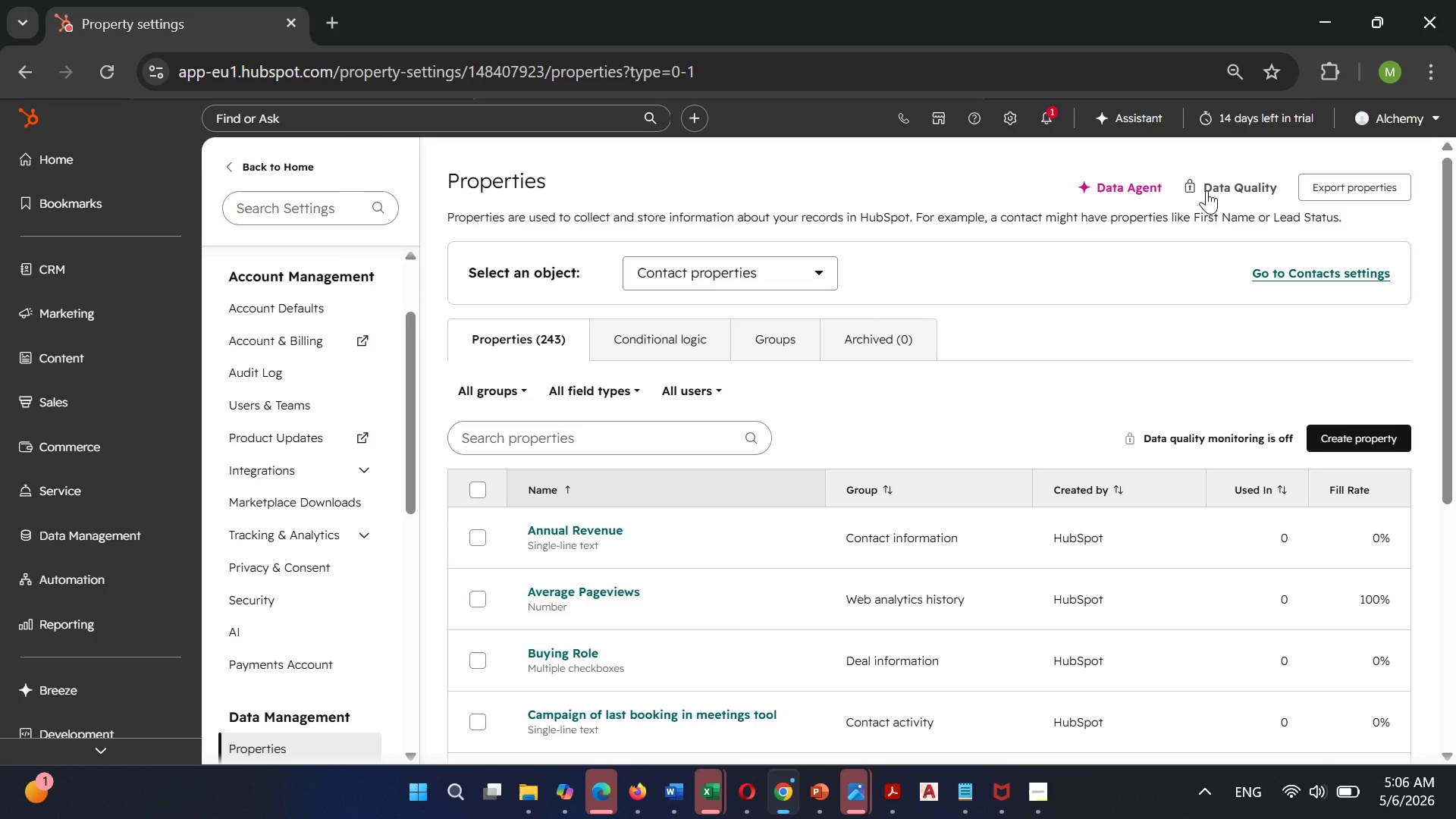 
scroll: coordinate [1095, 306], scroll_direction: down, amount: 1.0
 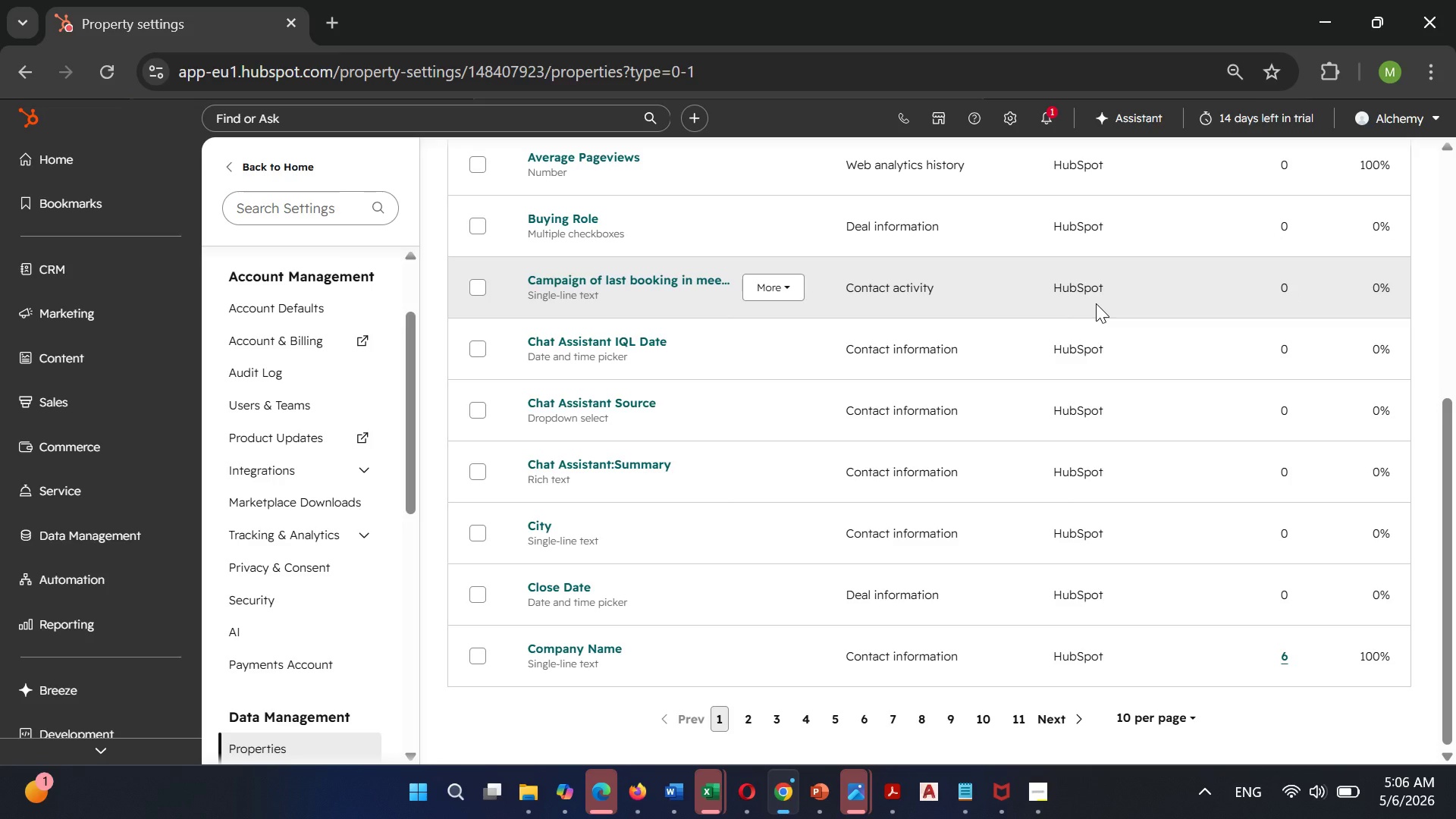 
wait(18.34)
 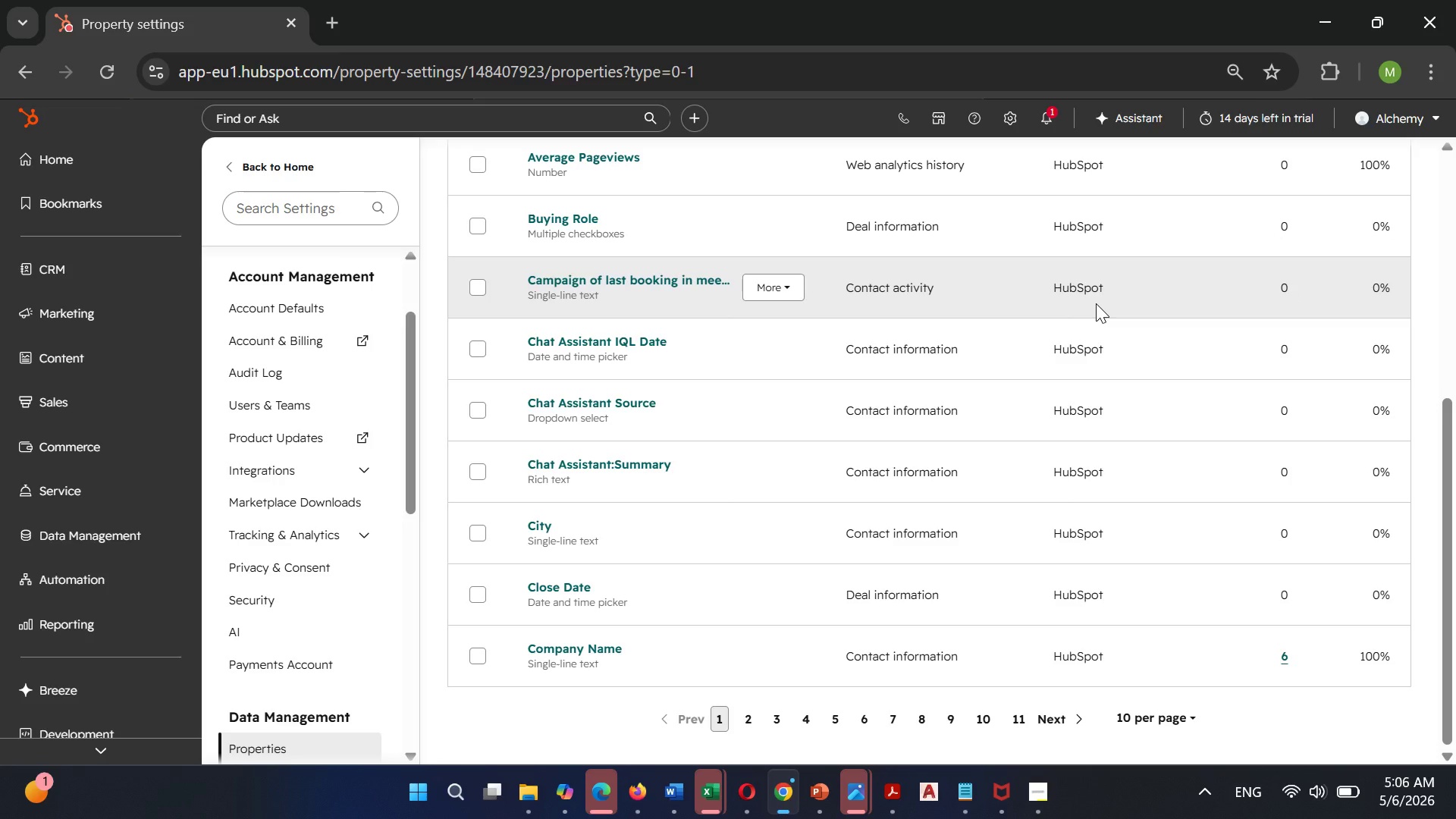 
scroll: coordinate [1101, 391], scroll_direction: up, amount: 5.0
 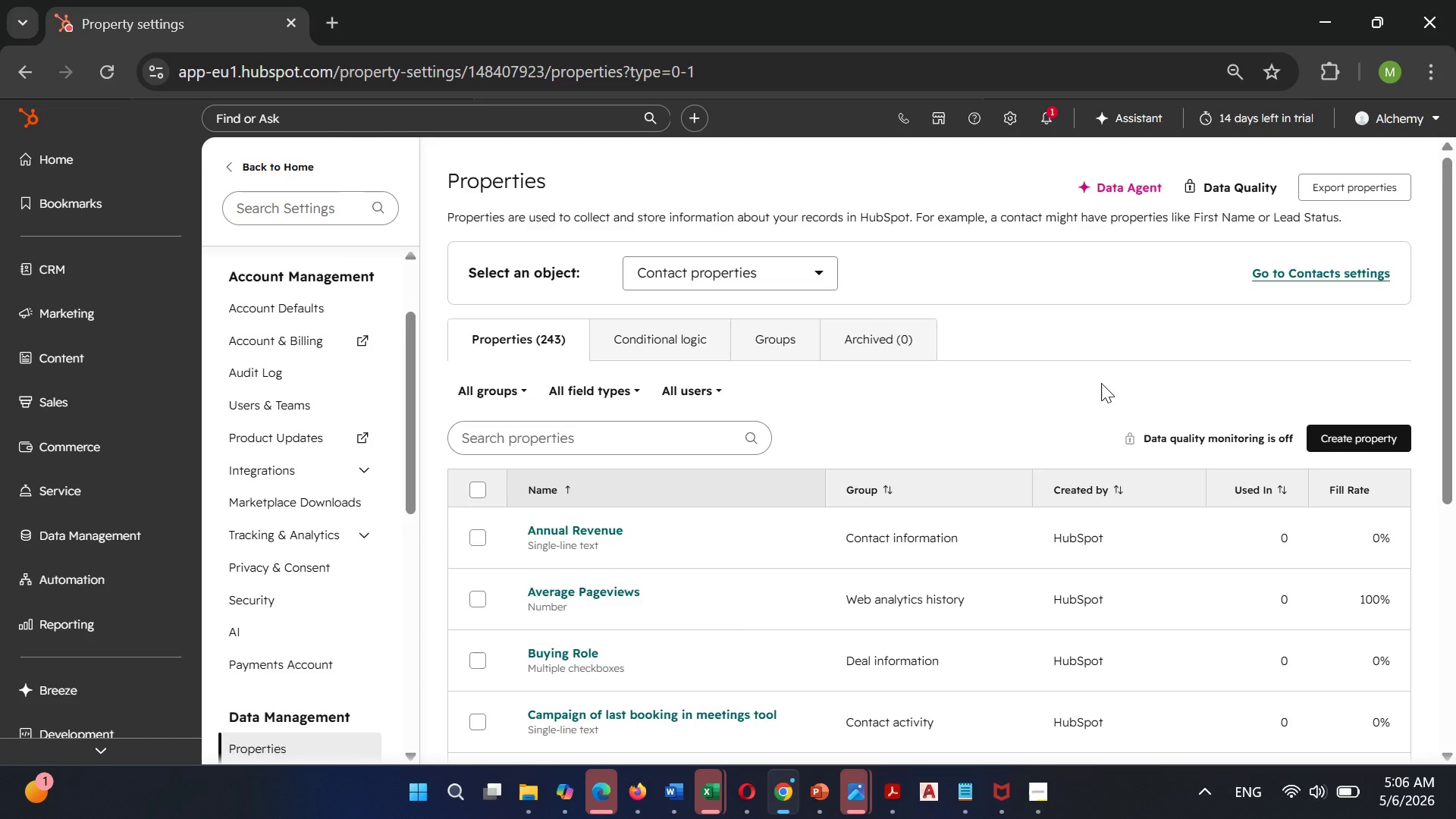 
wait(15.17)
 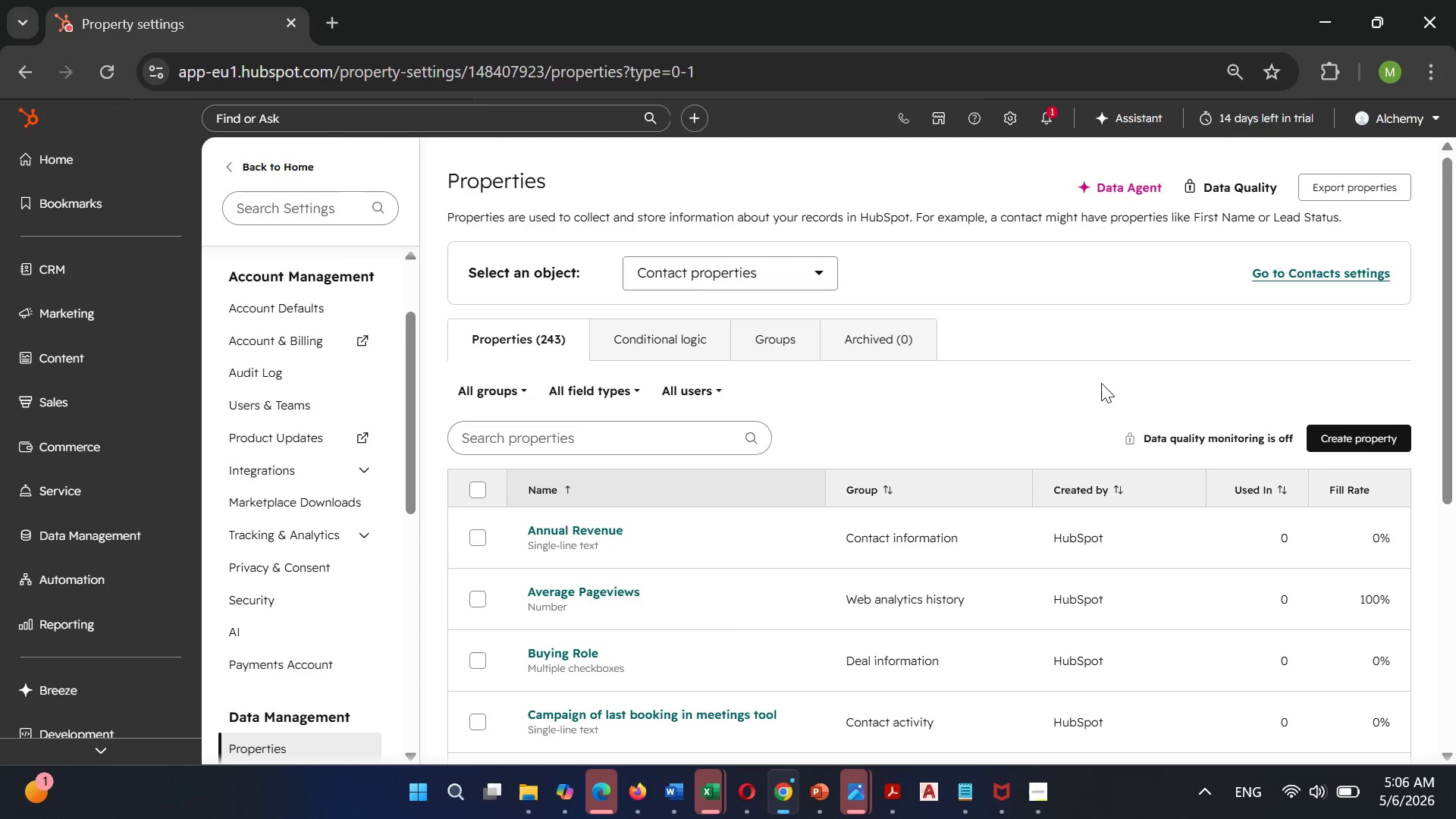 
scroll: coordinate [1282, 544], scroll_direction: down, amount: 2.0
 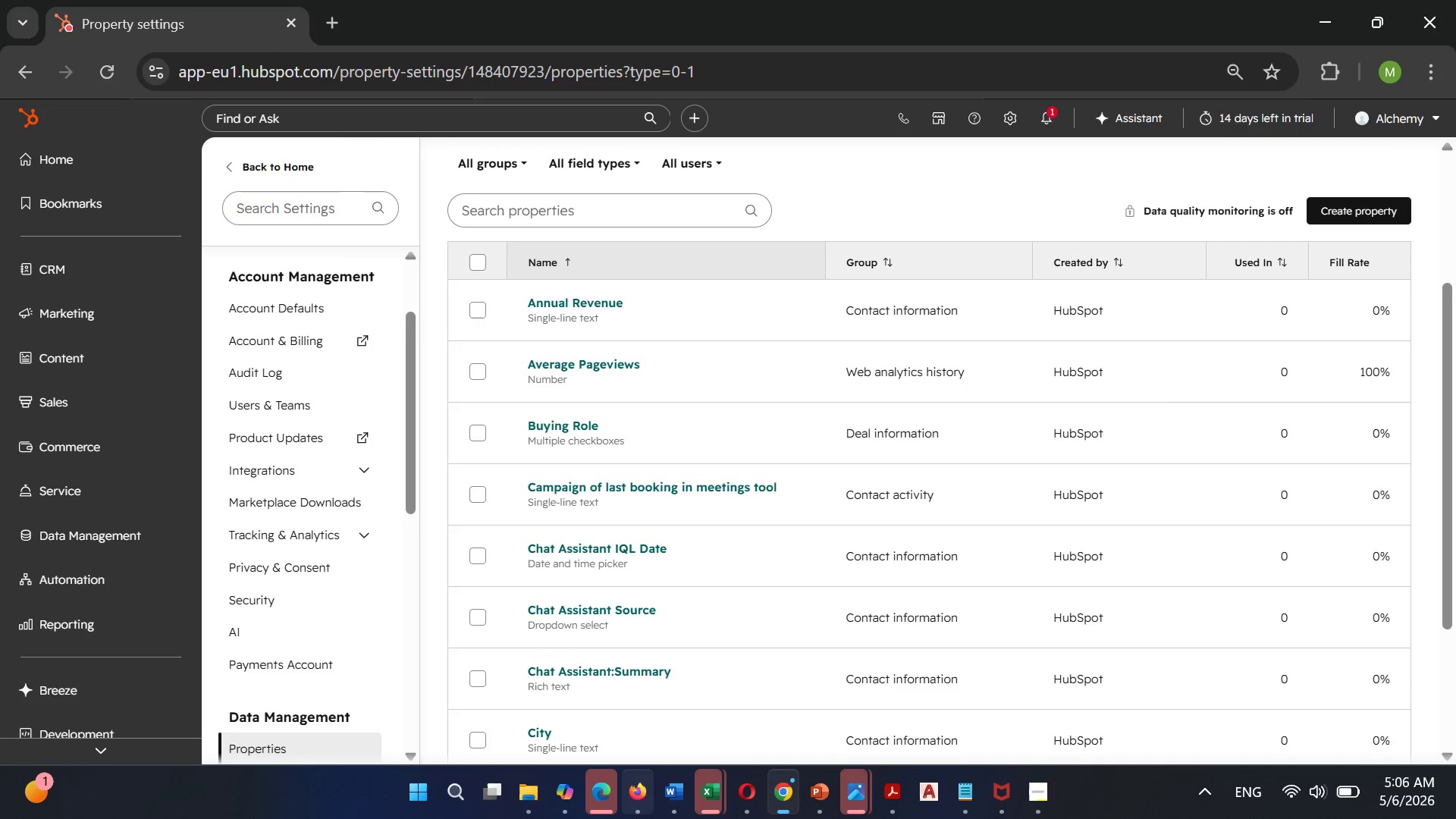 
mouse_move([711, 790])
 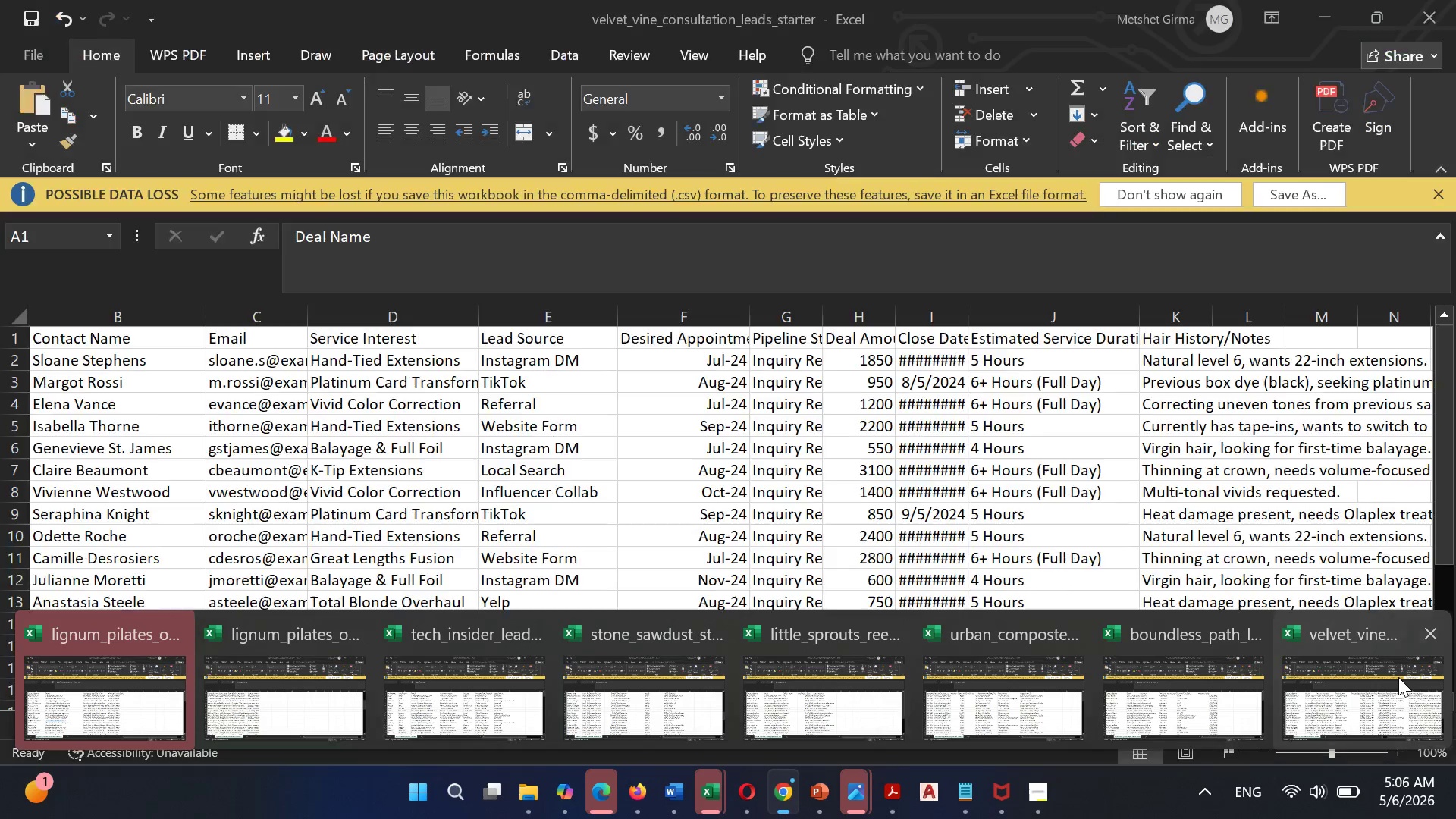 
left_click([1398, 677])
 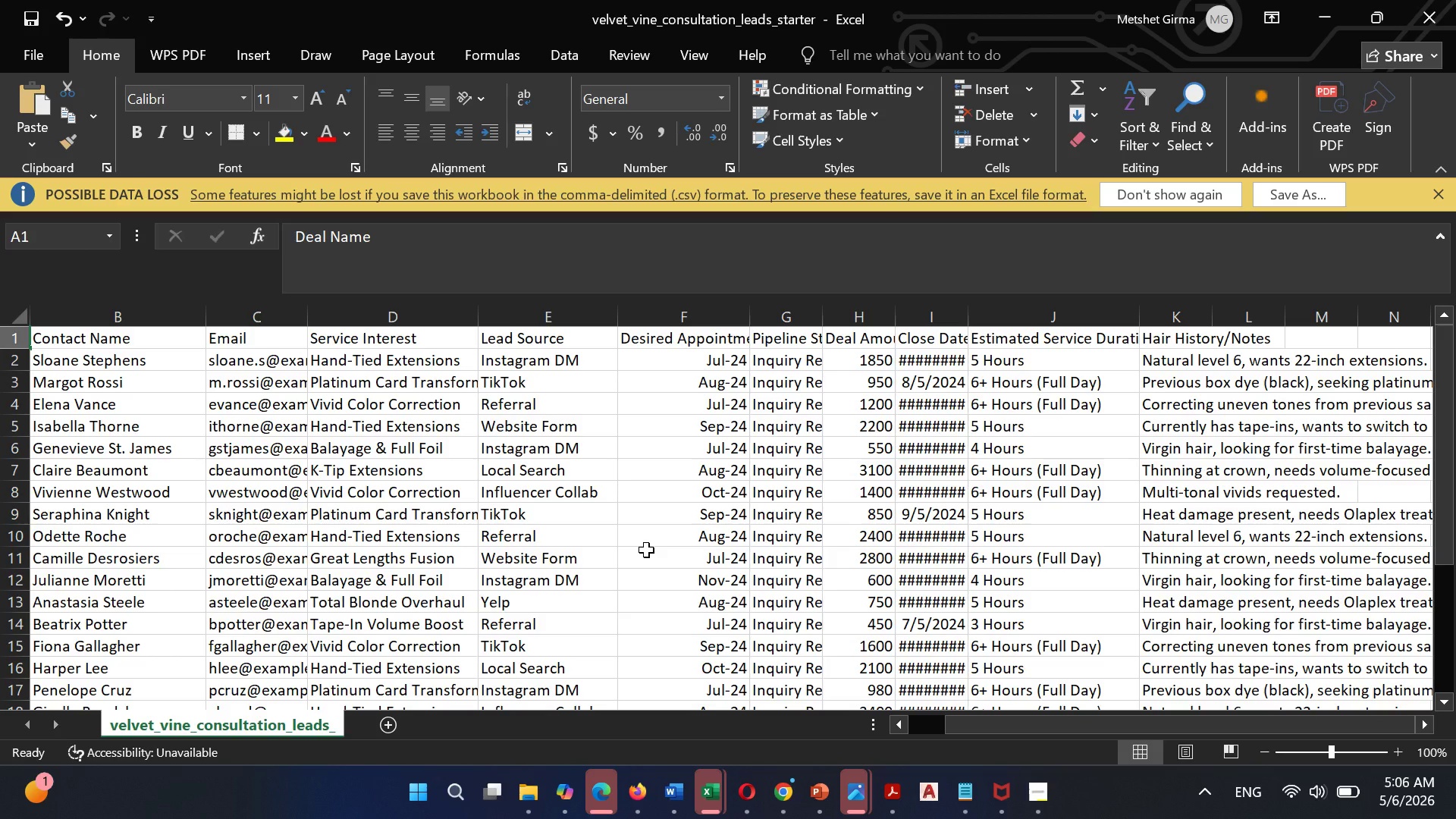 
wait(7.08)
 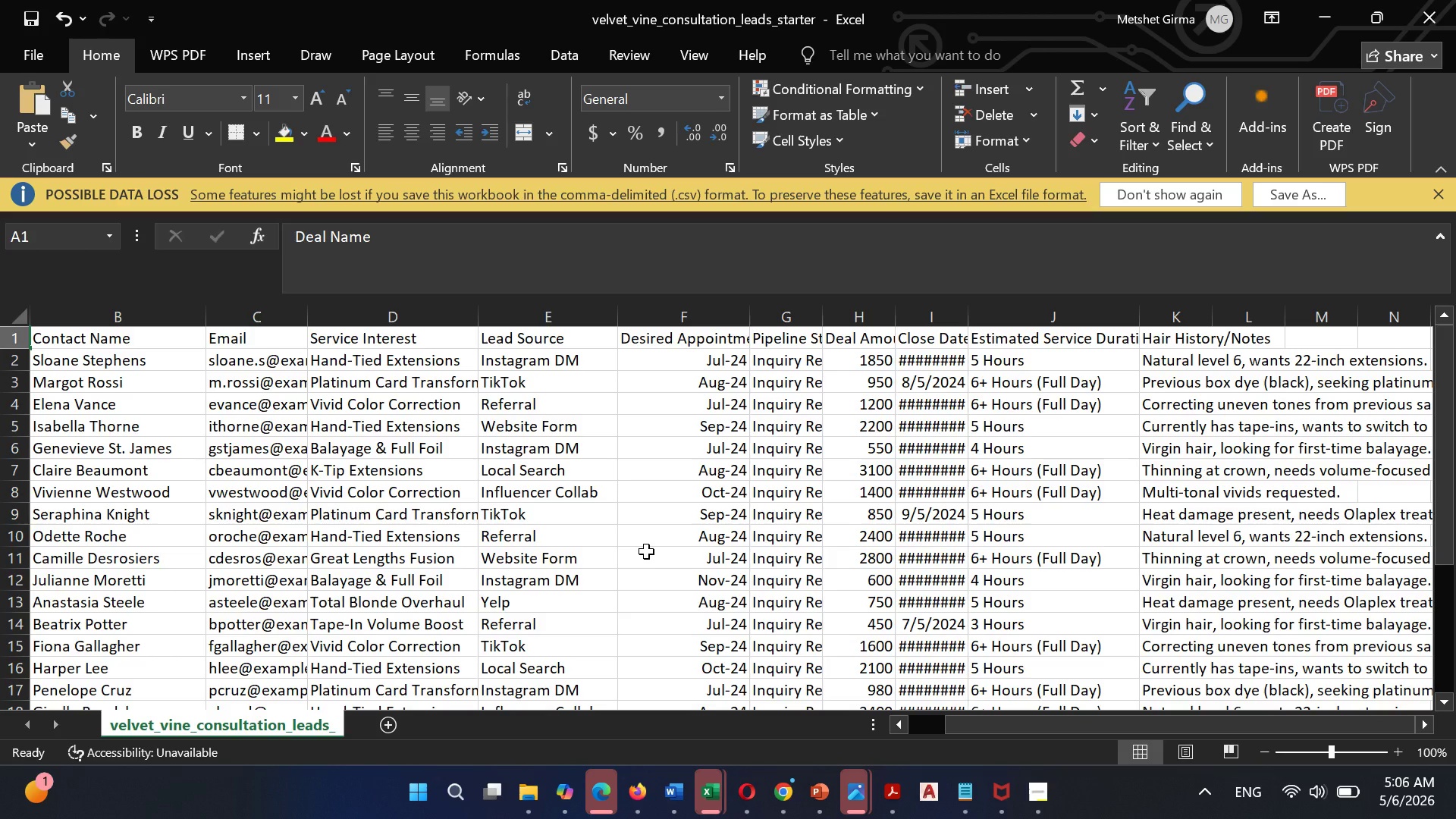 
scroll: coordinate [158, 472], scroll_direction: down, amount: 2.0
 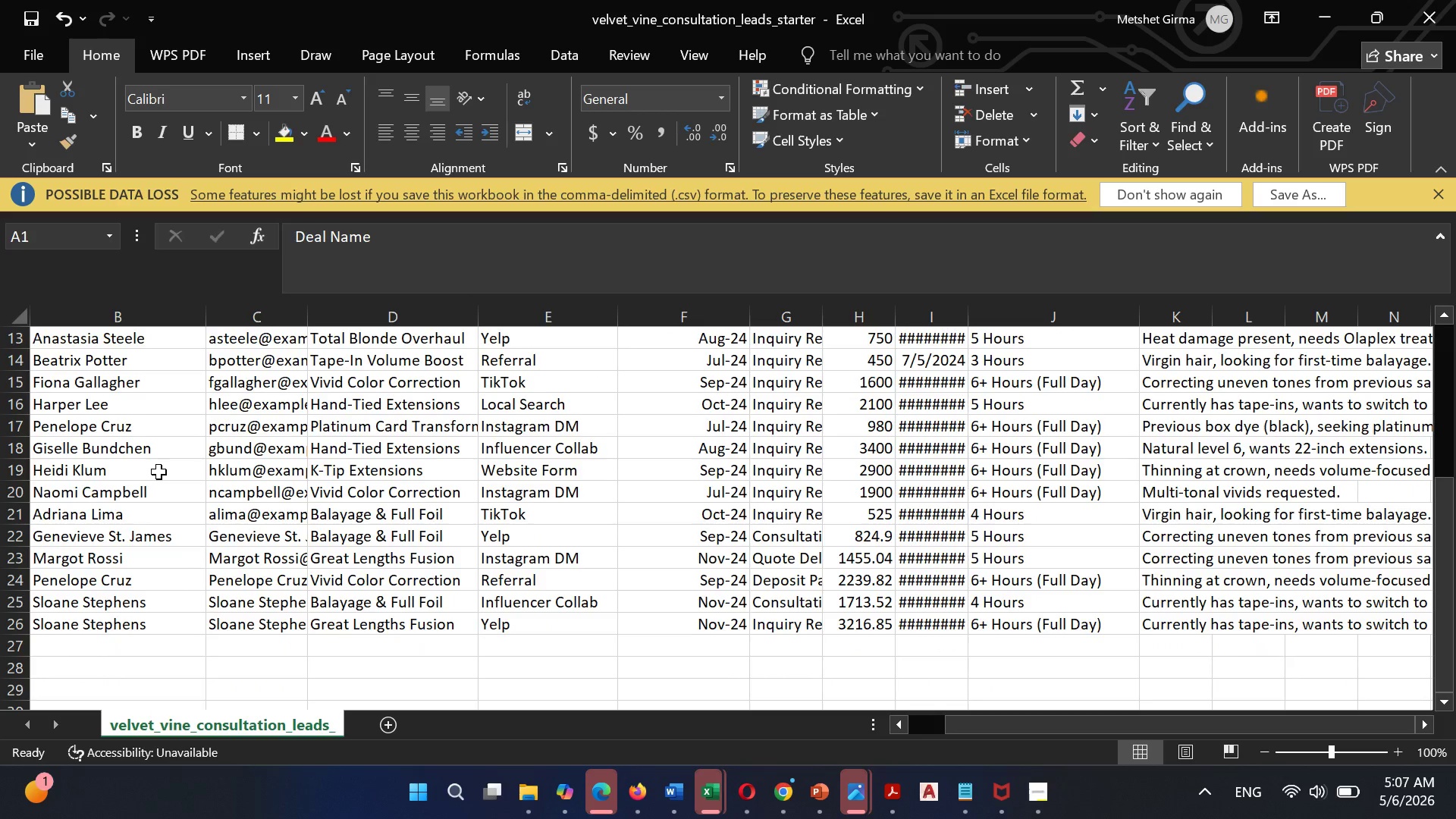 
scroll: coordinate [158, 471], scroll_direction: up, amount: 10.0
 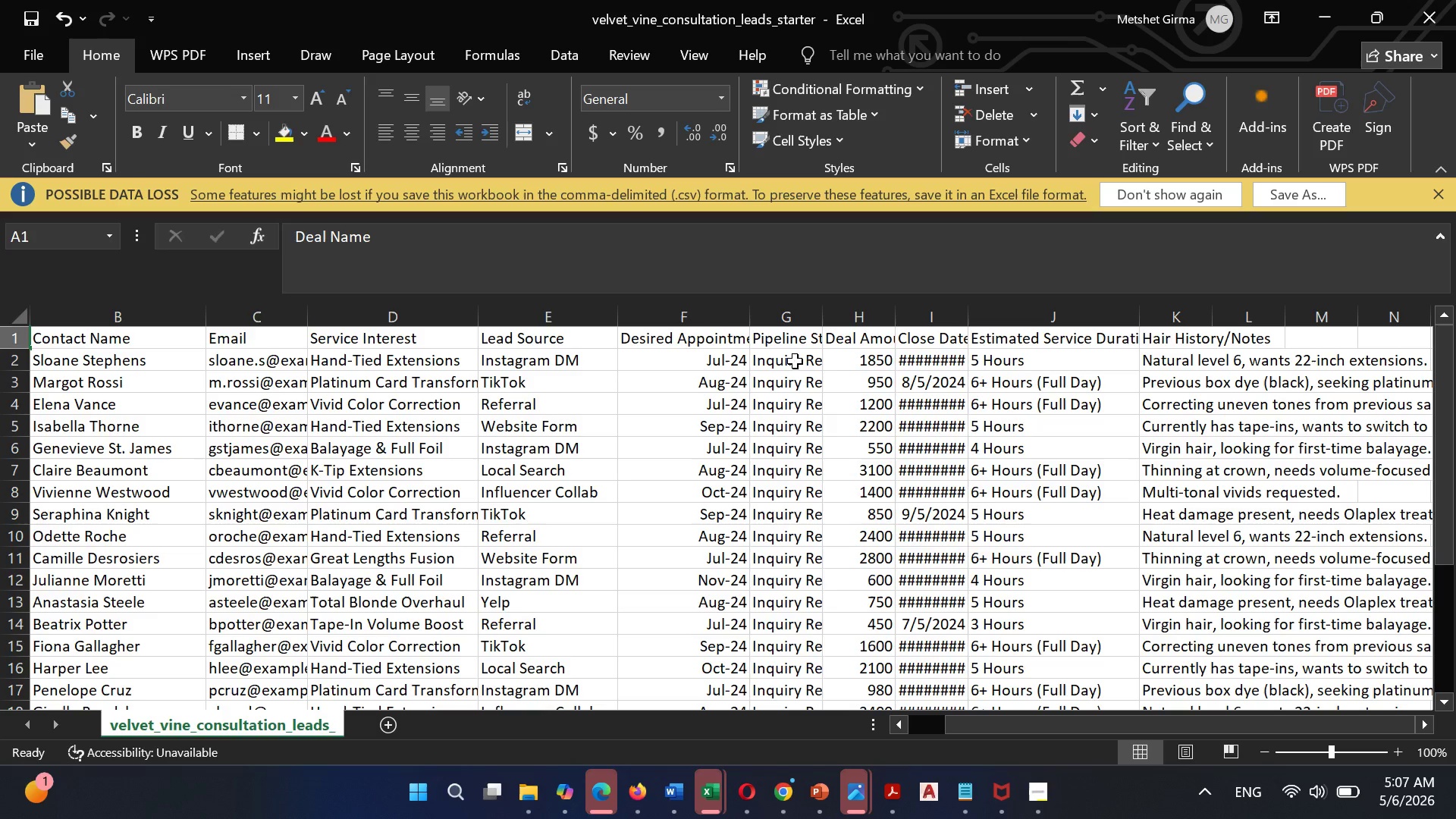 
wait(34.86)
 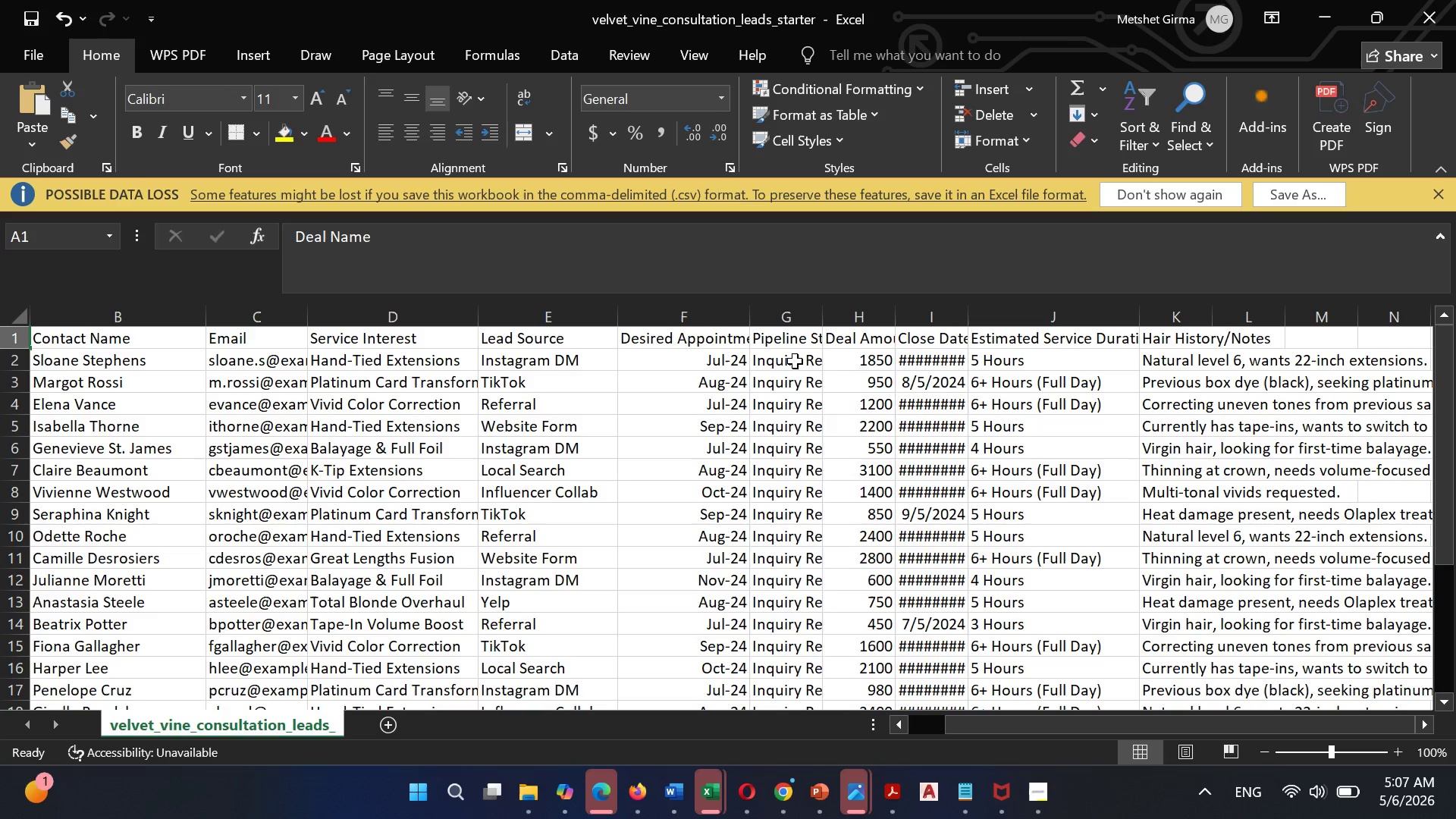 
left_click_drag(start_coordinate=[1141, 321], to_coordinate=[1182, 326])
 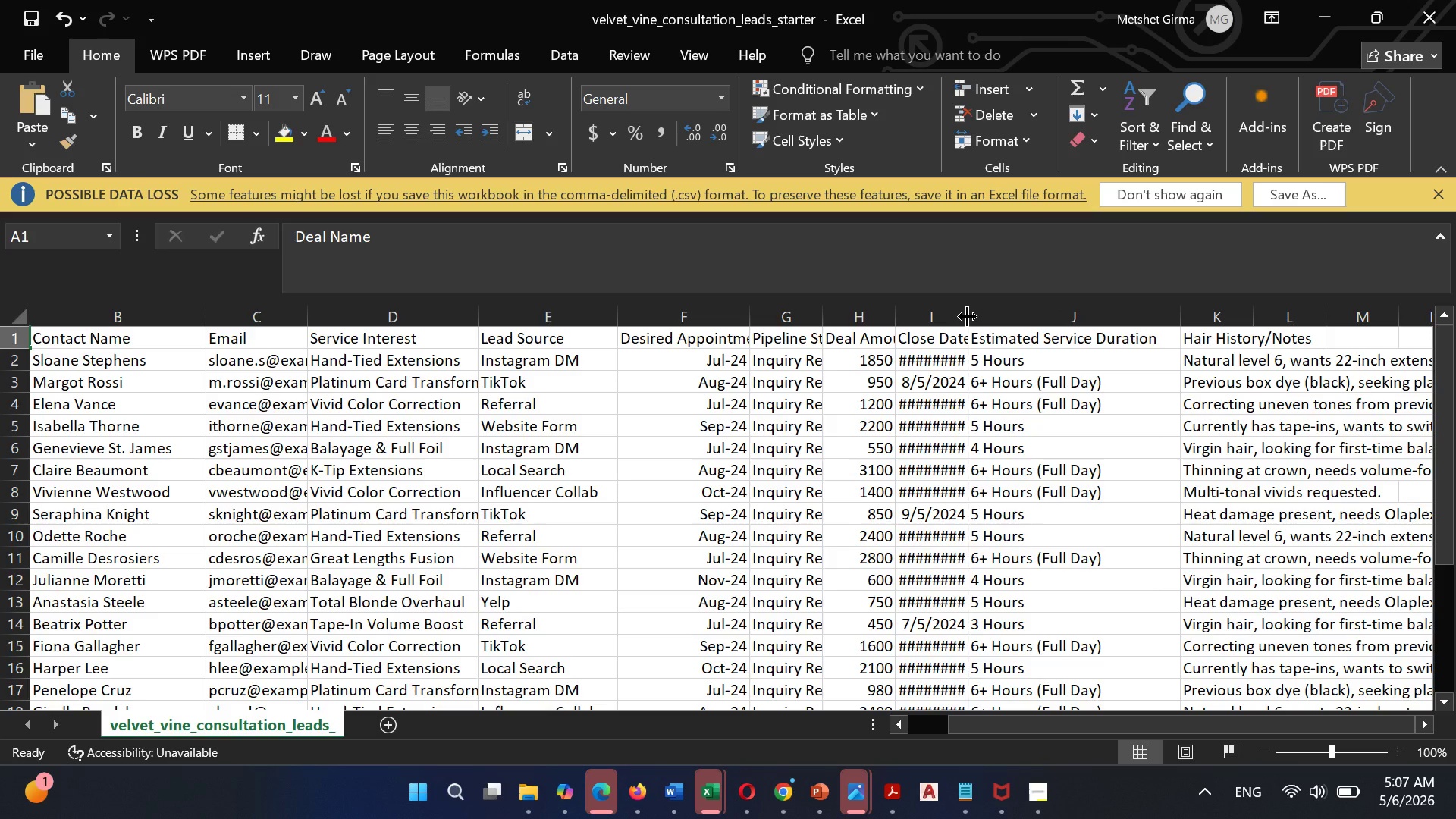 
left_click_drag(start_coordinate=[967, 316], to_coordinate=[1068, 332])
 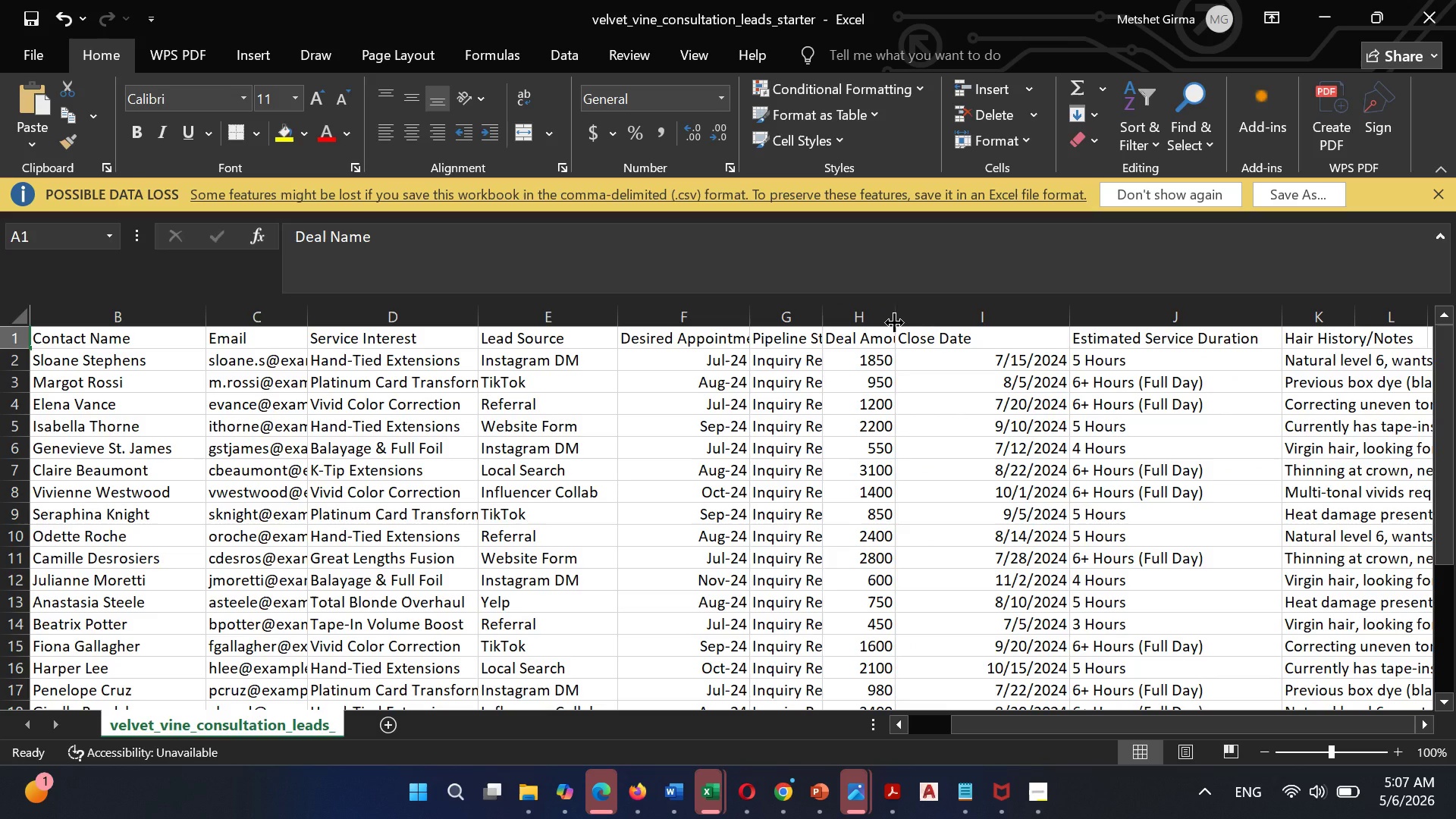 
left_click_drag(start_coordinate=[894, 322], to_coordinate=[940, 322])
 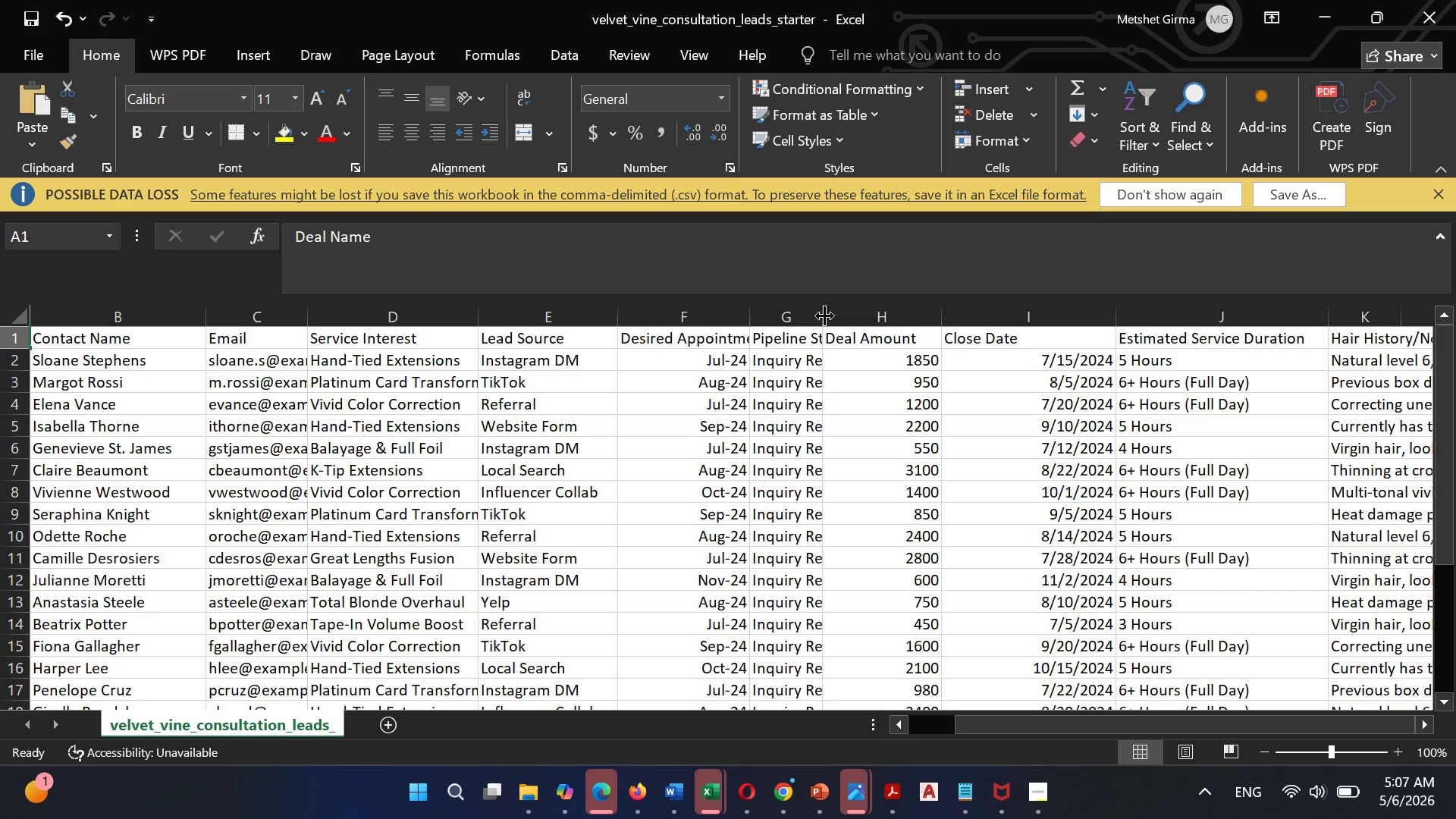 
left_click_drag(start_coordinate=[824, 315], to_coordinate=[864, 326])
 